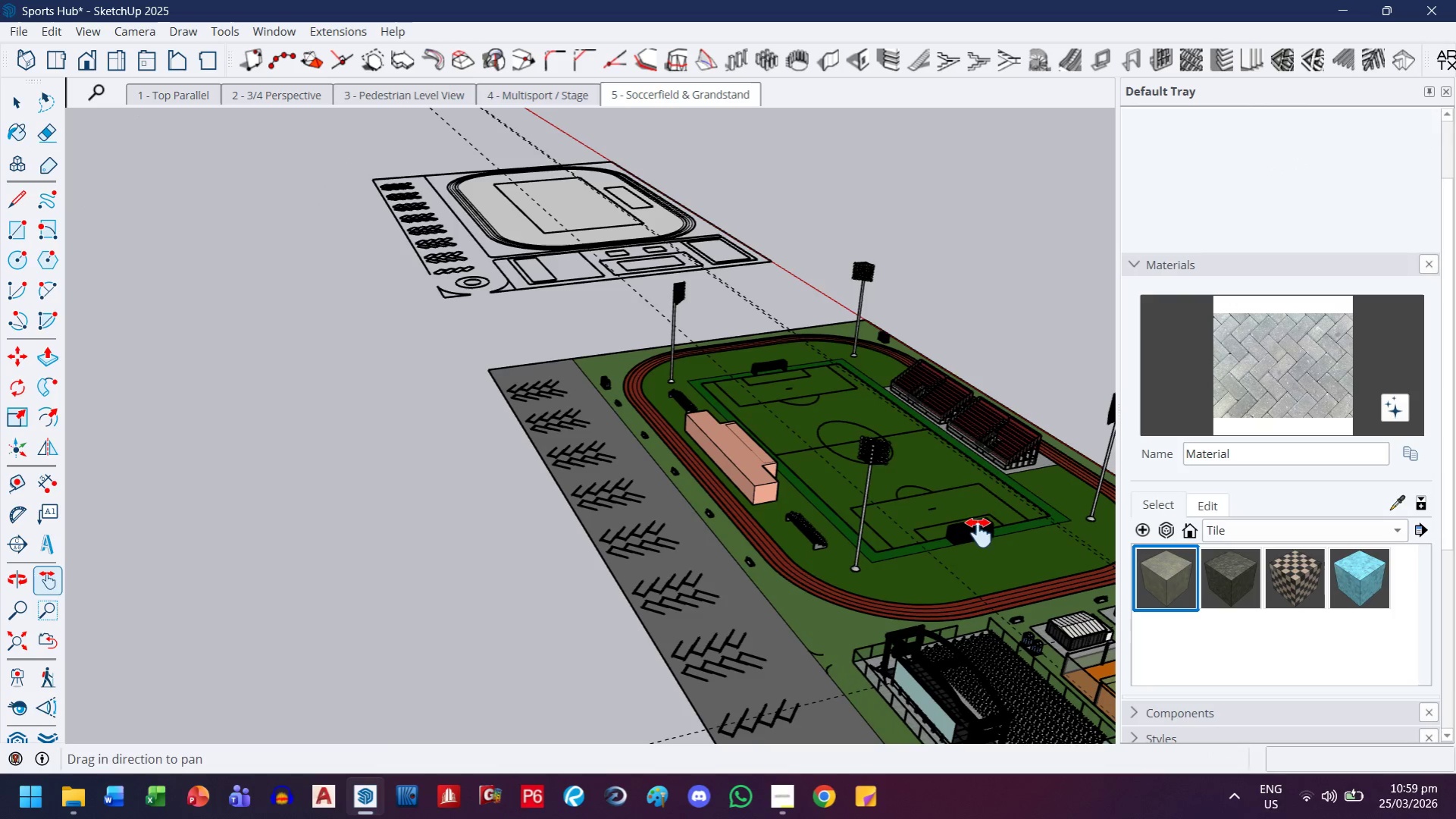 
left_click_drag(start_coordinate=[974, 530], to_coordinate=[618, 442])
 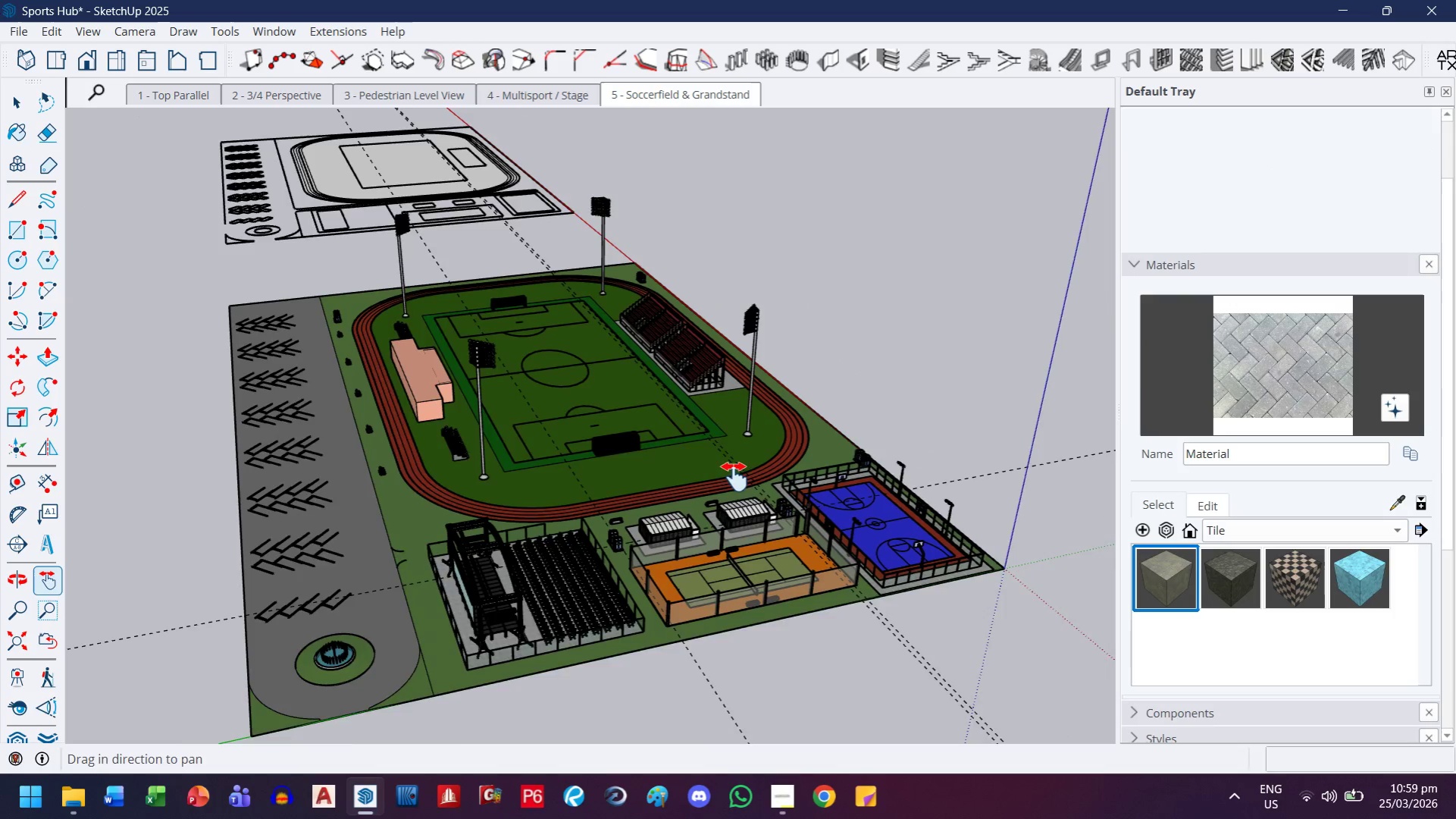 
scroll: coordinate [973, 494], scroll_direction: up, amount: 12.0
 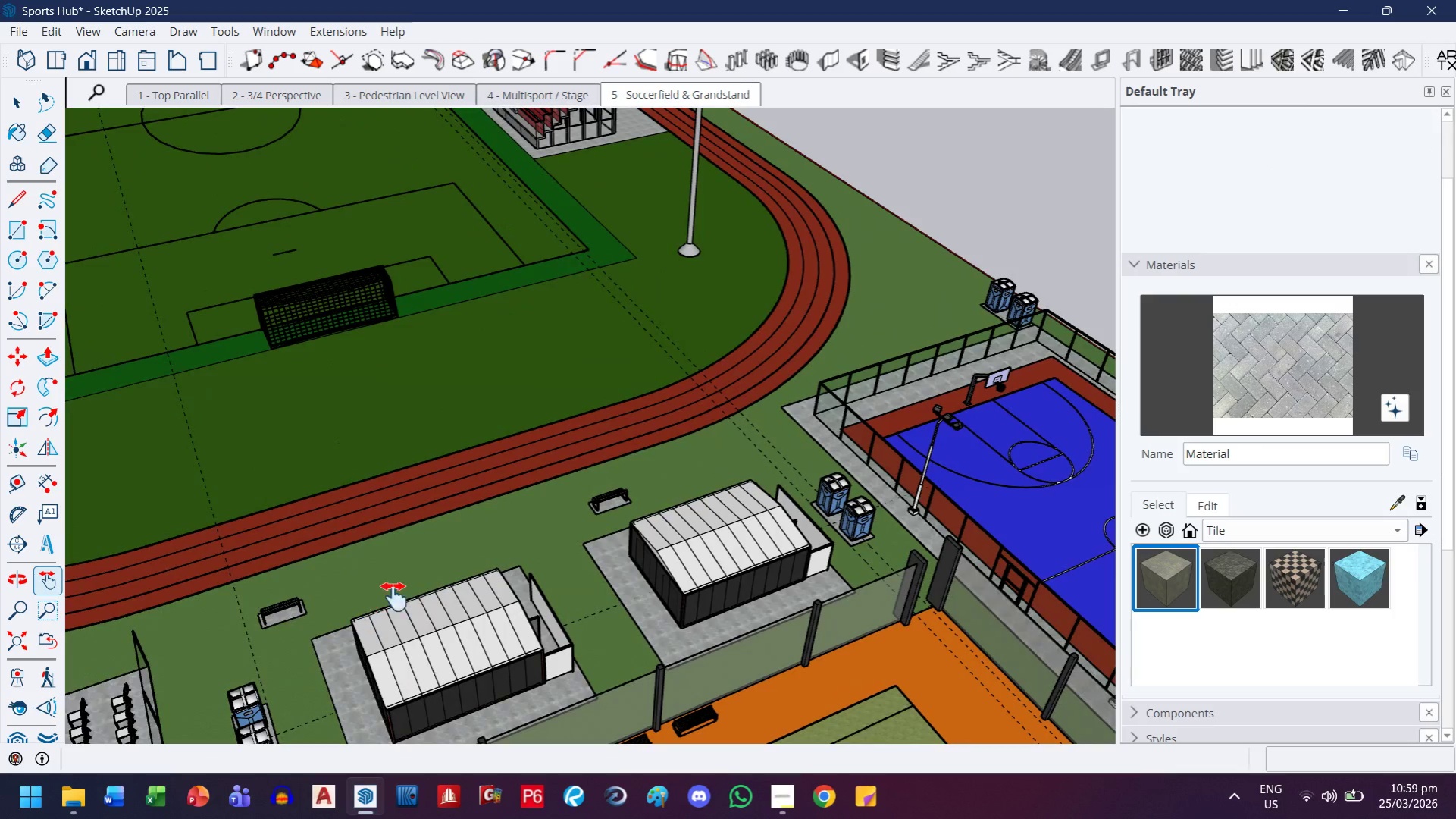 
left_click_drag(start_coordinate=[421, 573], to_coordinate=[562, 475])
 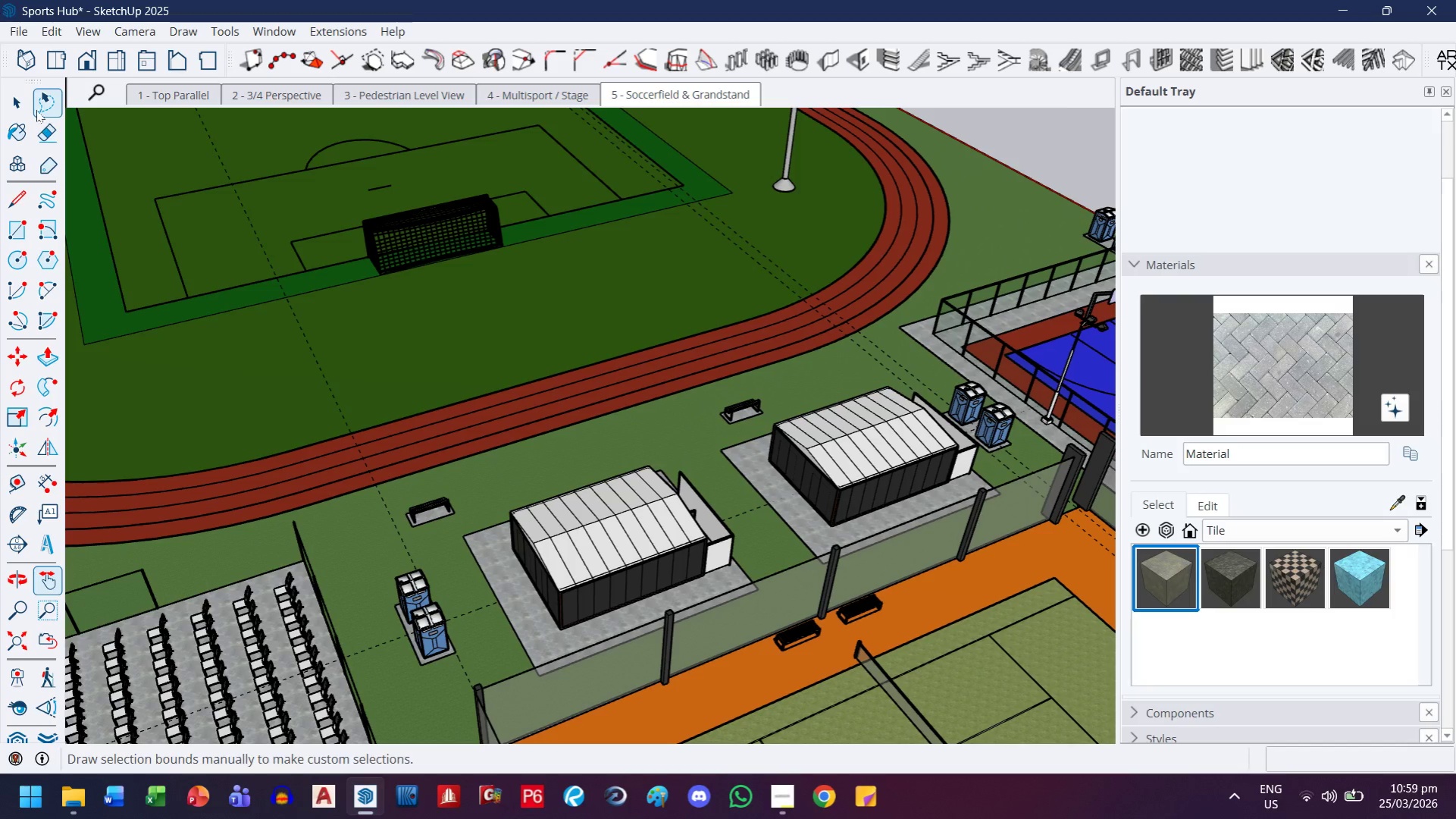 
left_click([28, 104])
 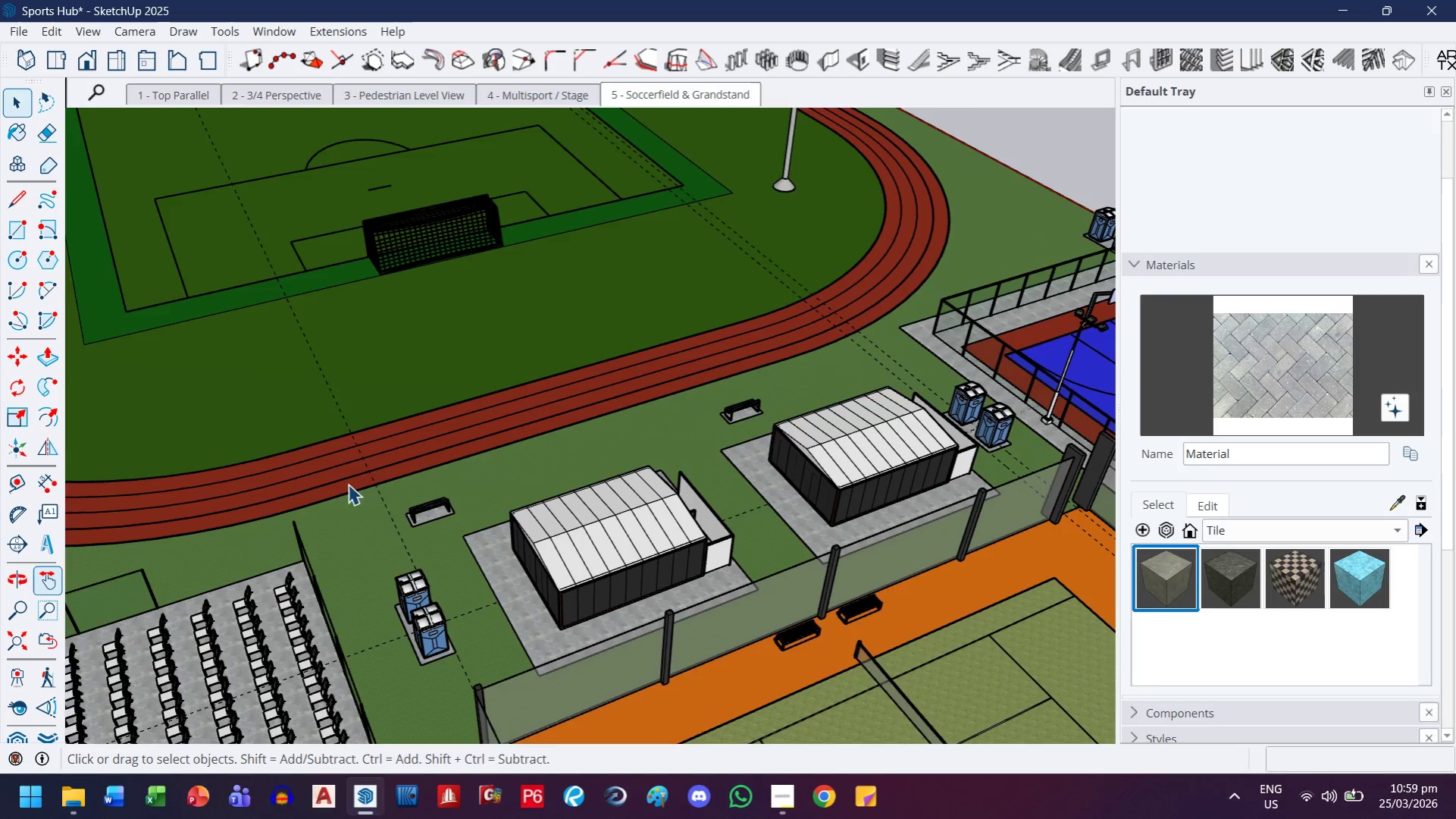 
scroll: coordinate [509, 648], scroll_direction: up, amount: 4.0
 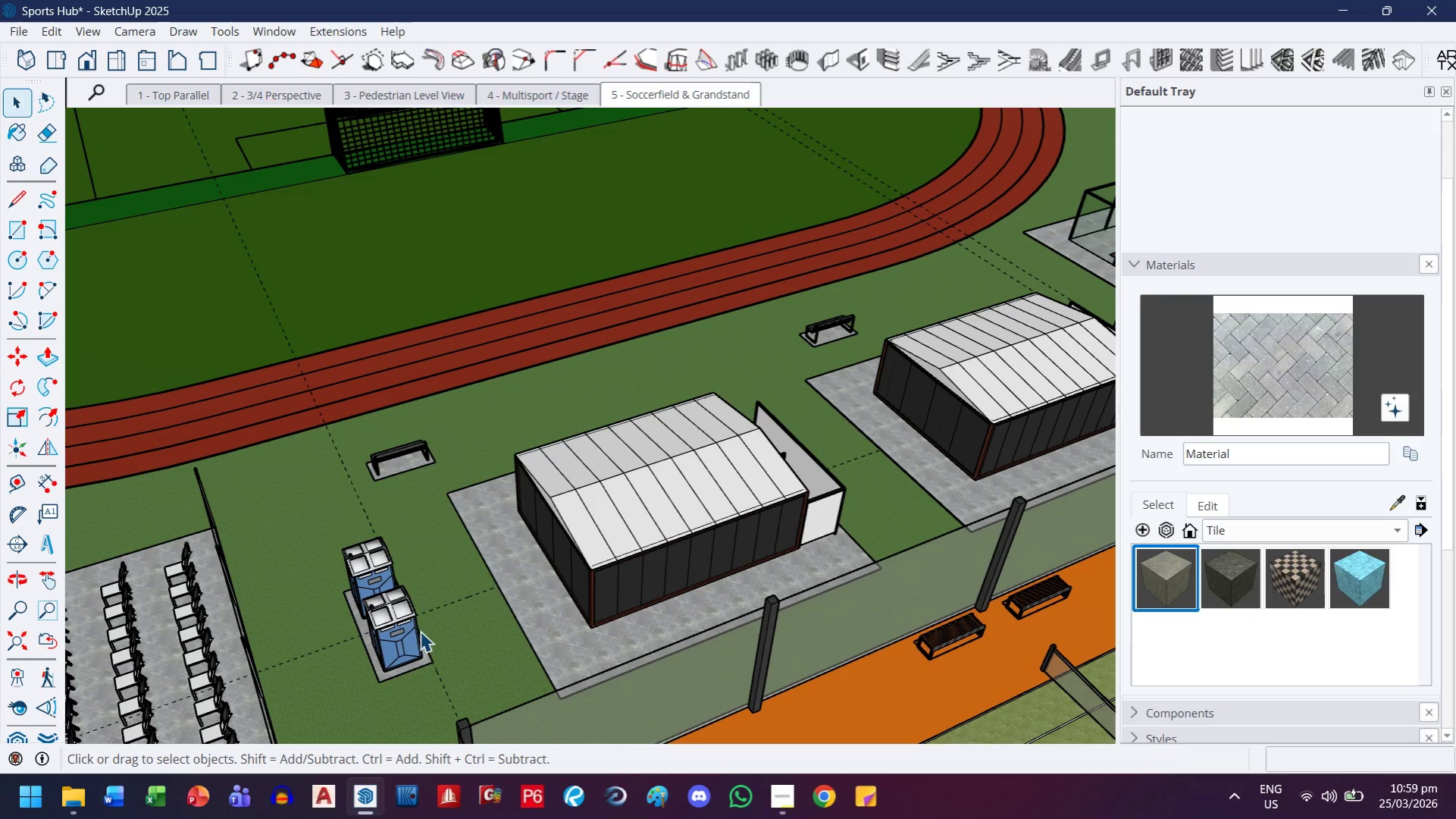 
left_click([418, 630])
 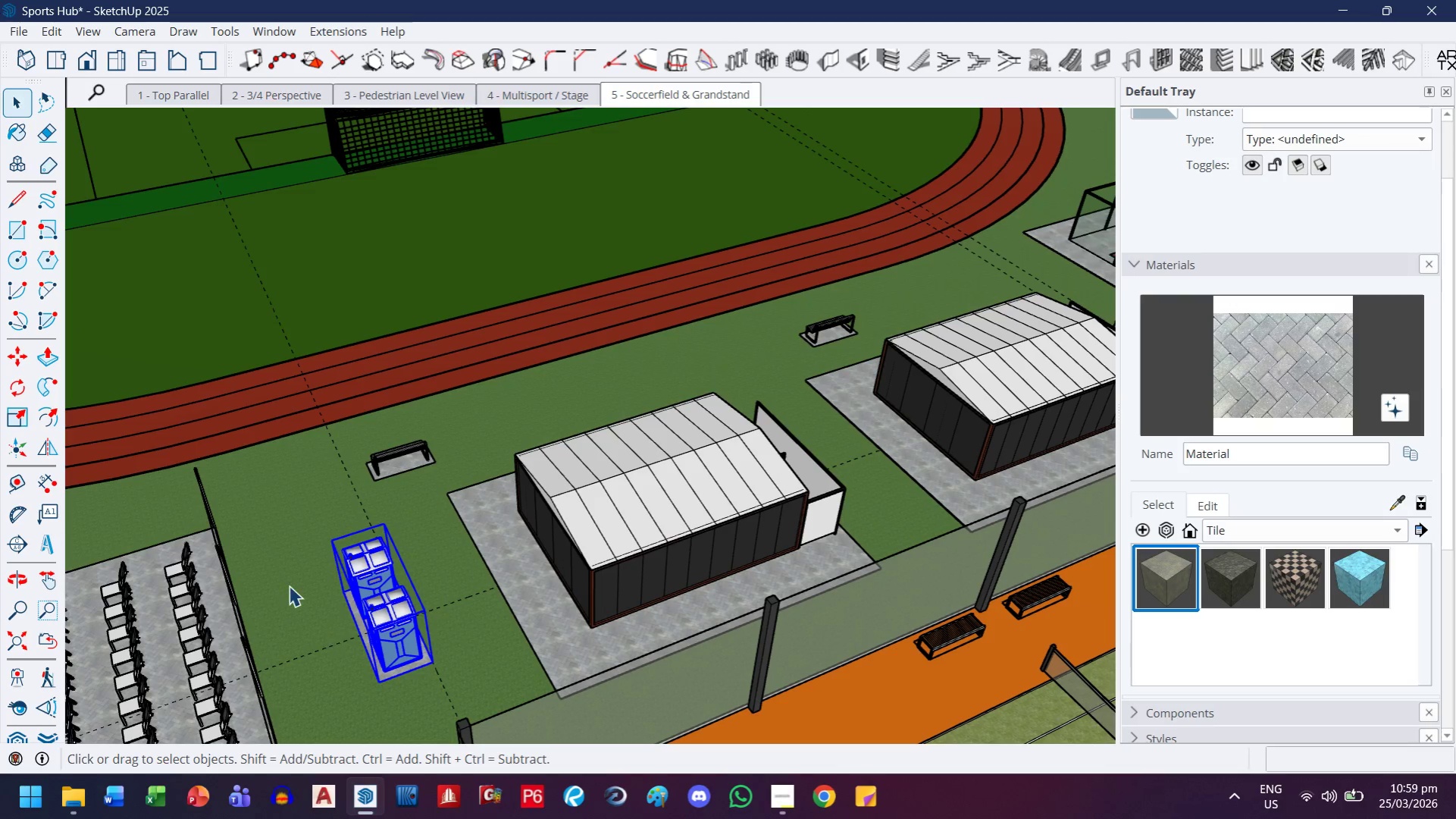 
key(M)
 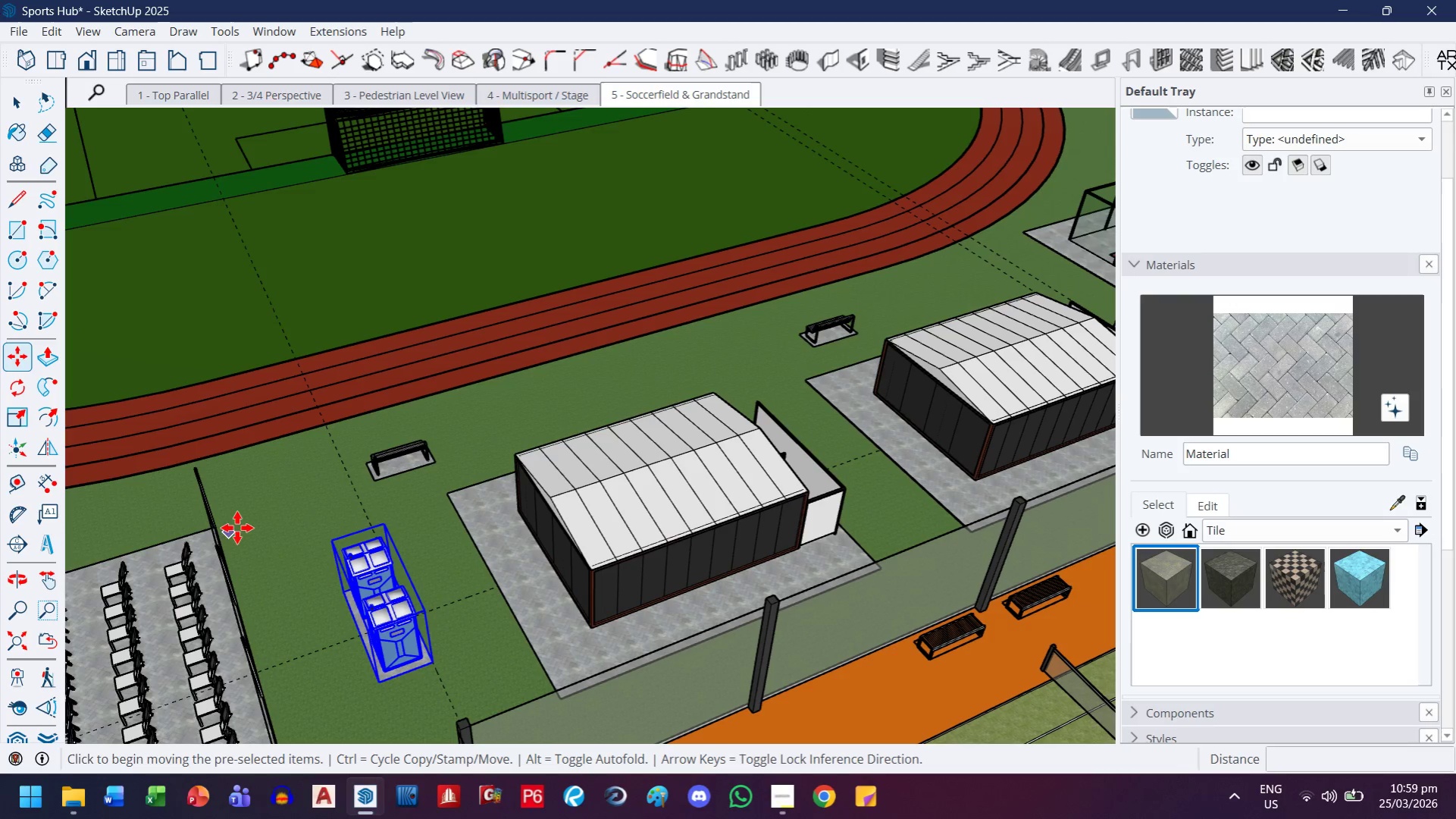 
left_click([237, 527])
 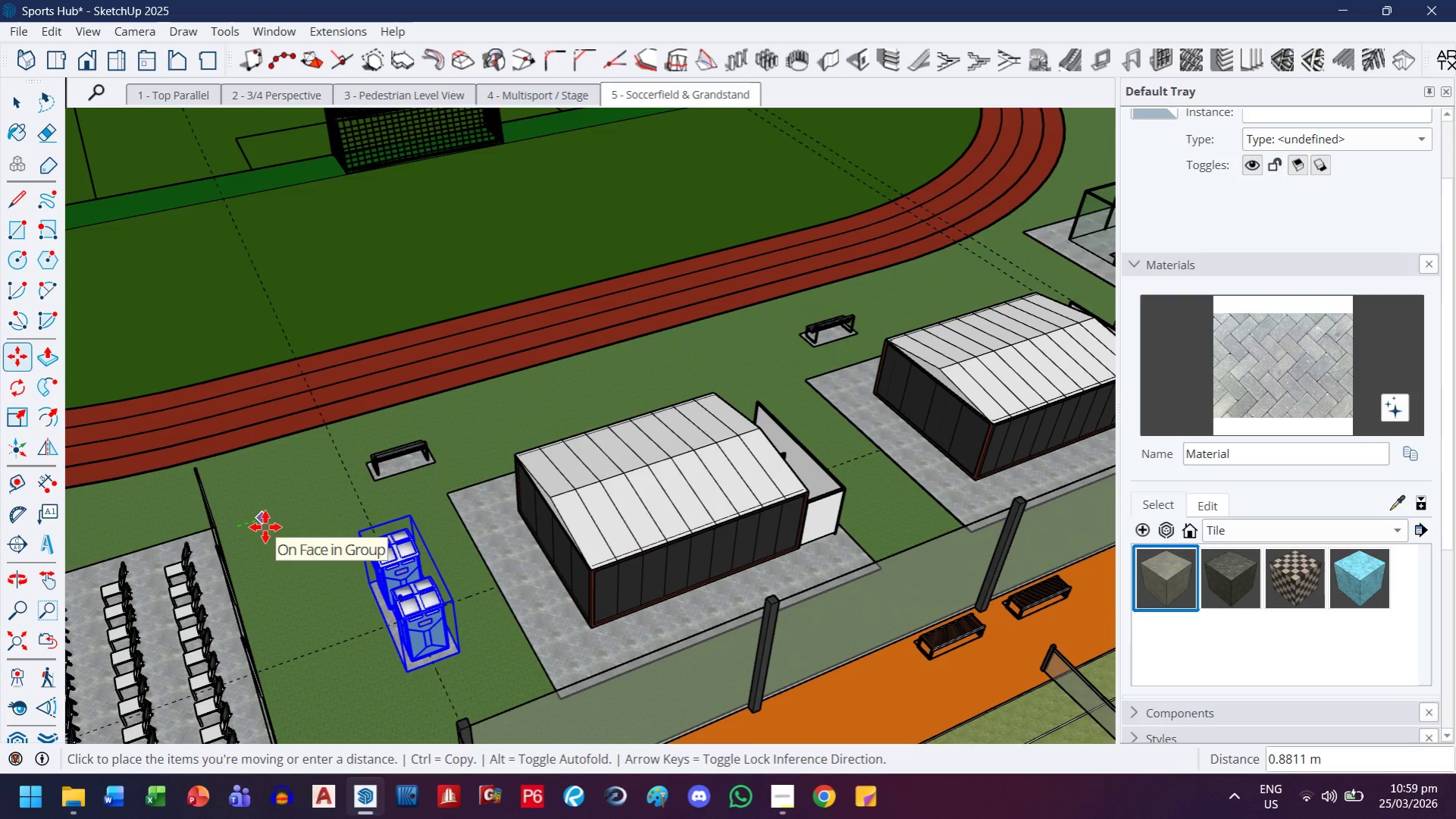 
key(1)
 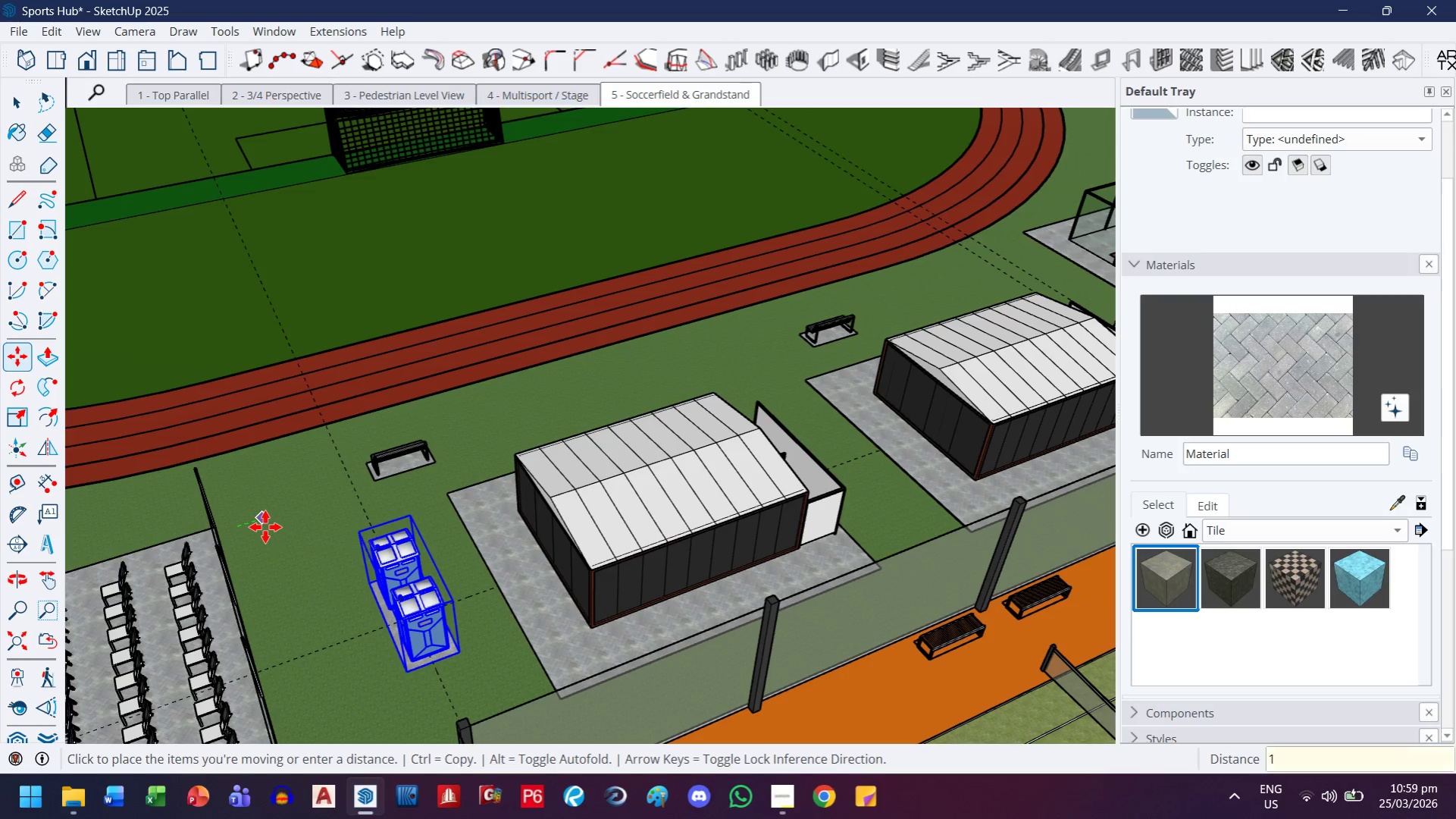 
key(Enter)
 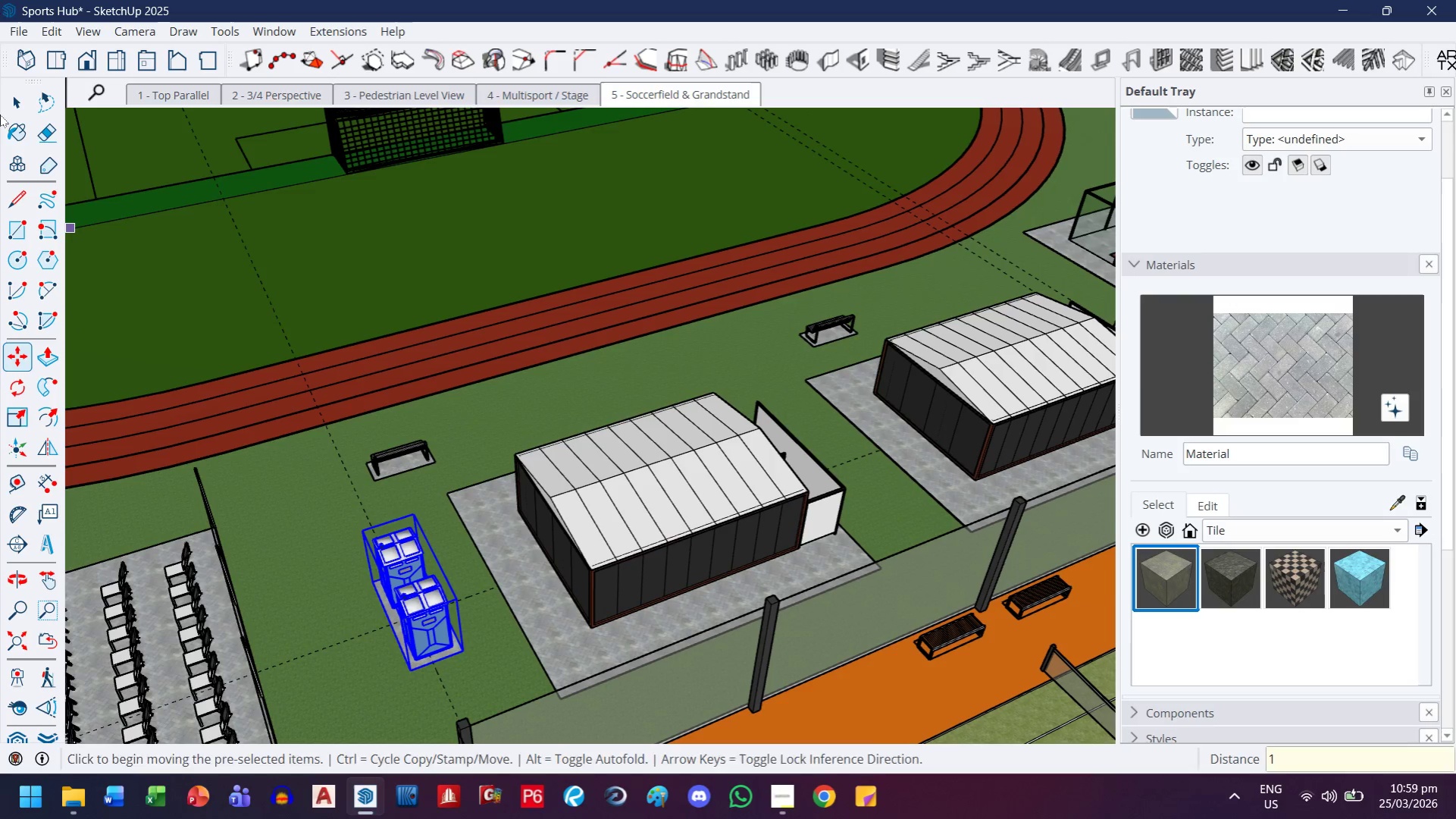 
left_click([13, 101])
 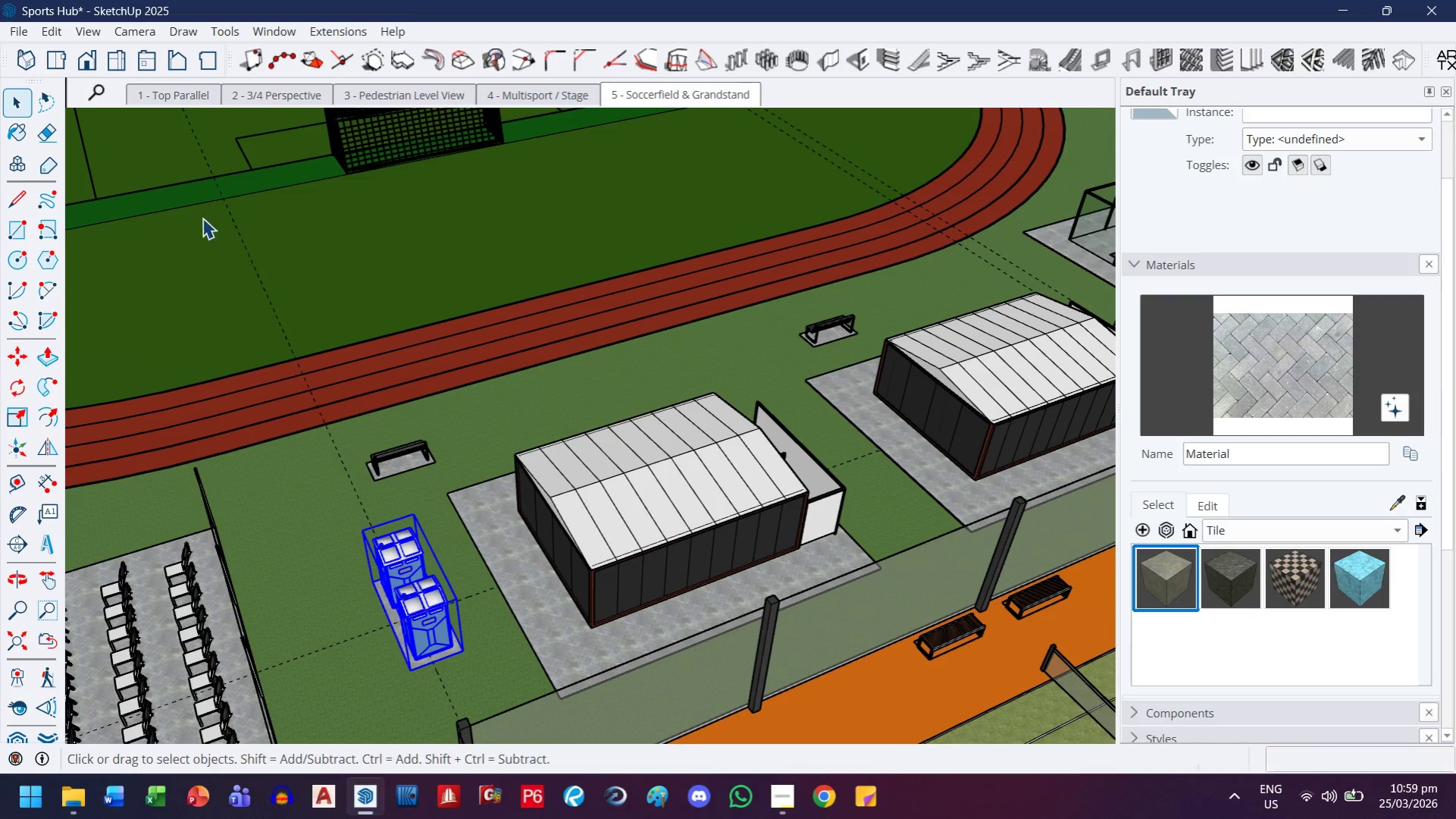 
scroll: coordinate [587, 265], scroll_direction: up, amount: 6.0
 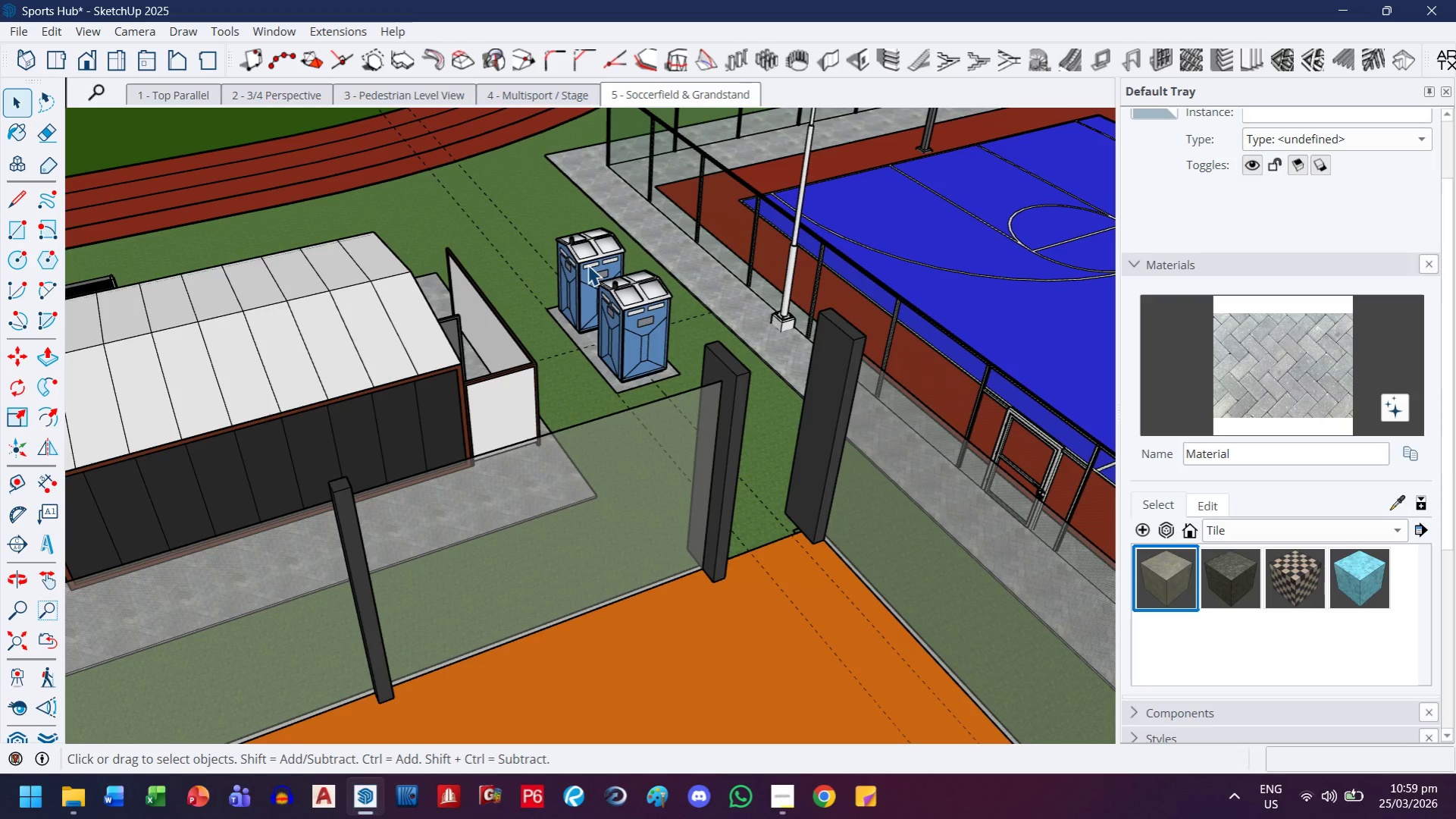 
wait(8.1)
 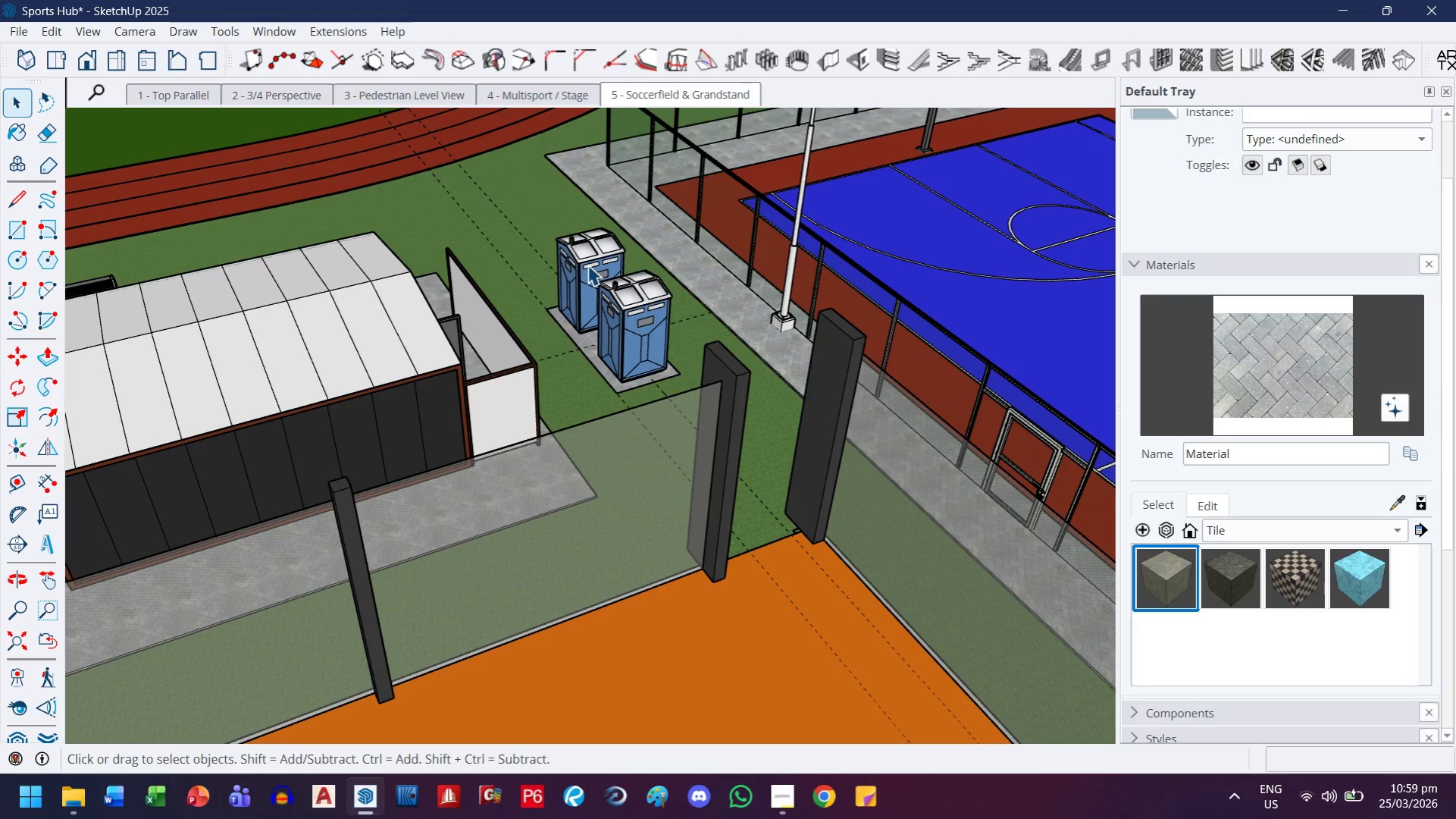 
scroll: coordinate [586, 501], scroll_direction: down, amount: 35.0
 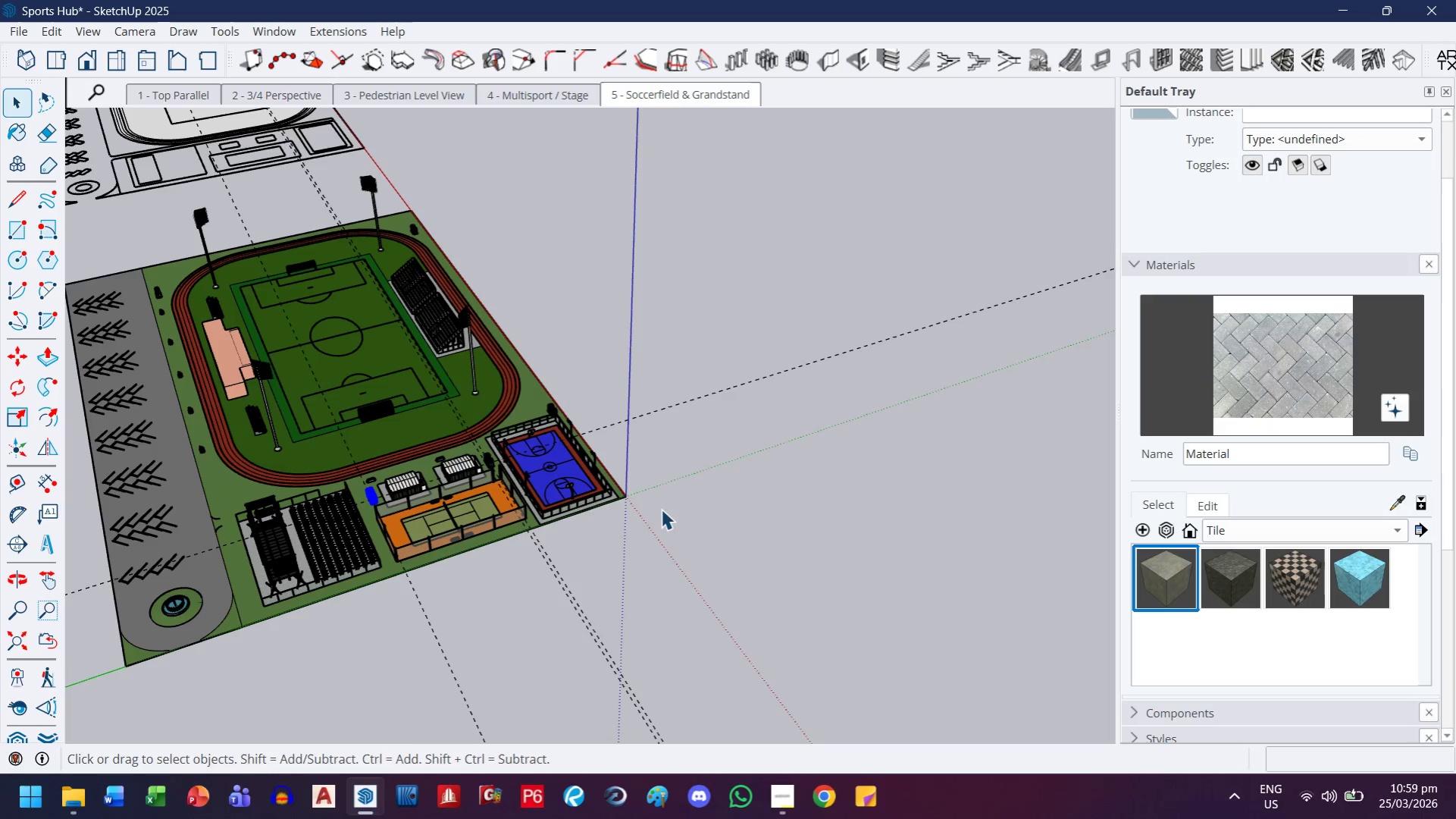 
key(E)
 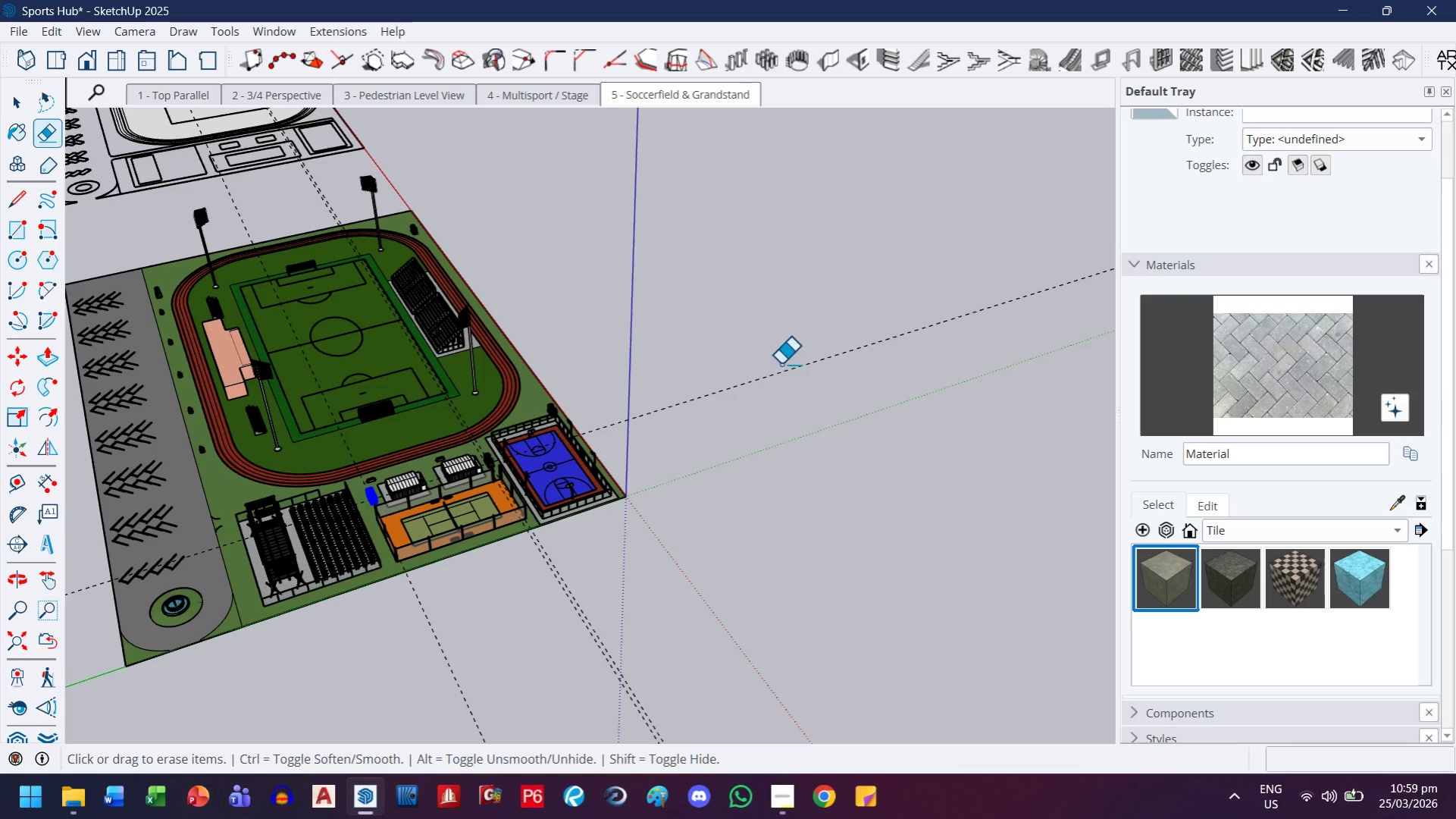 
left_click_drag(start_coordinate=[781, 363], to_coordinate=[784, 421])
 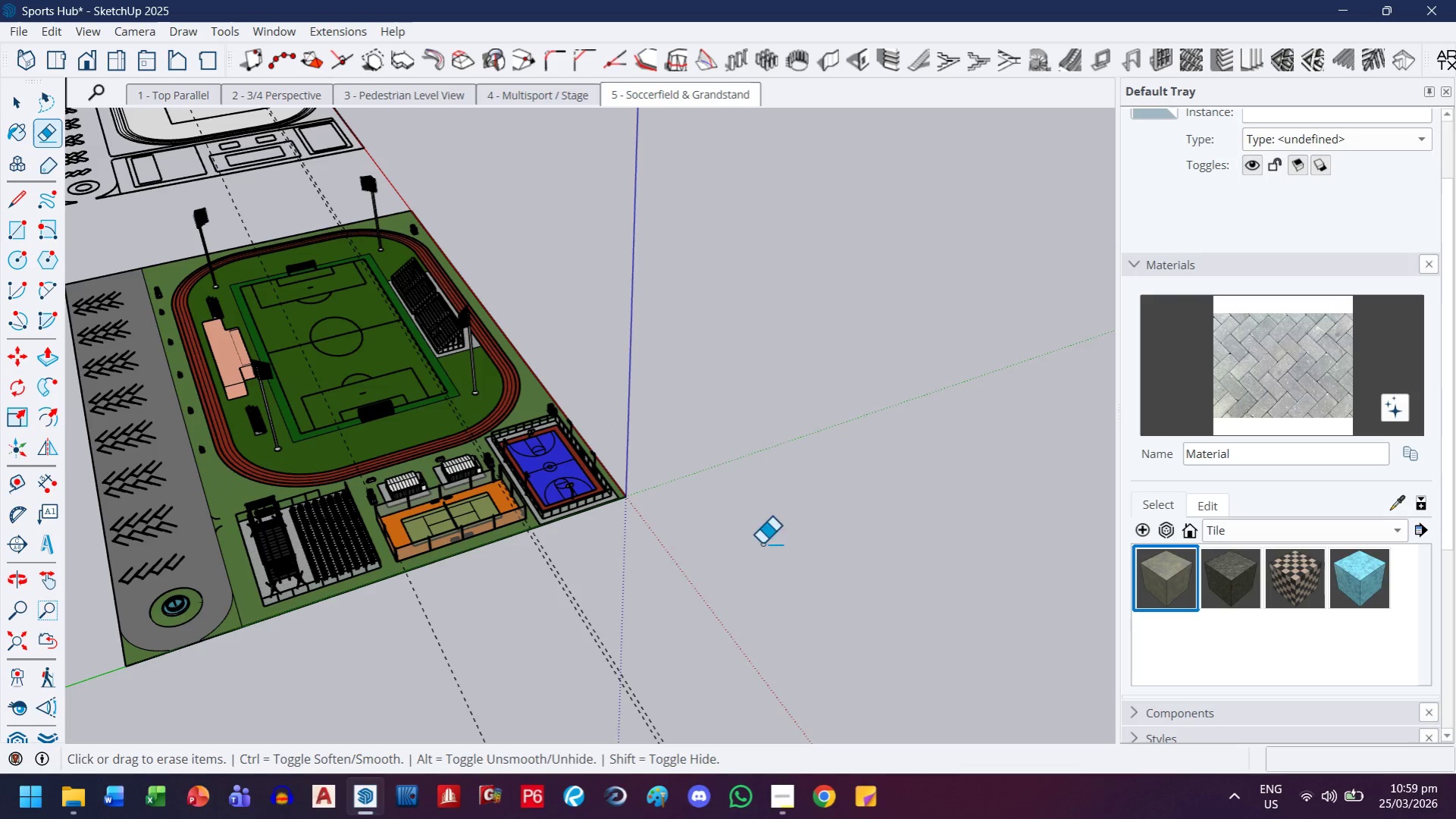 
left_click_drag(start_coordinate=[756, 545], to_coordinate=[415, 658])
 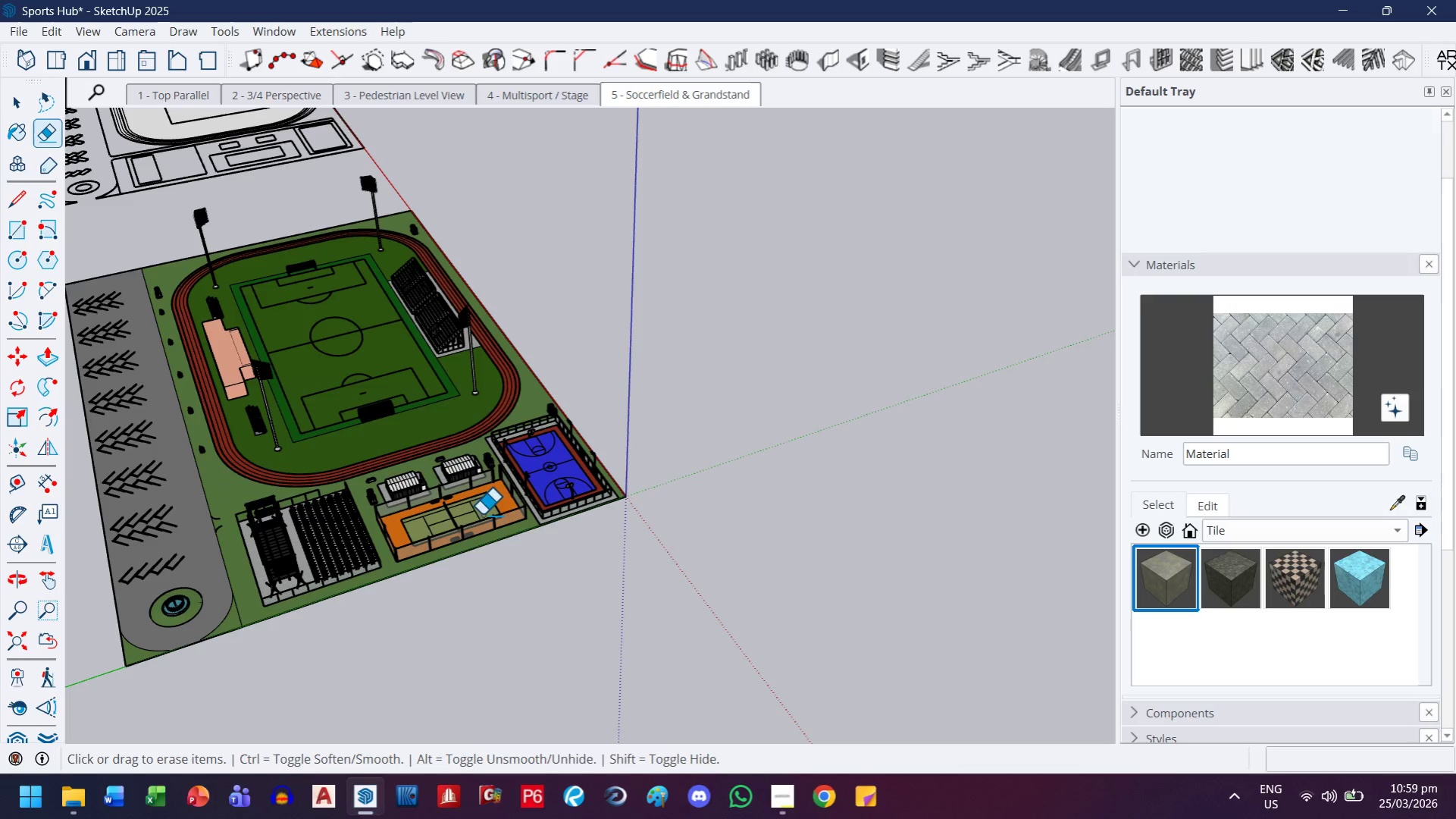 
scroll: coordinate [506, 449], scroll_direction: up, amount: 17.0
 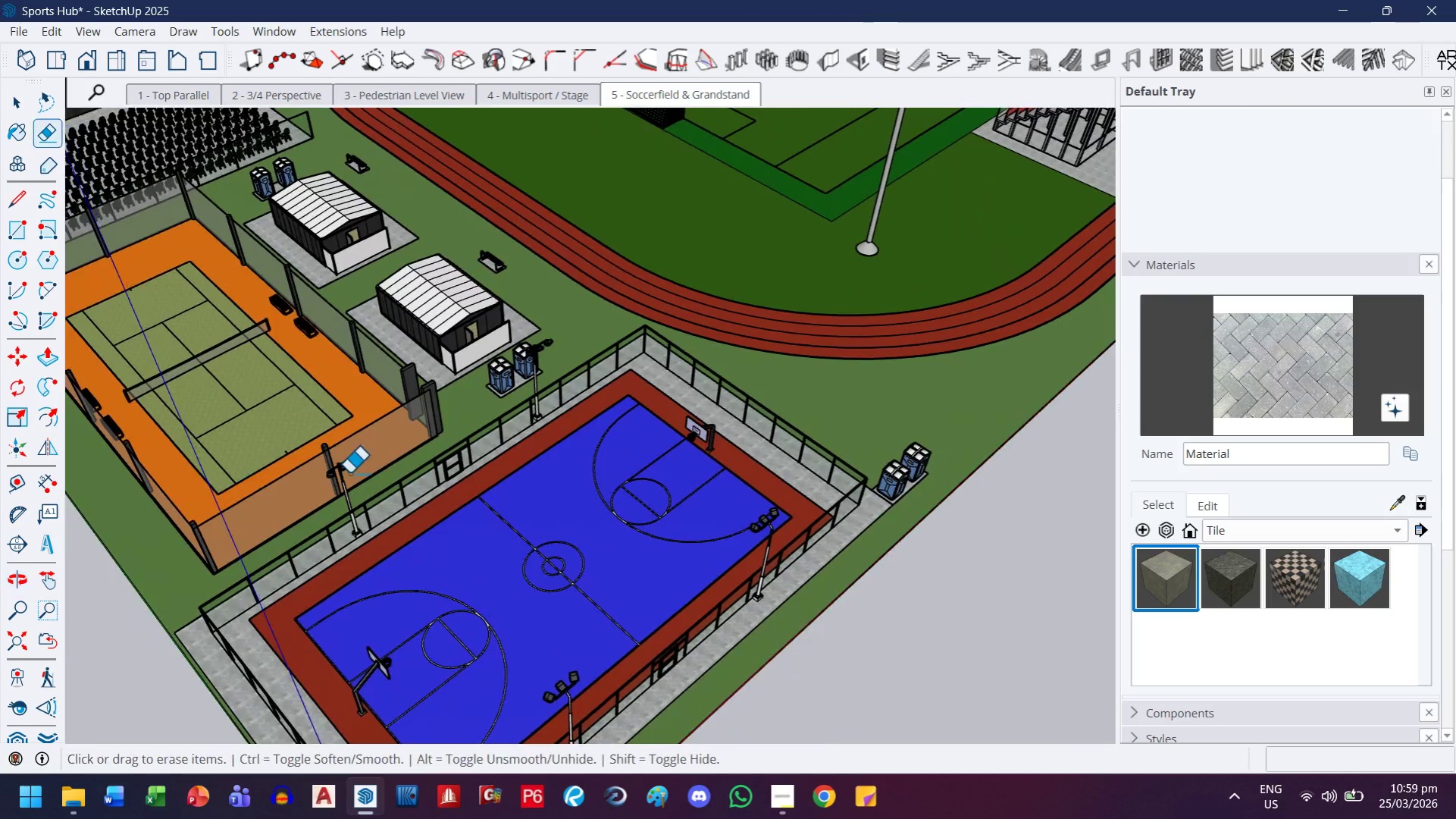 
scroll: coordinate [610, 466], scroll_direction: down, amount: 4.0
 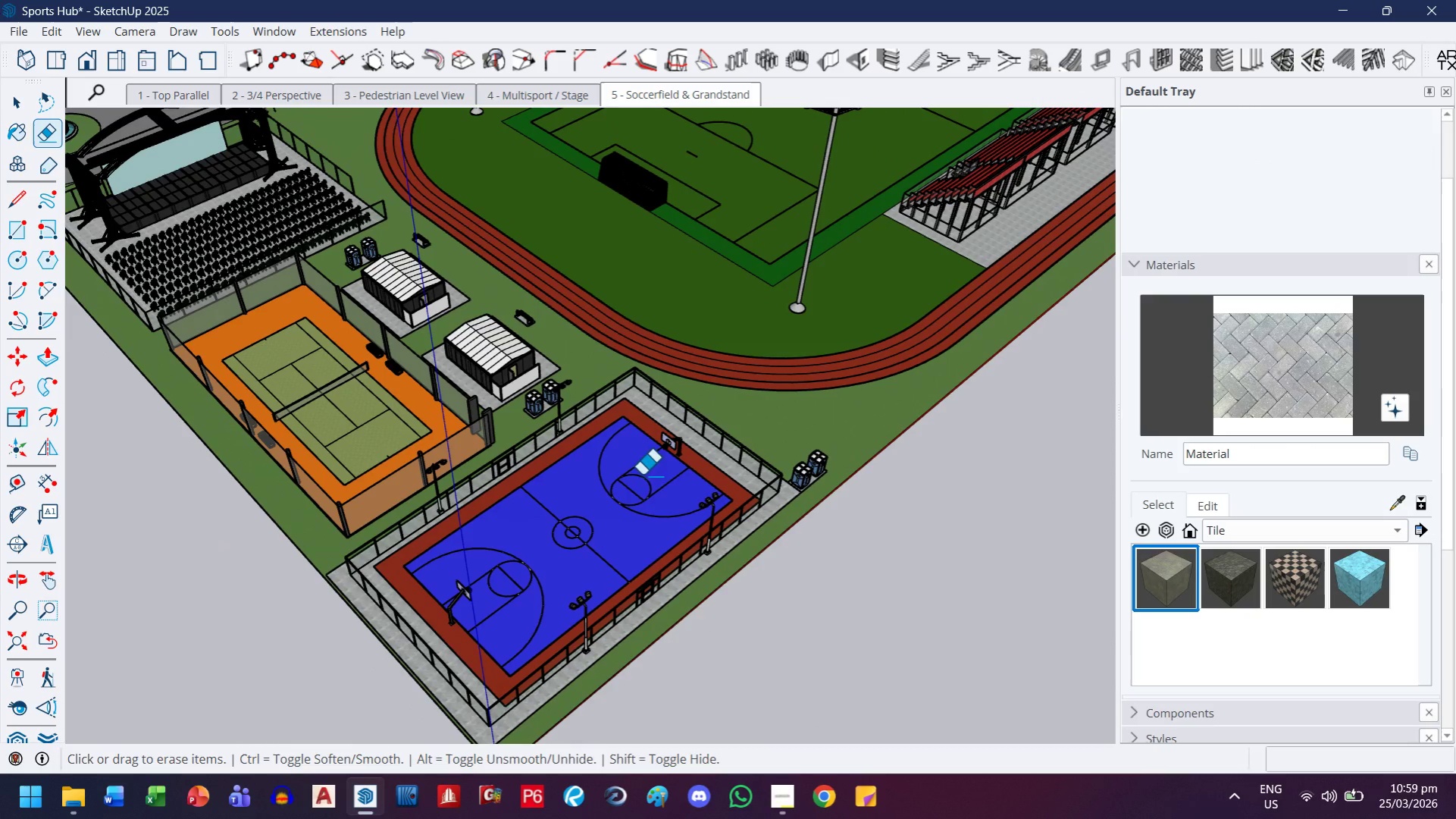 
key(H)
 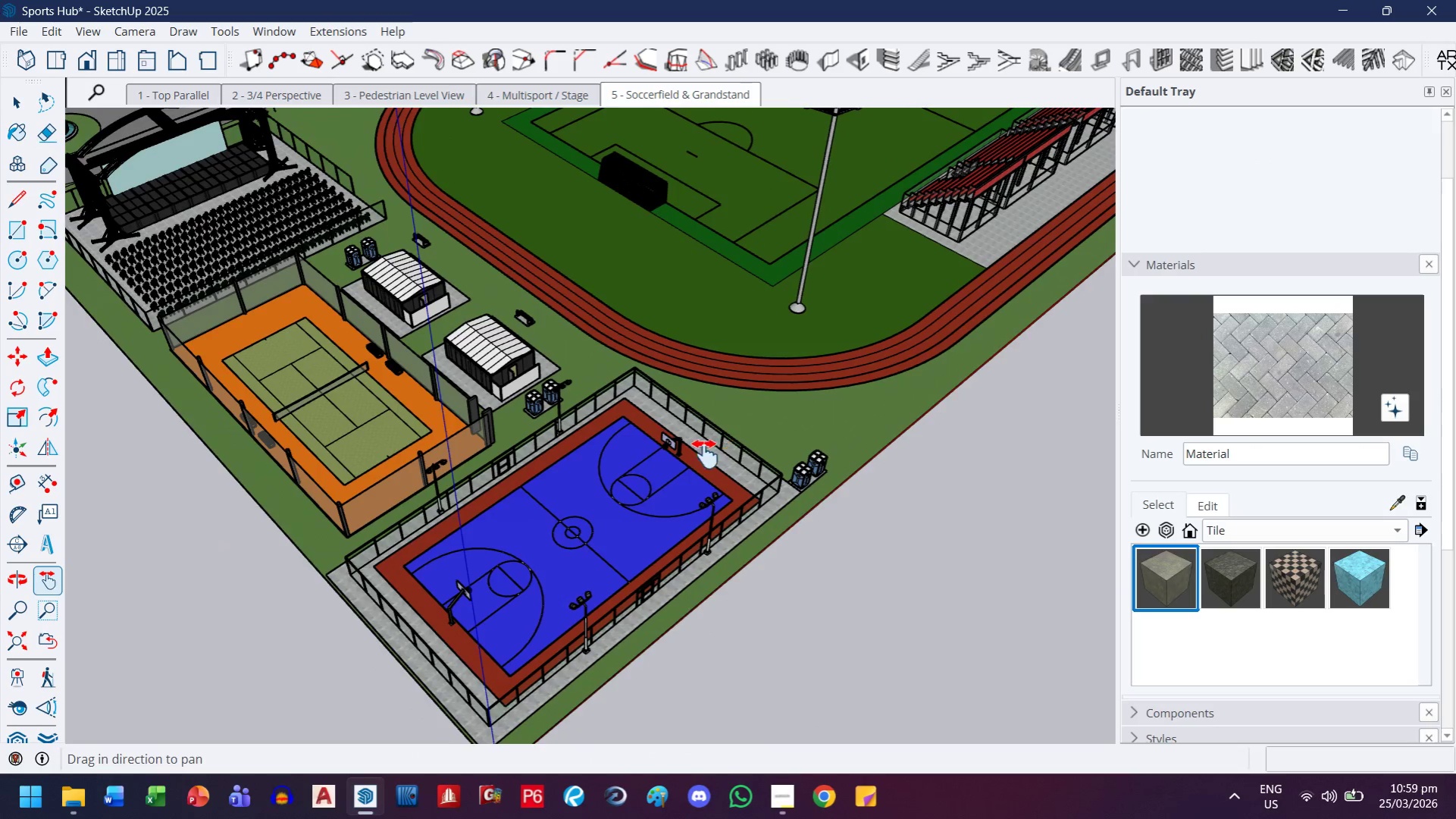 
left_click_drag(start_coordinate=[715, 454], to_coordinate=[523, 476])
 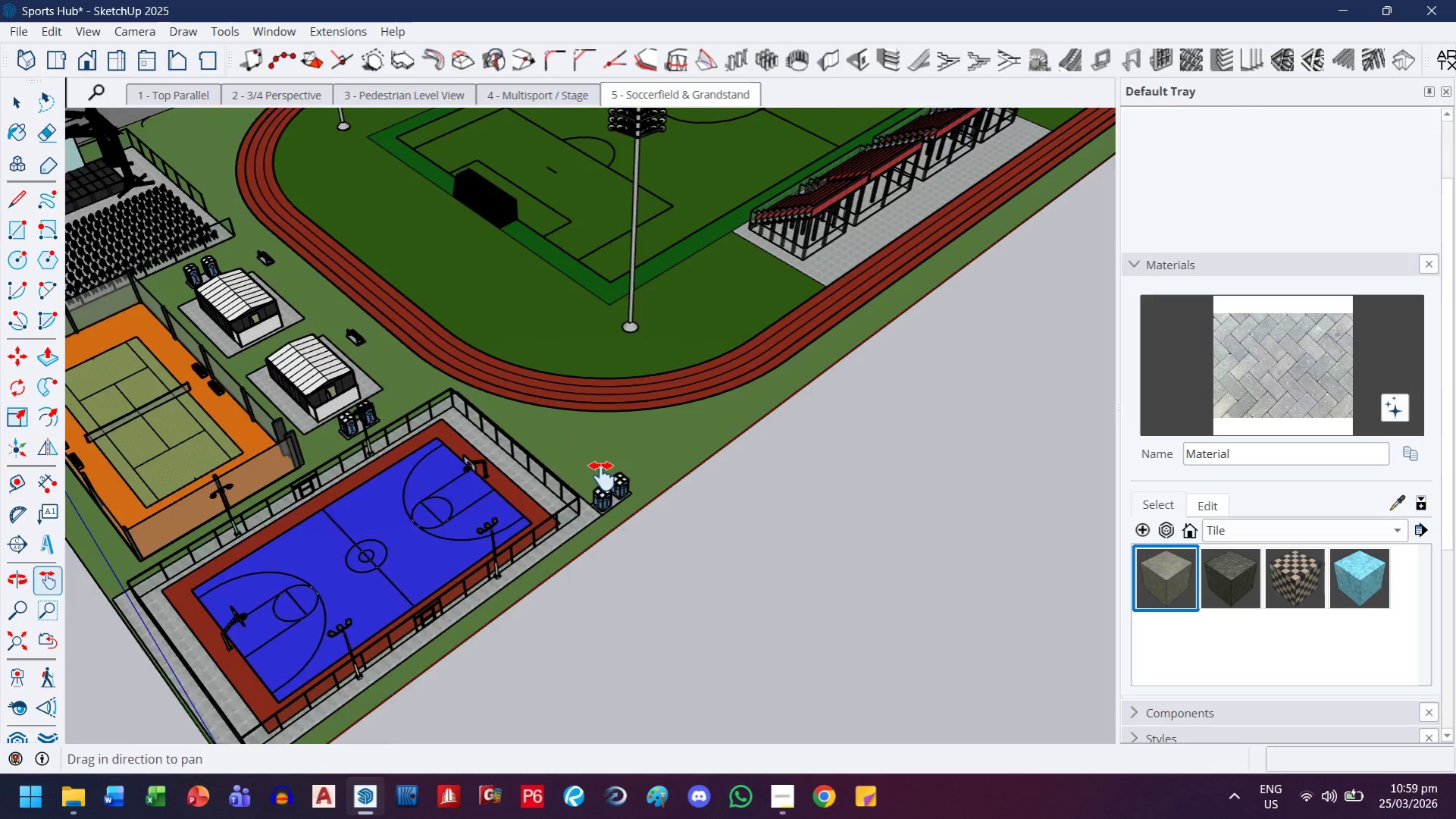 
scroll: coordinate [602, 476], scroll_direction: up, amount: 4.0
 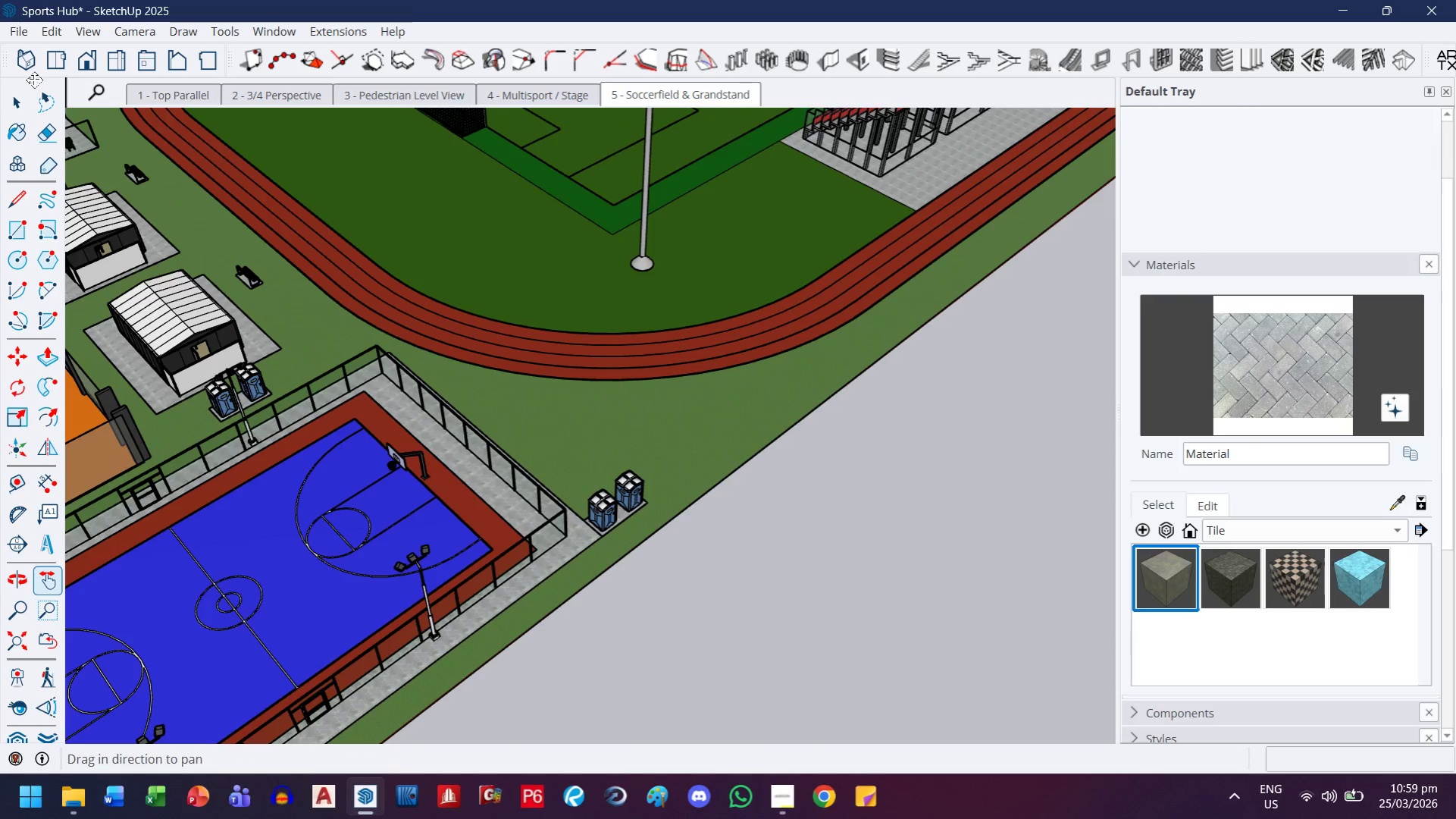 
left_click([8, 93])
 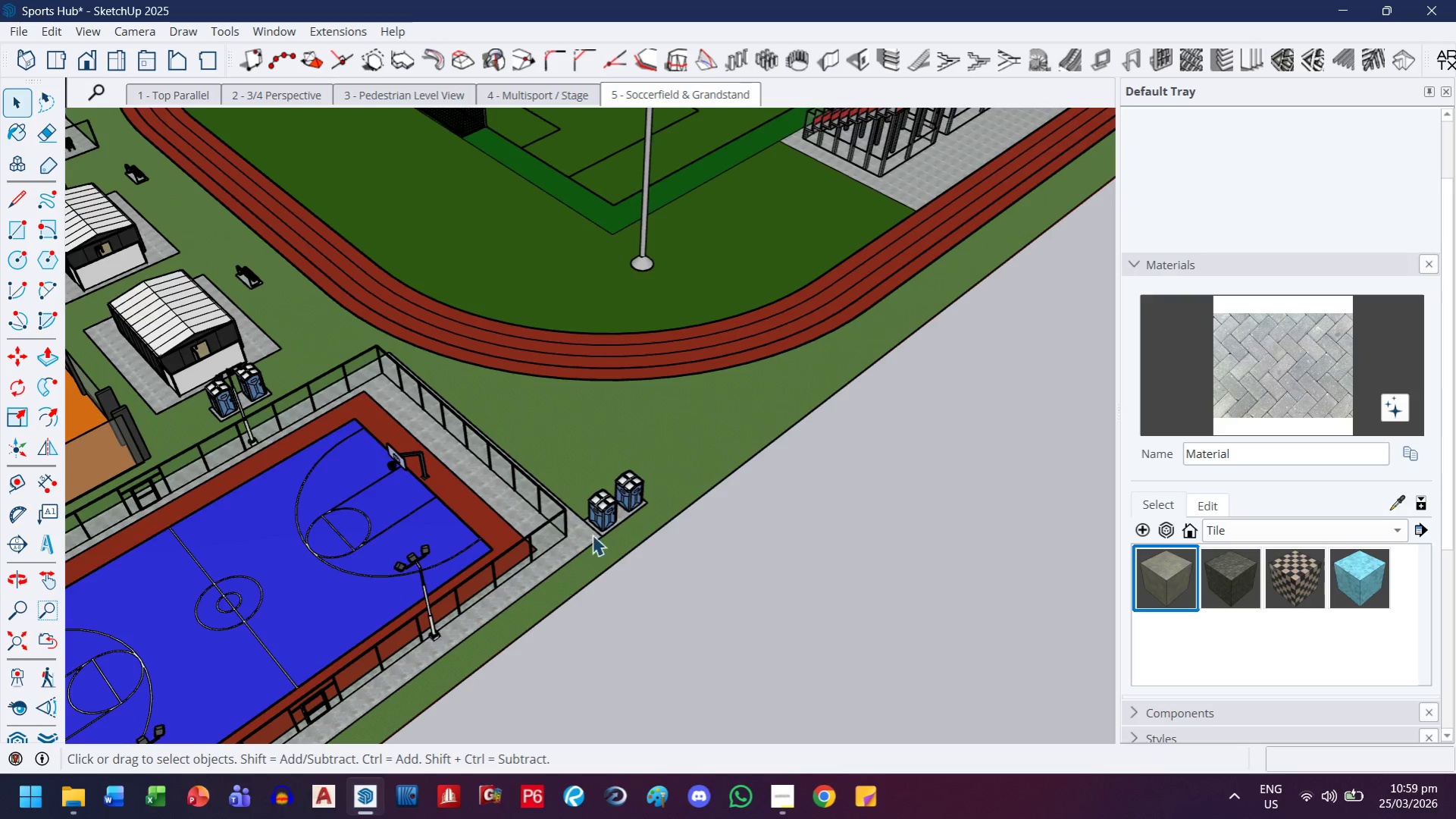 
scroll: coordinate [578, 463], scroll_direction: up, amount: 12.0
 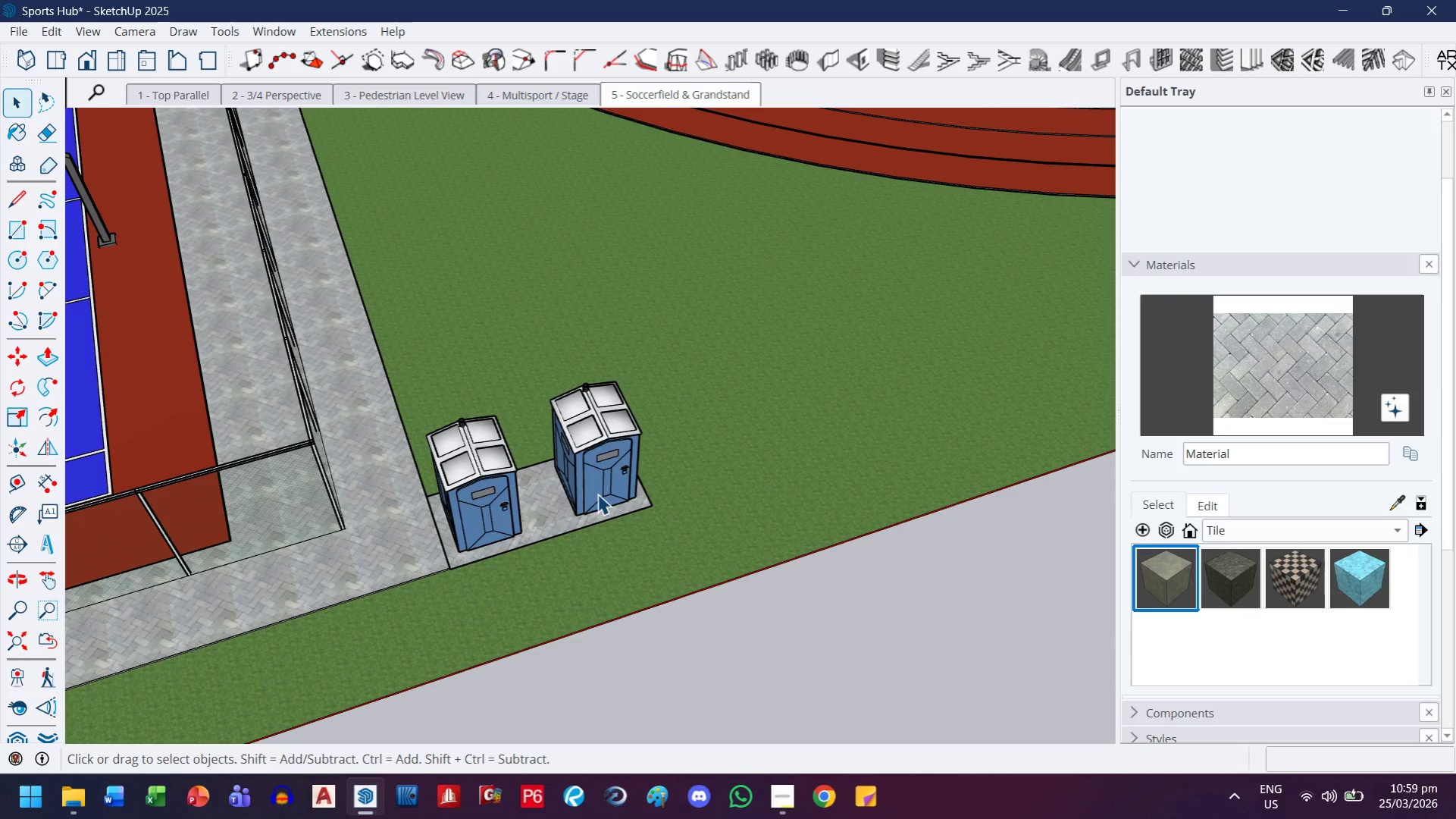 
left_click([602, 493])
 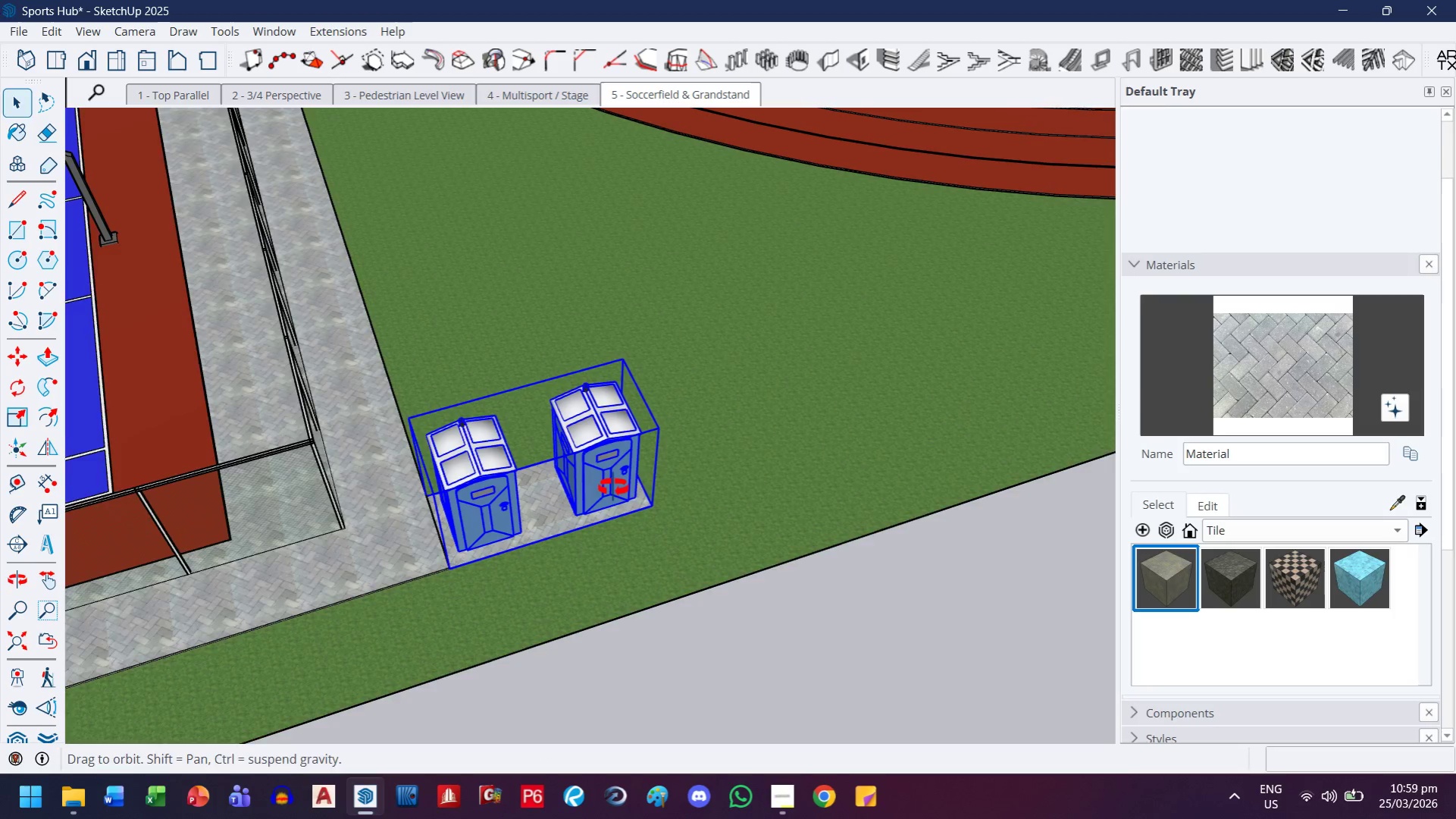 
scroll: coordinate [612, 488], scroll_direction: up, amount: 2.0
 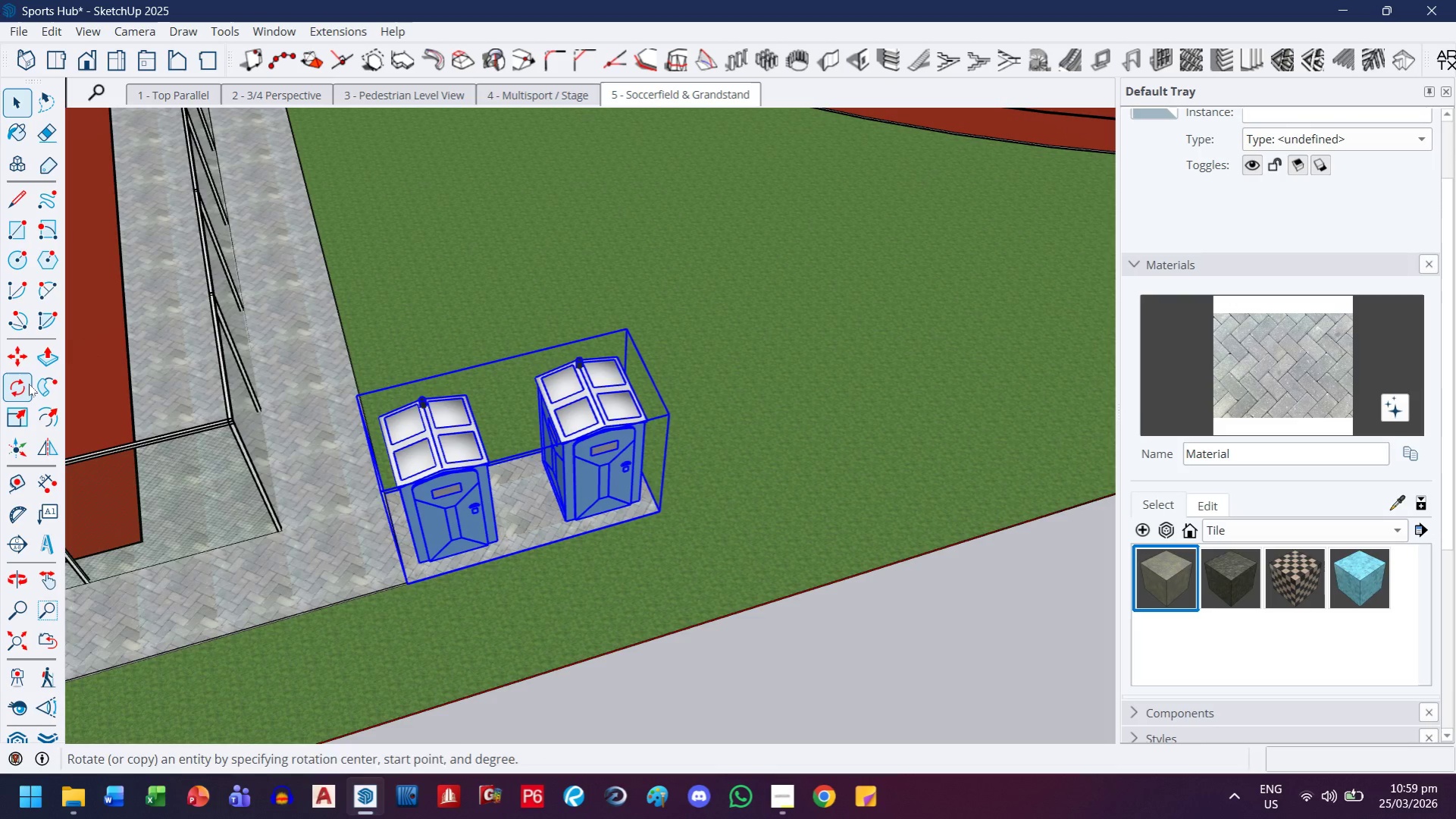 
double_click([503, 344])
 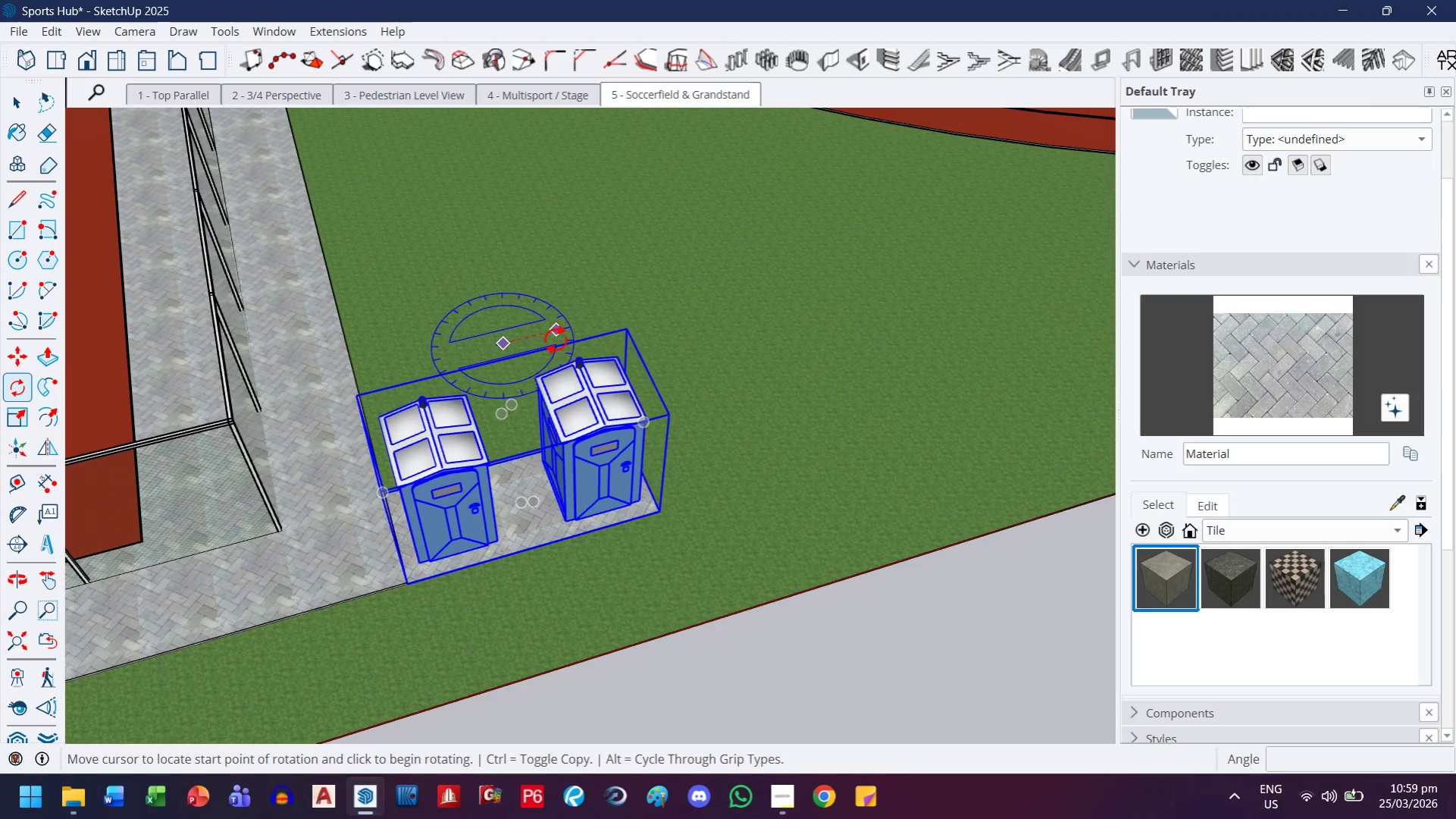 
left_click([556, 340])
 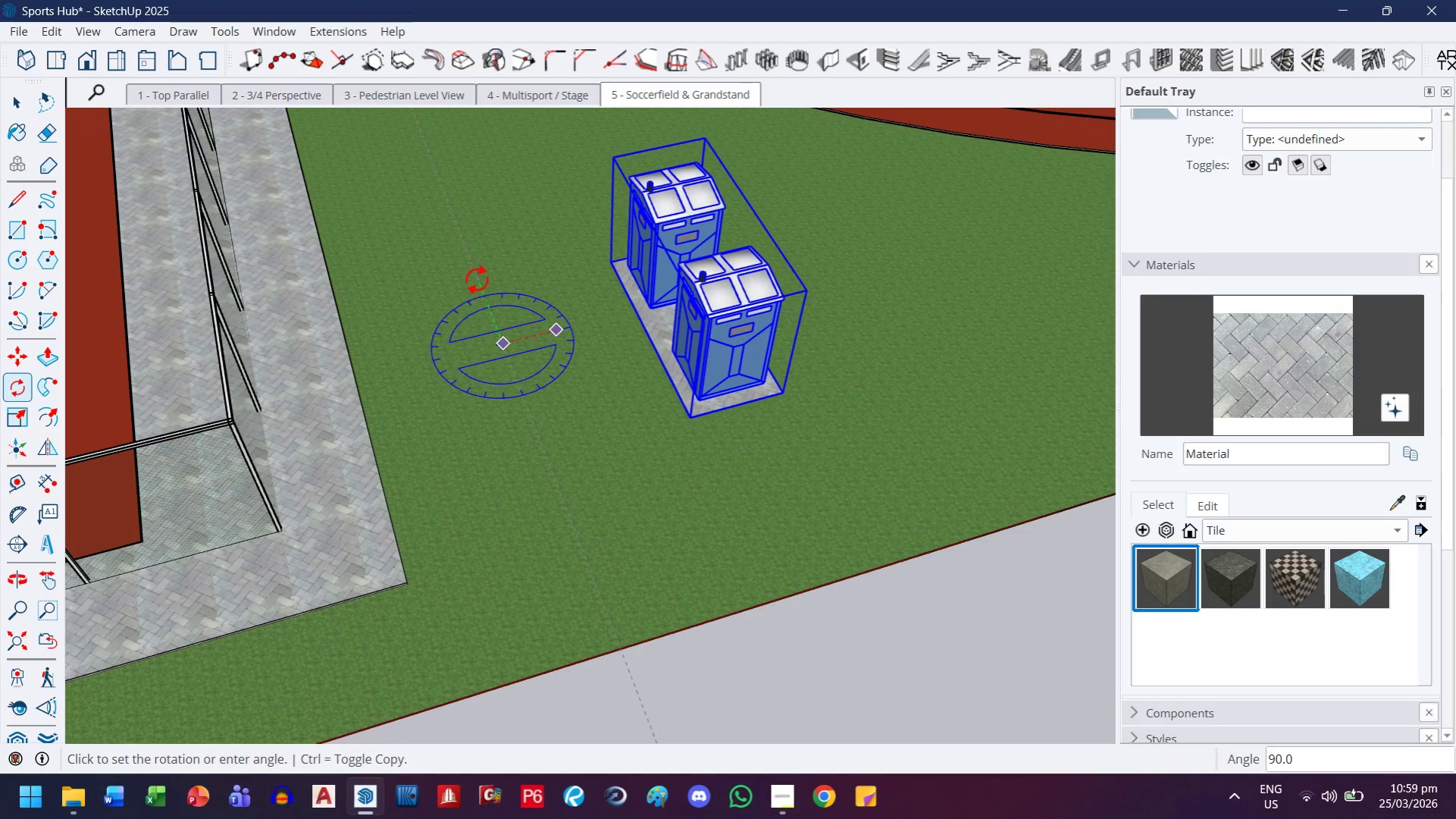 
left_click([477, 280])
 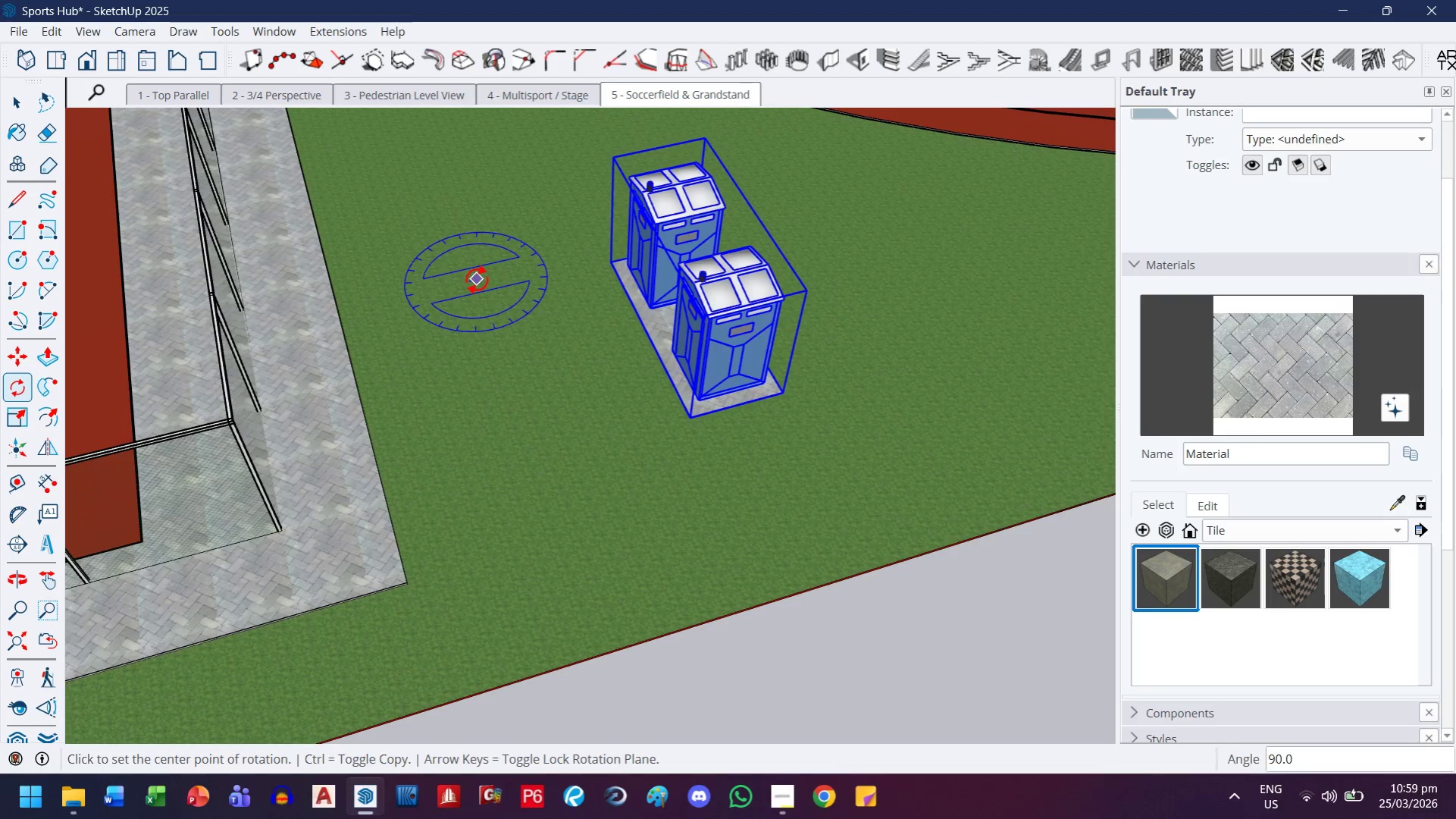 
key(H)
 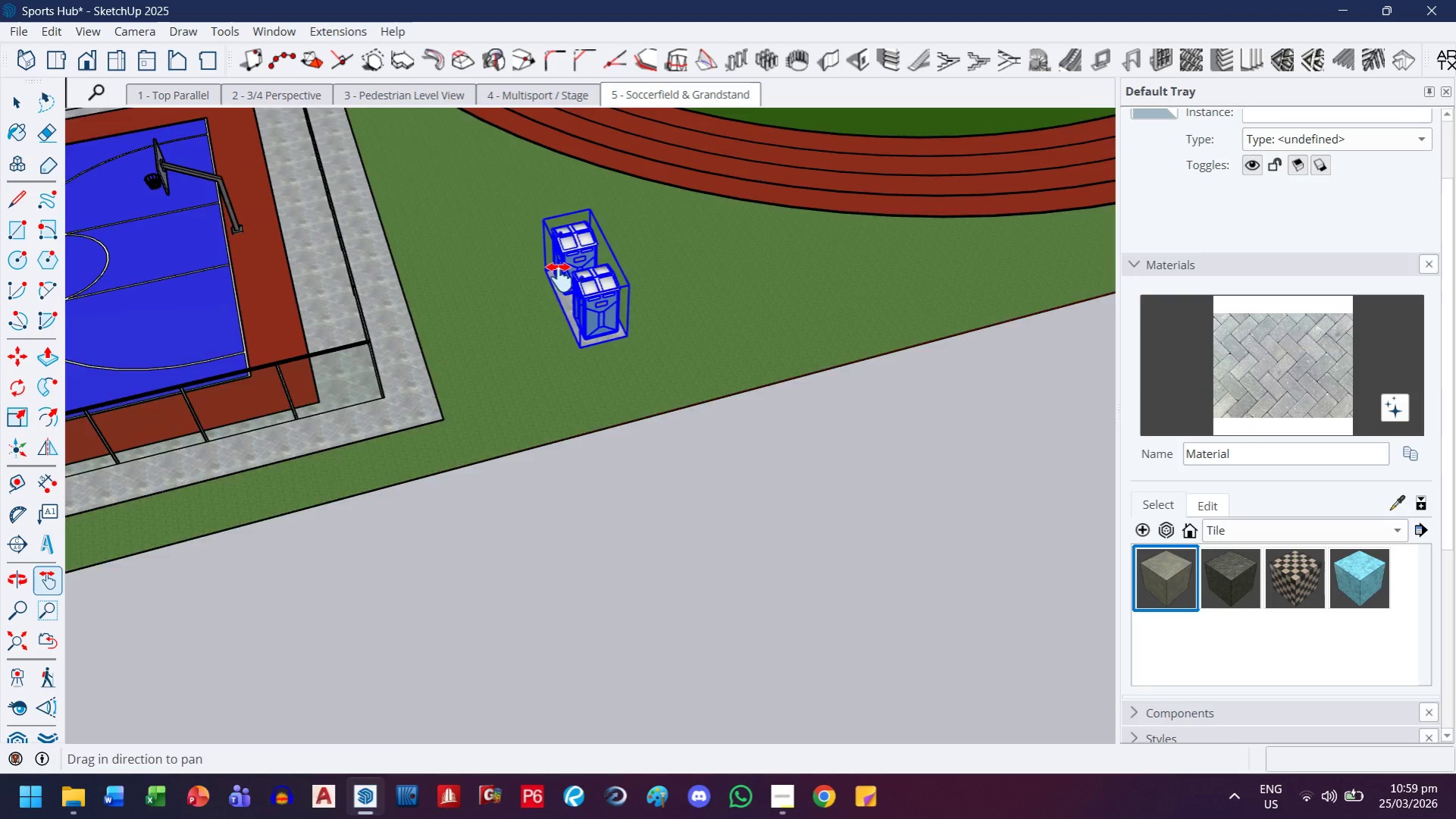 
left_click_drag(start_coordinate=[573, 267], to_coordinate=[468, 584])
 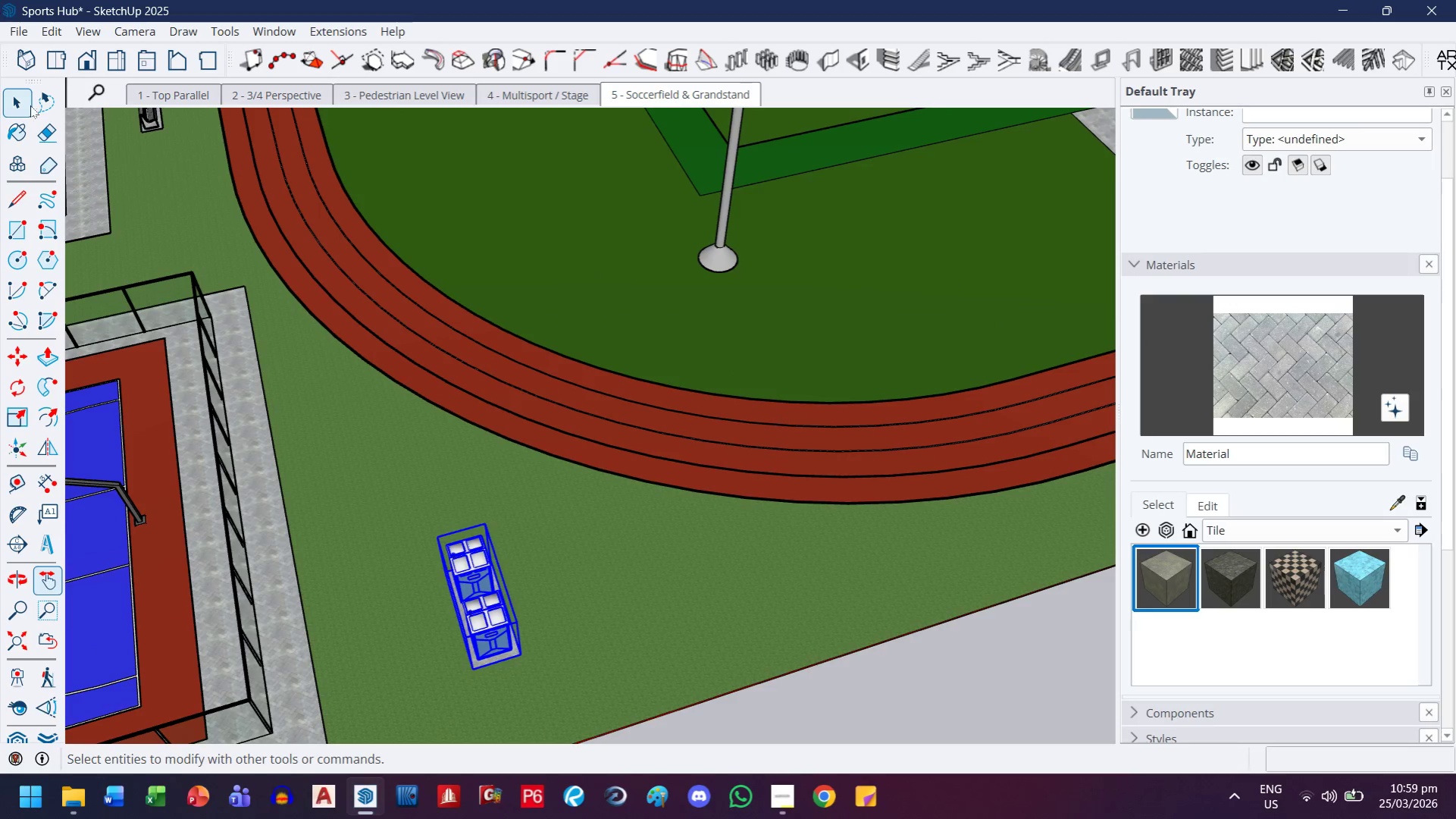 
scroll: coordinate [474, 280], scroll_direction: down, amount: 7.0
 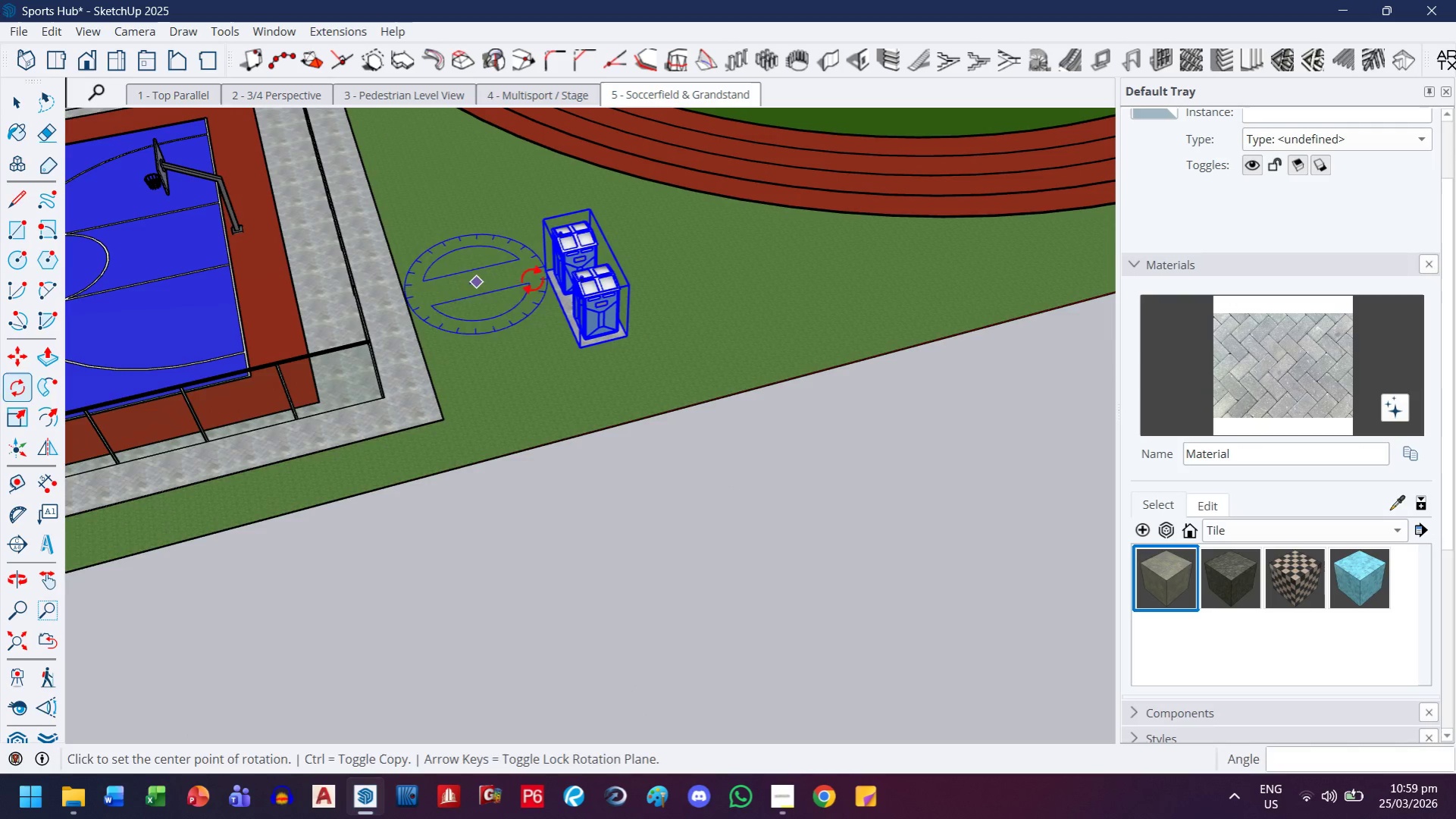 
left_click([30, 108])
 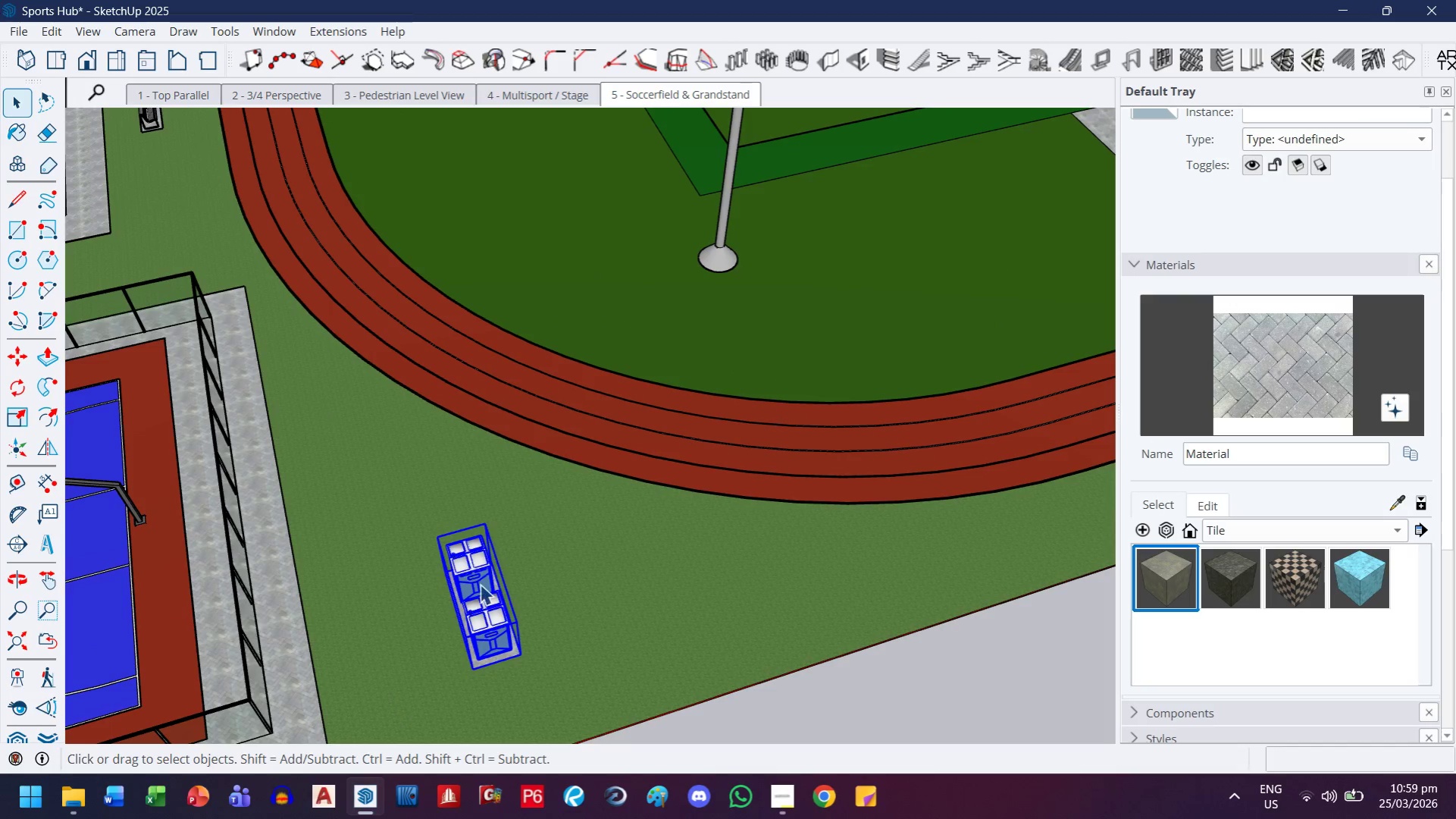 
scroll: coordinate [497, 611], scroll_direction: up, amount: 2.0
 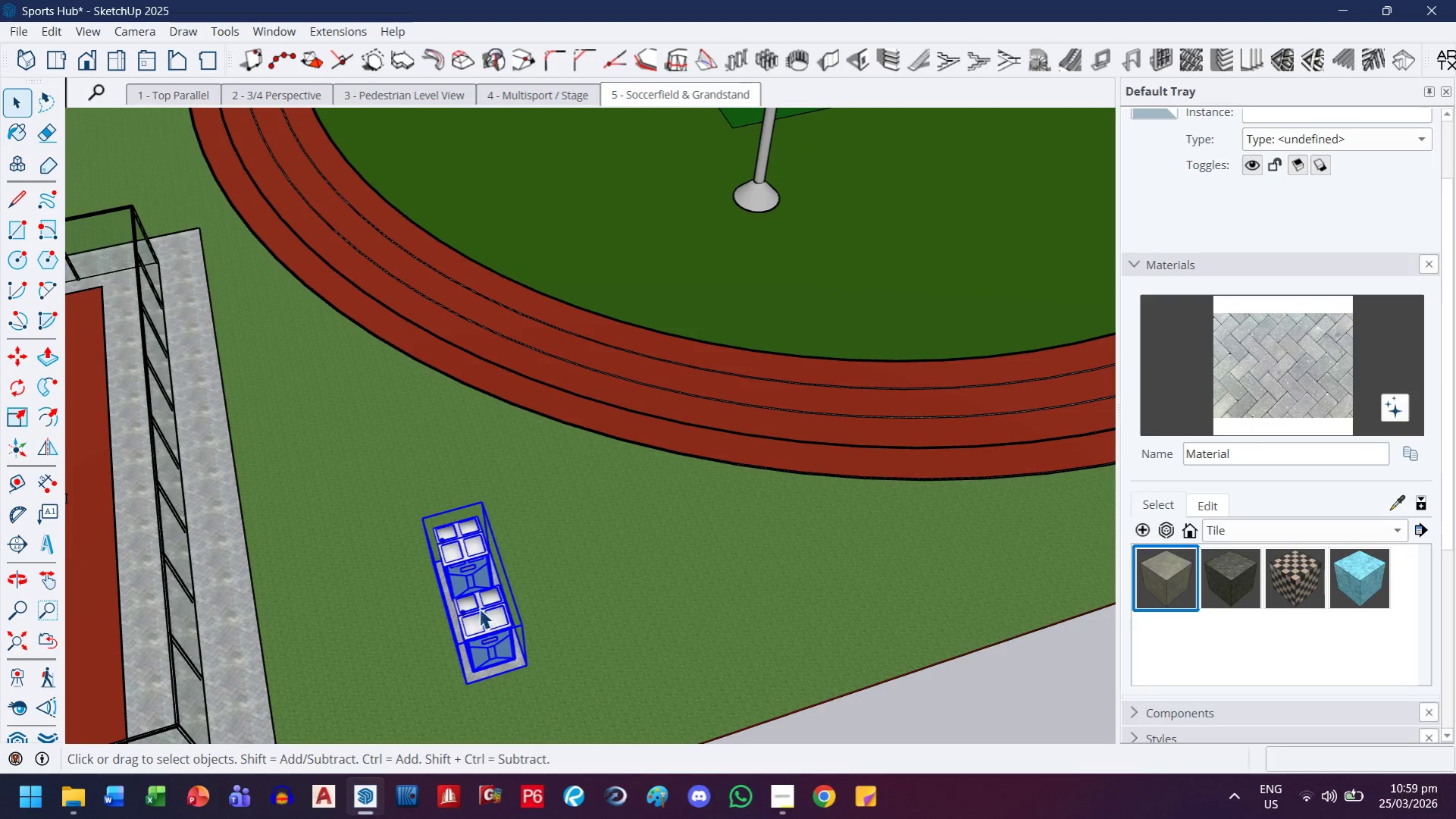 
scroll: coordinate [462, 604], scroll_direction: down, amount: 2.0
 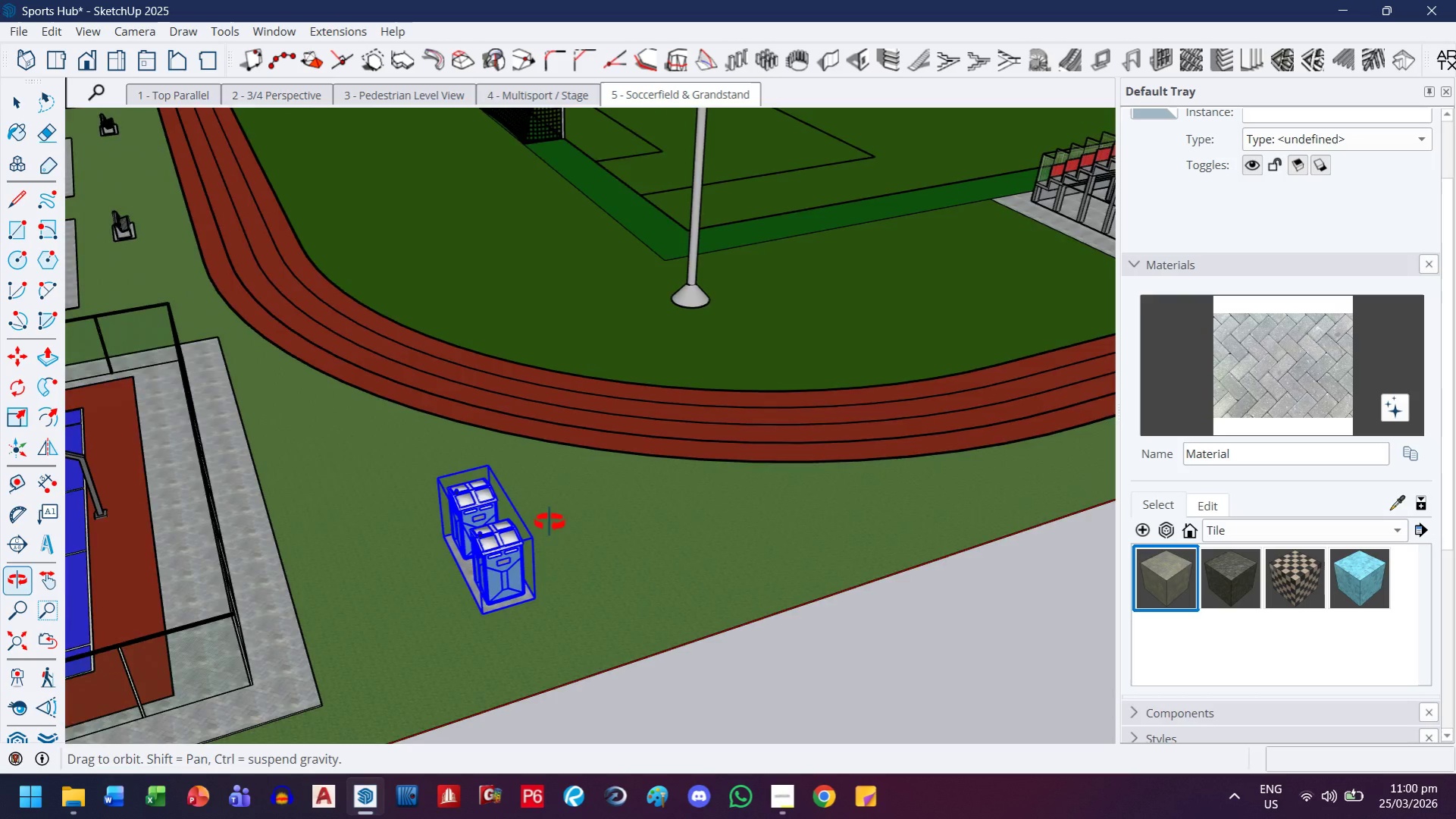 
middle_click([460, 598])
 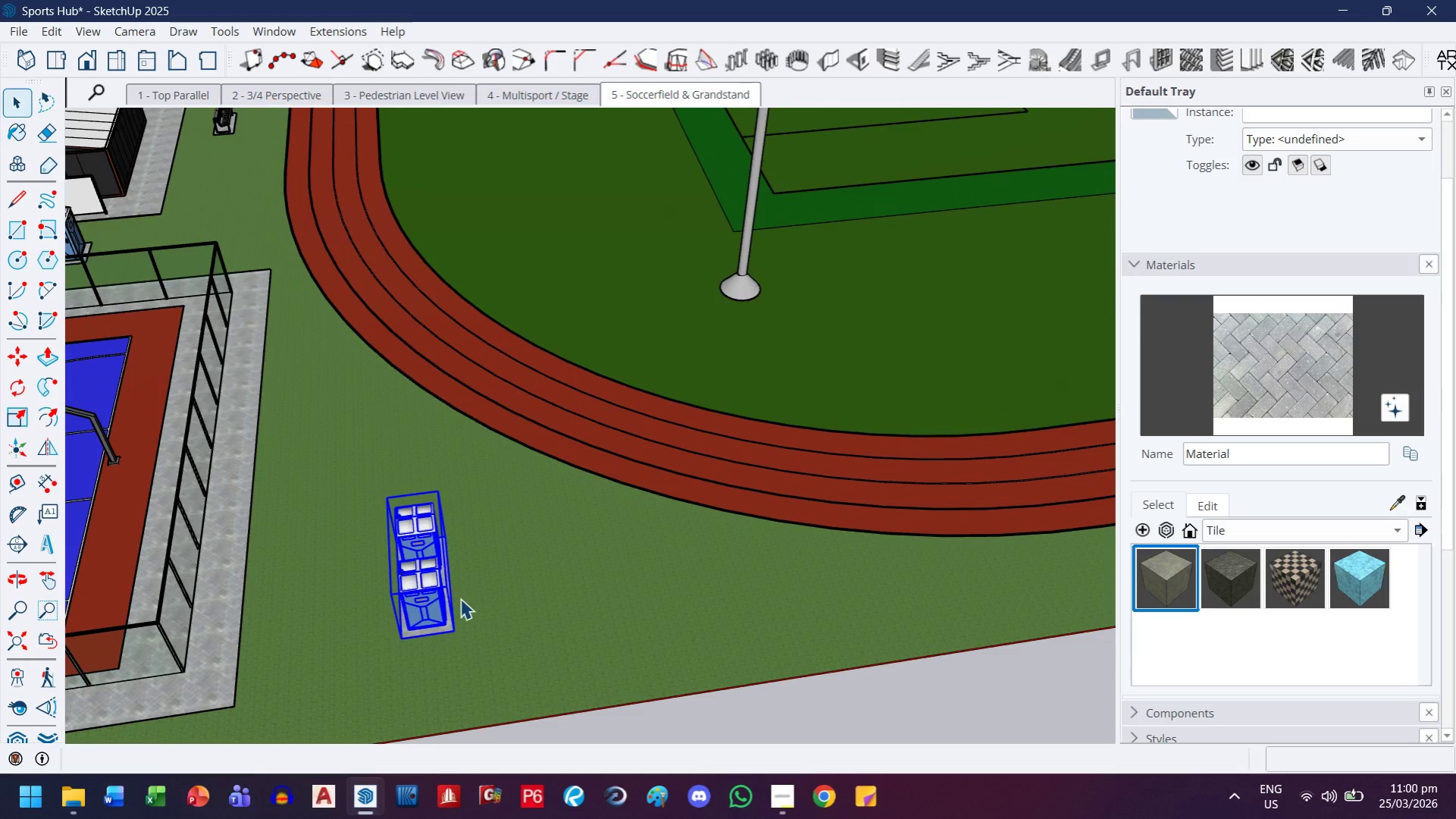 
scroll: coordinate [460, 598], scroll_direction: down, amount: 1.0
 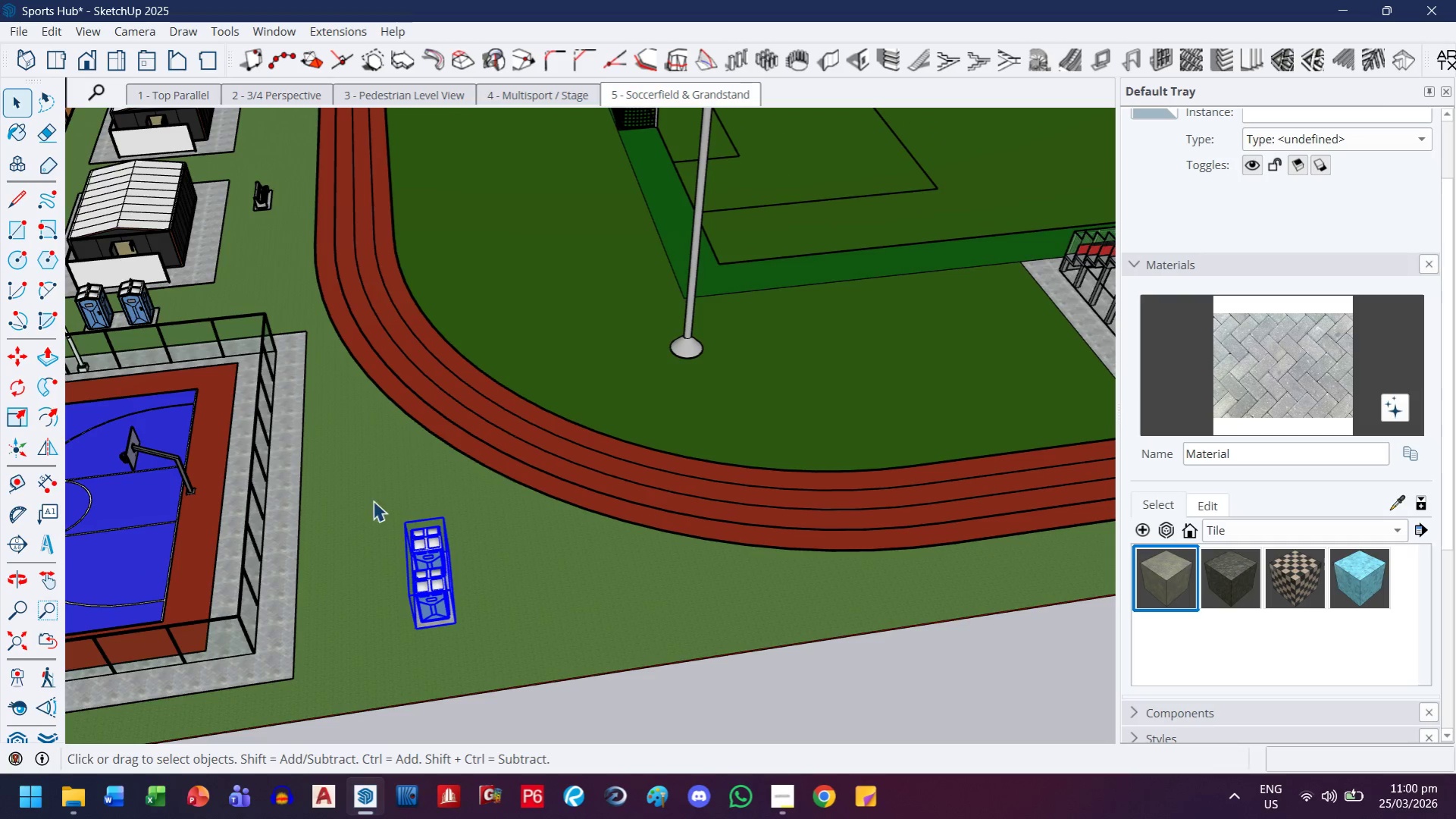 
key(H)
 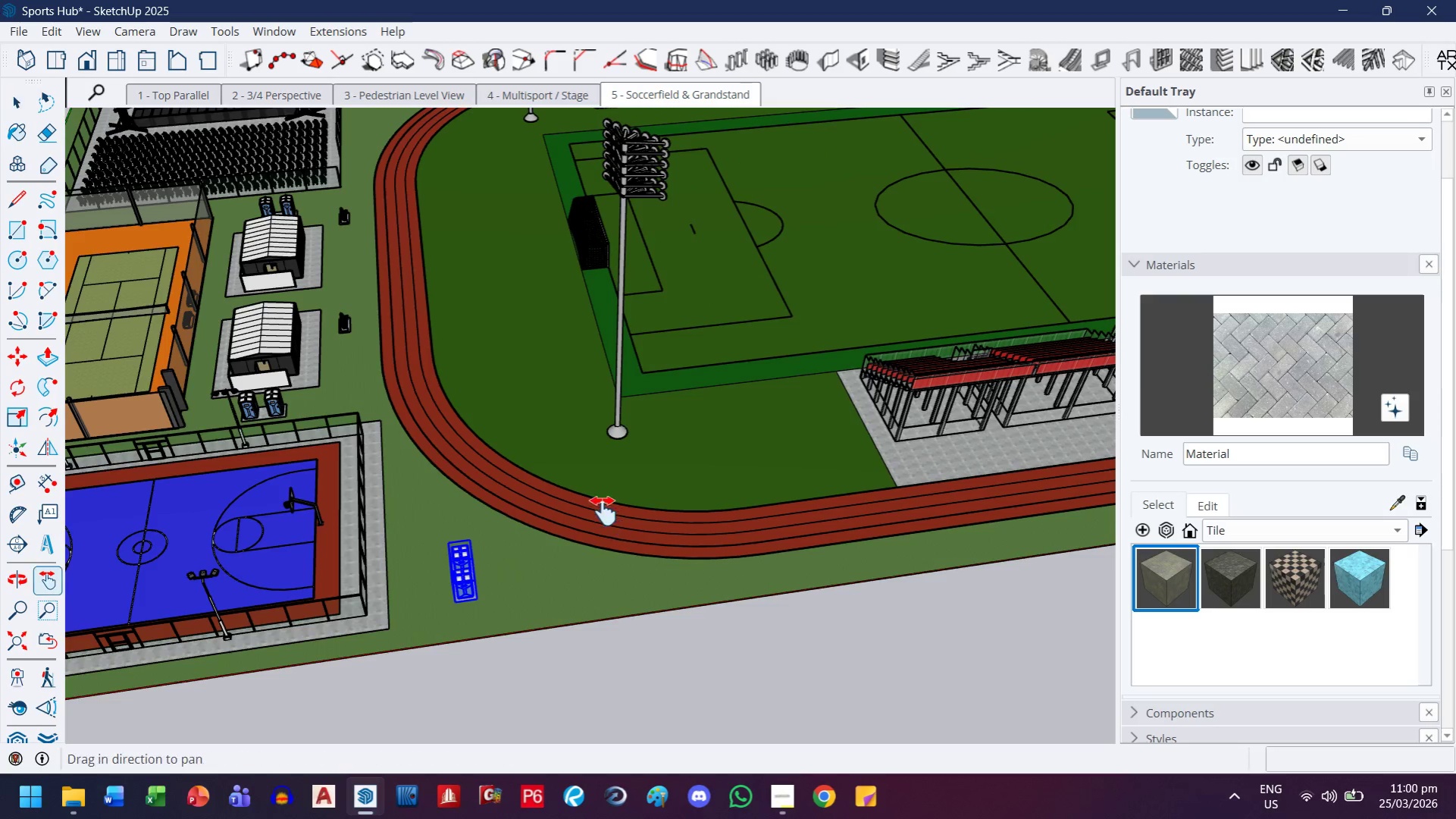 
scroll: coordinate [503, 566], scroll_direction: down, amount: 6.0
 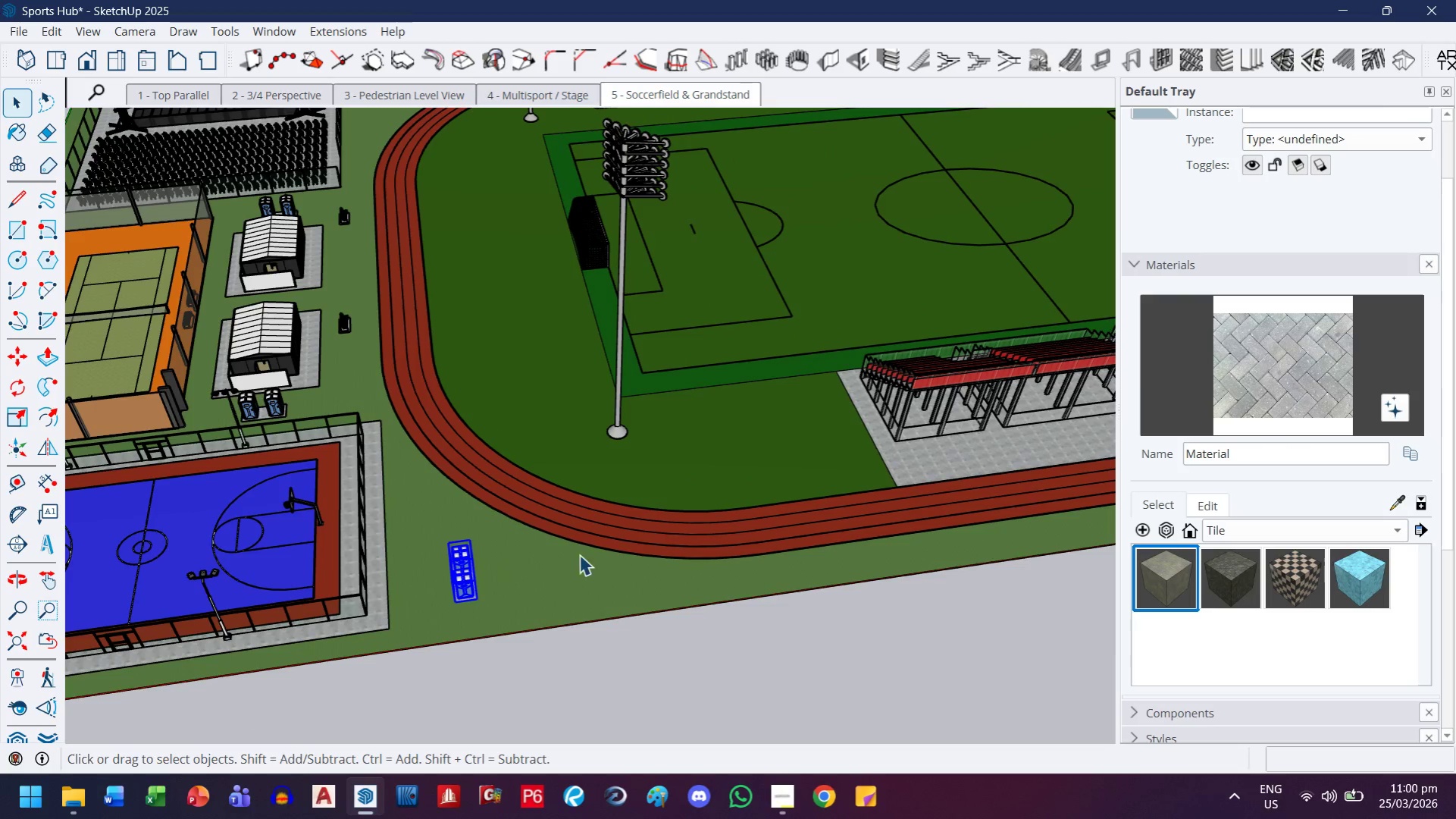 
left_click_drag(start_coordinate=[609, 514], to_coordinate=[170, 520])
 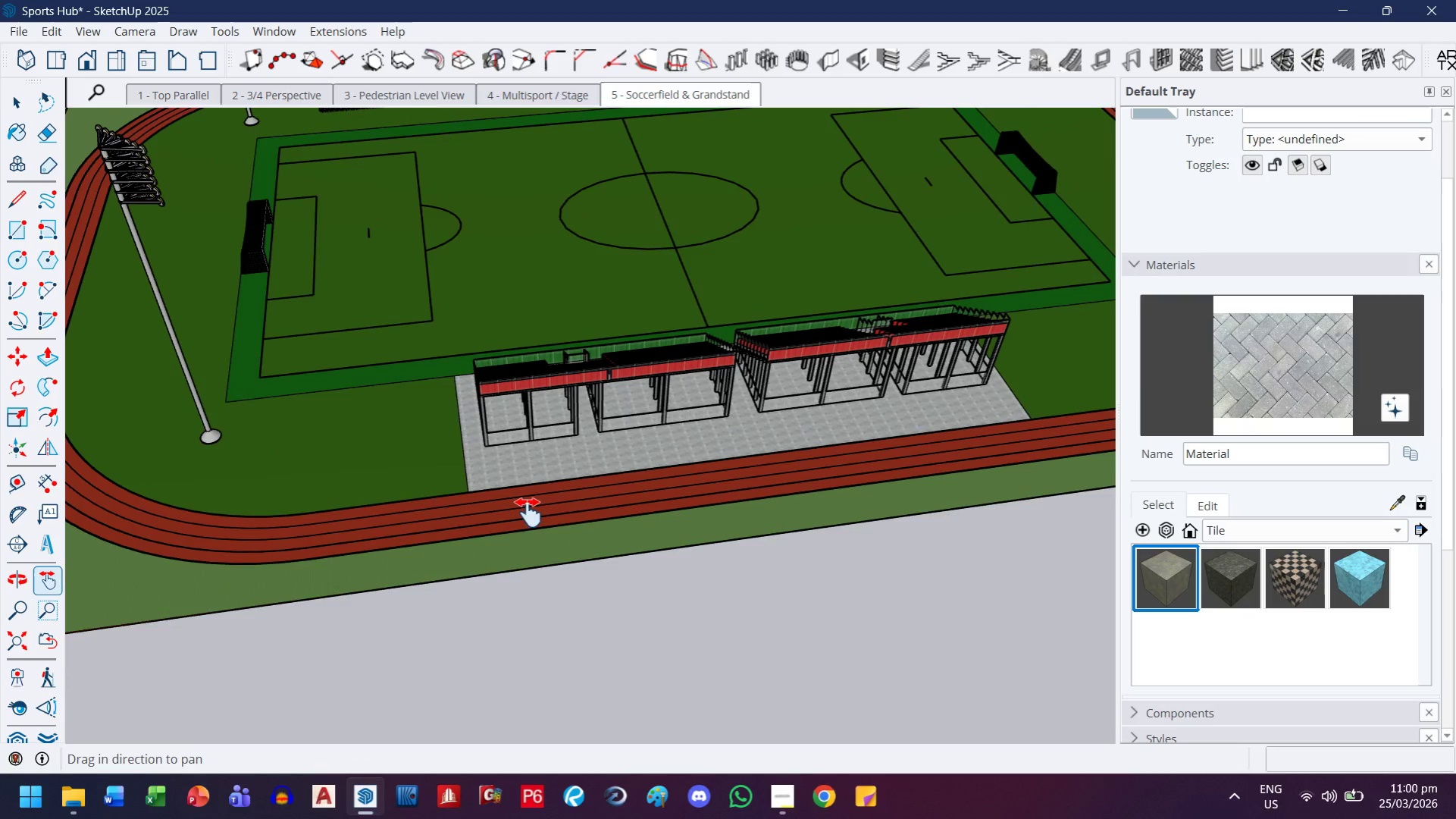 
left_click_drag(start_coordinate=[532, 513], to_coordinate=[523, 592])
 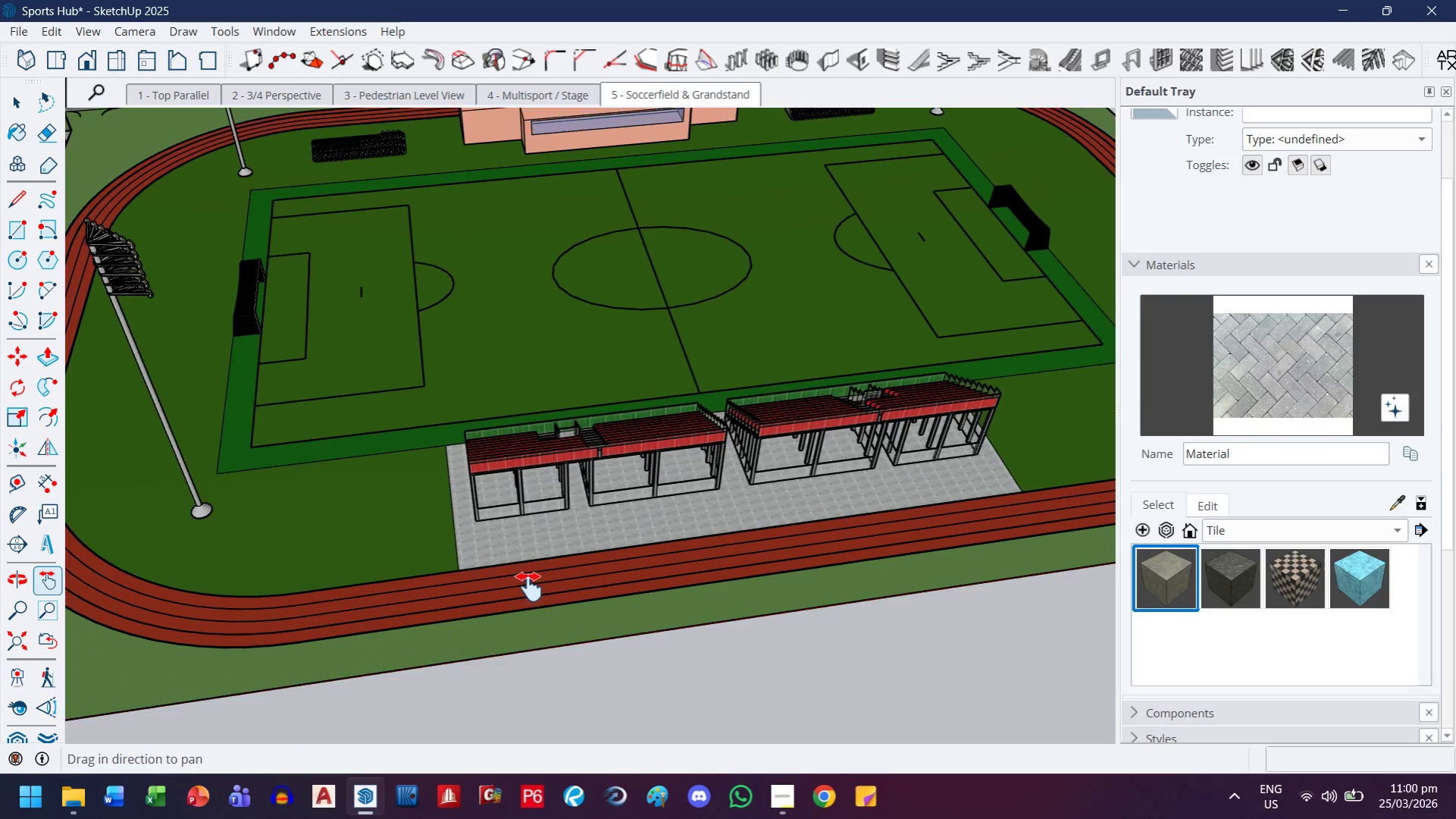 
left_click_drag(start_coordinate=[664, 540], to_coordinate=[604, 518])
 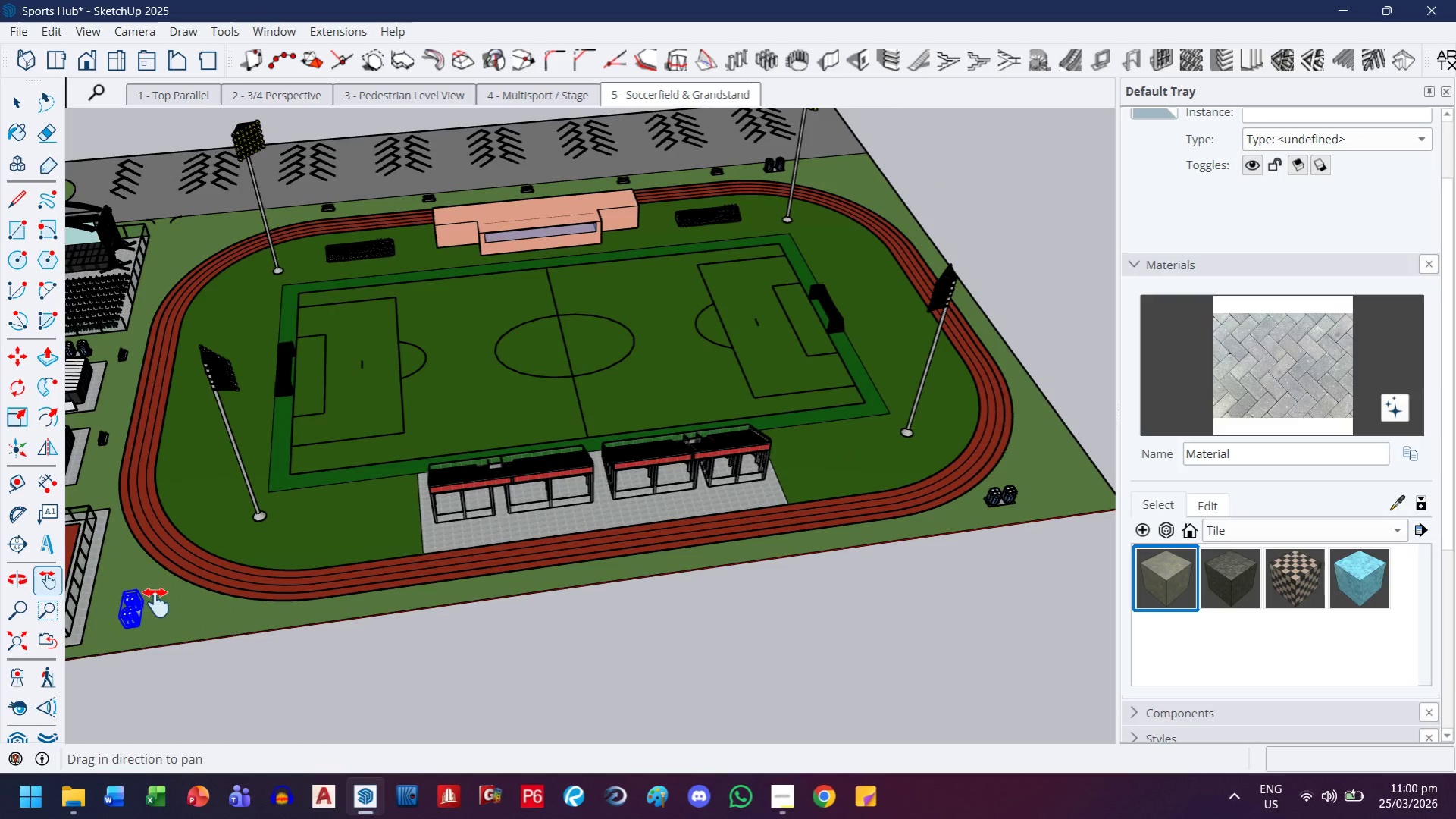 
scroll: coordinate [529, 587], scroll_direction: down, amount: 5.0
 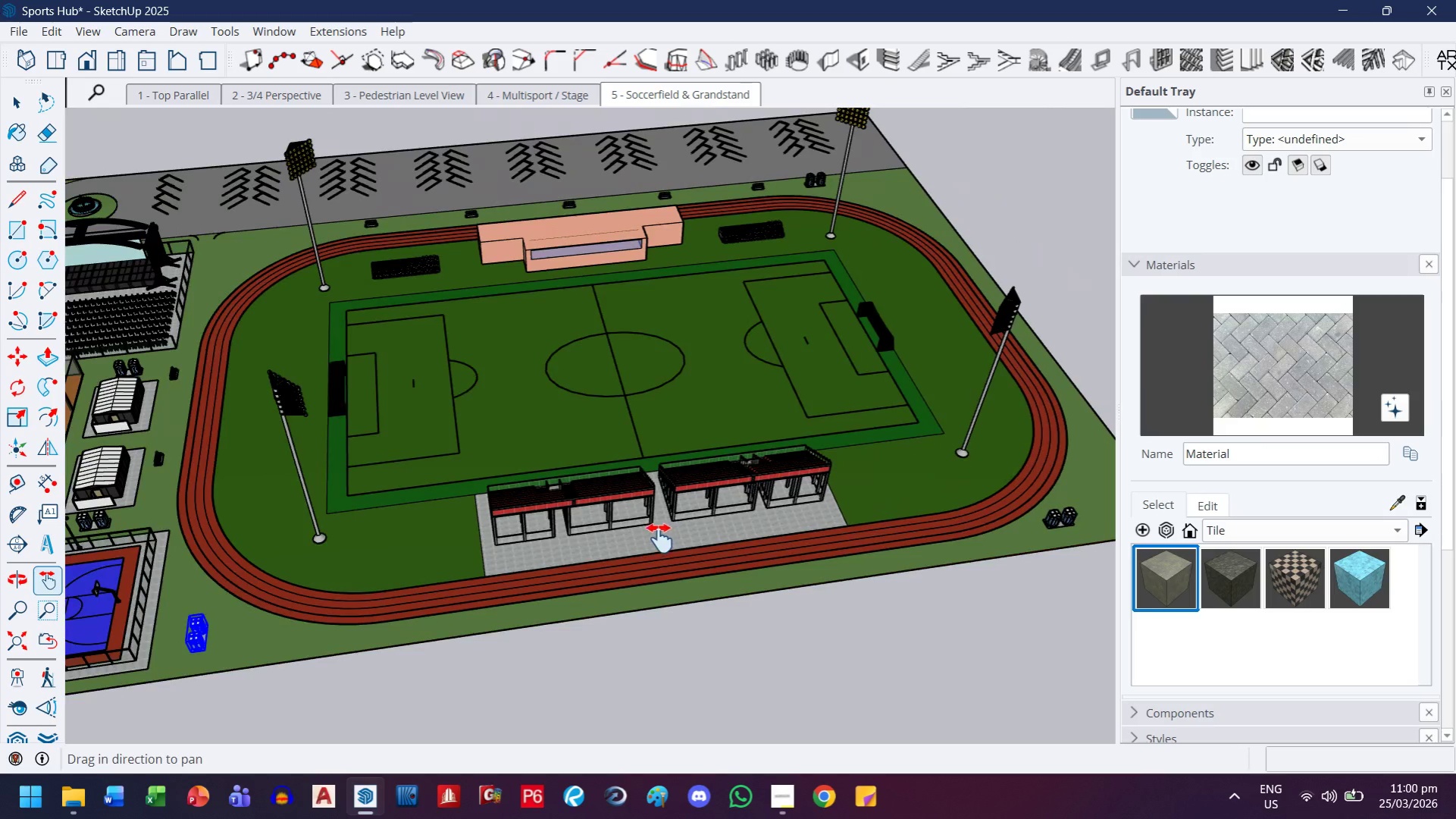 
scroll: coordinate [139, 604], scroll_direction: up, amount: 17.0
 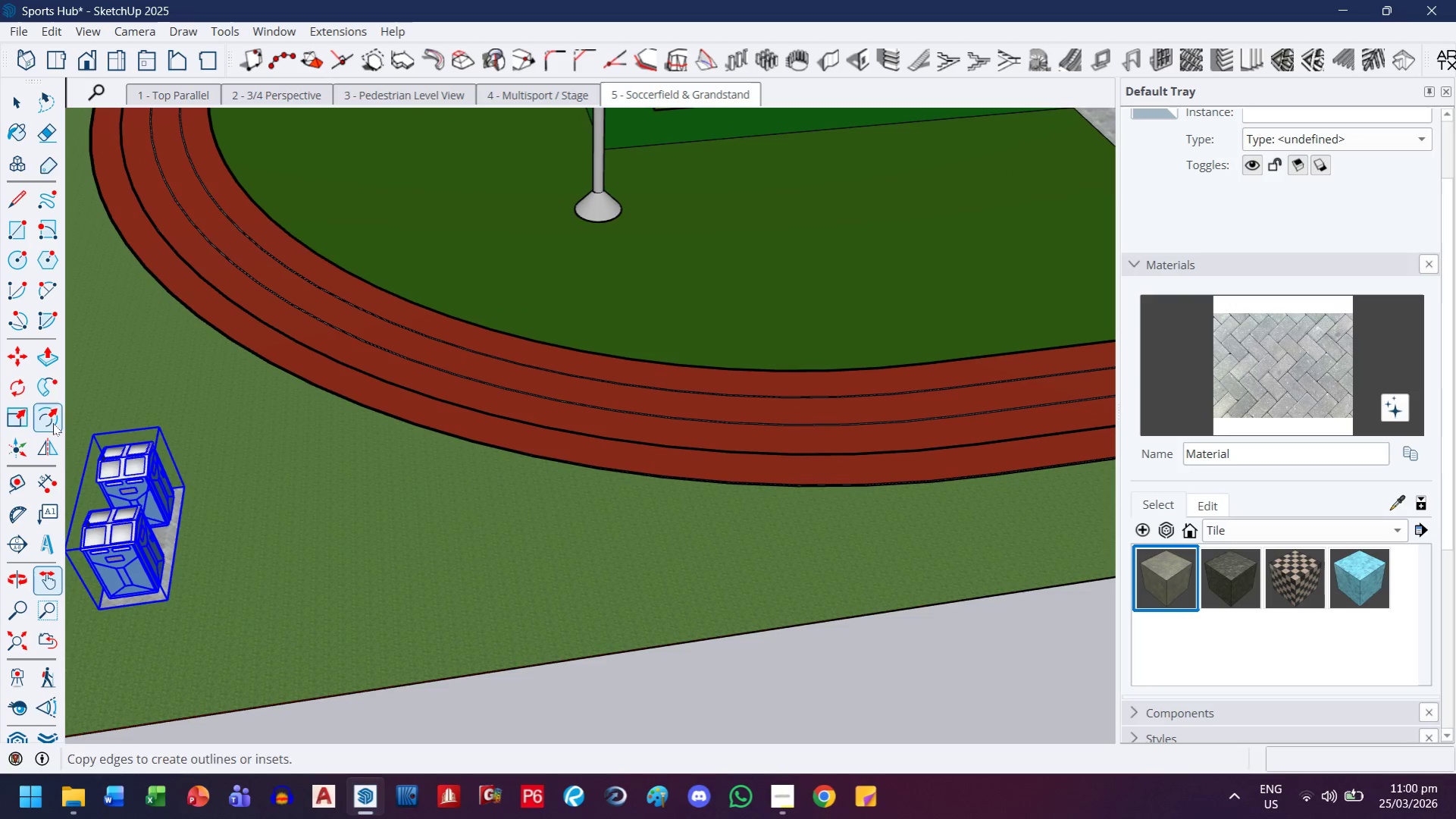 
left_click([5, 387])
 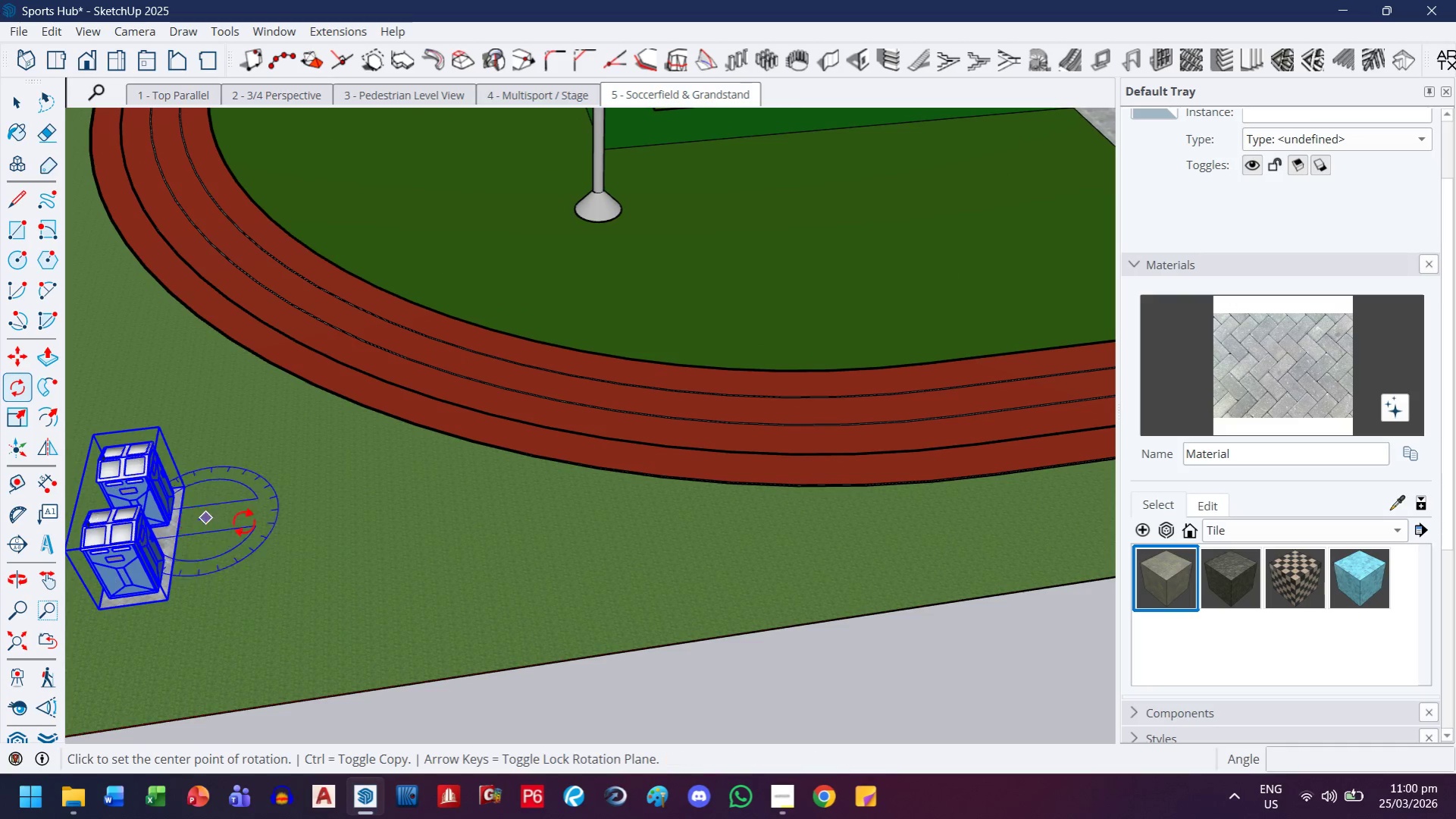 
left_click([244, 522])
 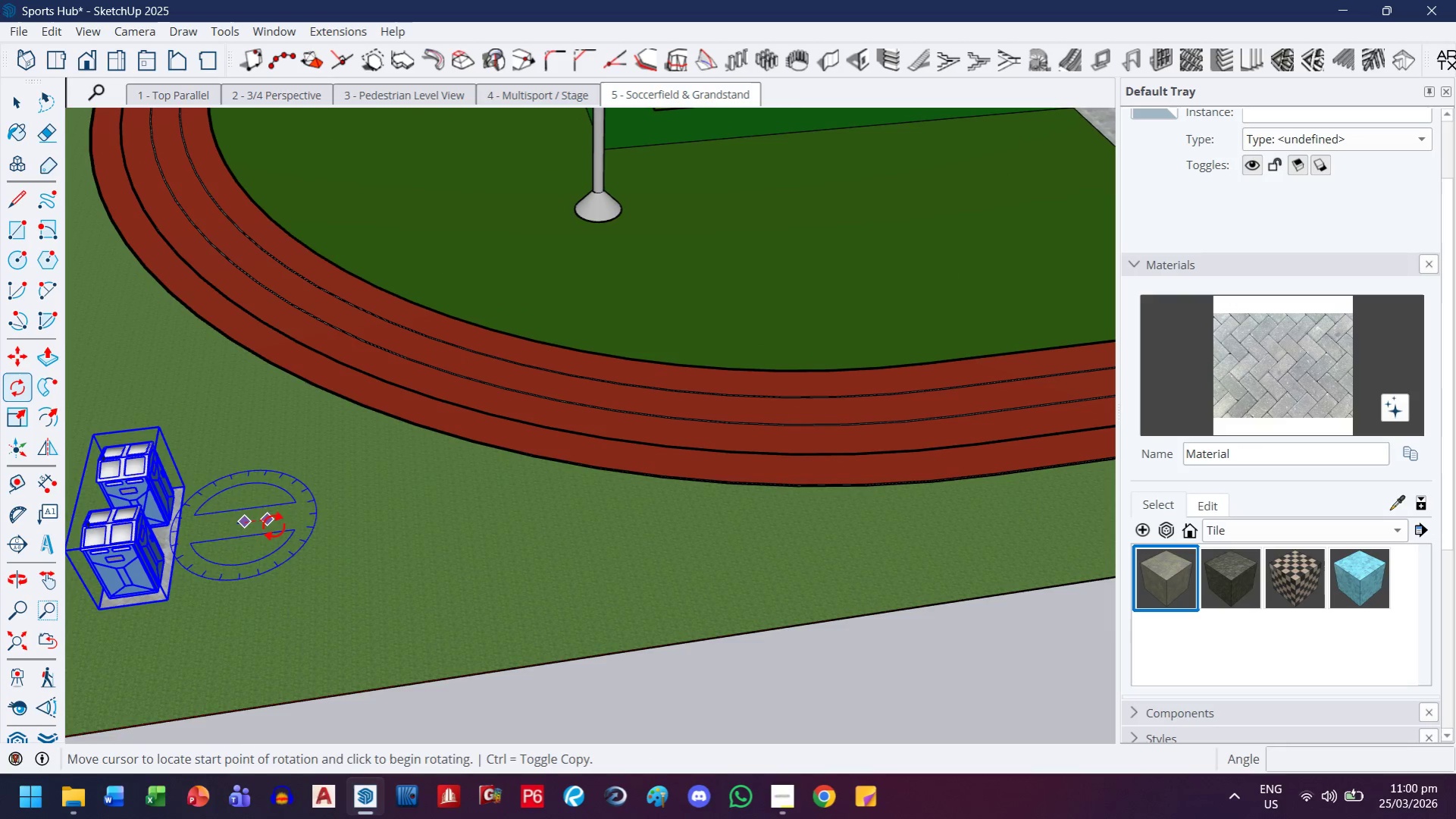 
left_click([274, 526])
 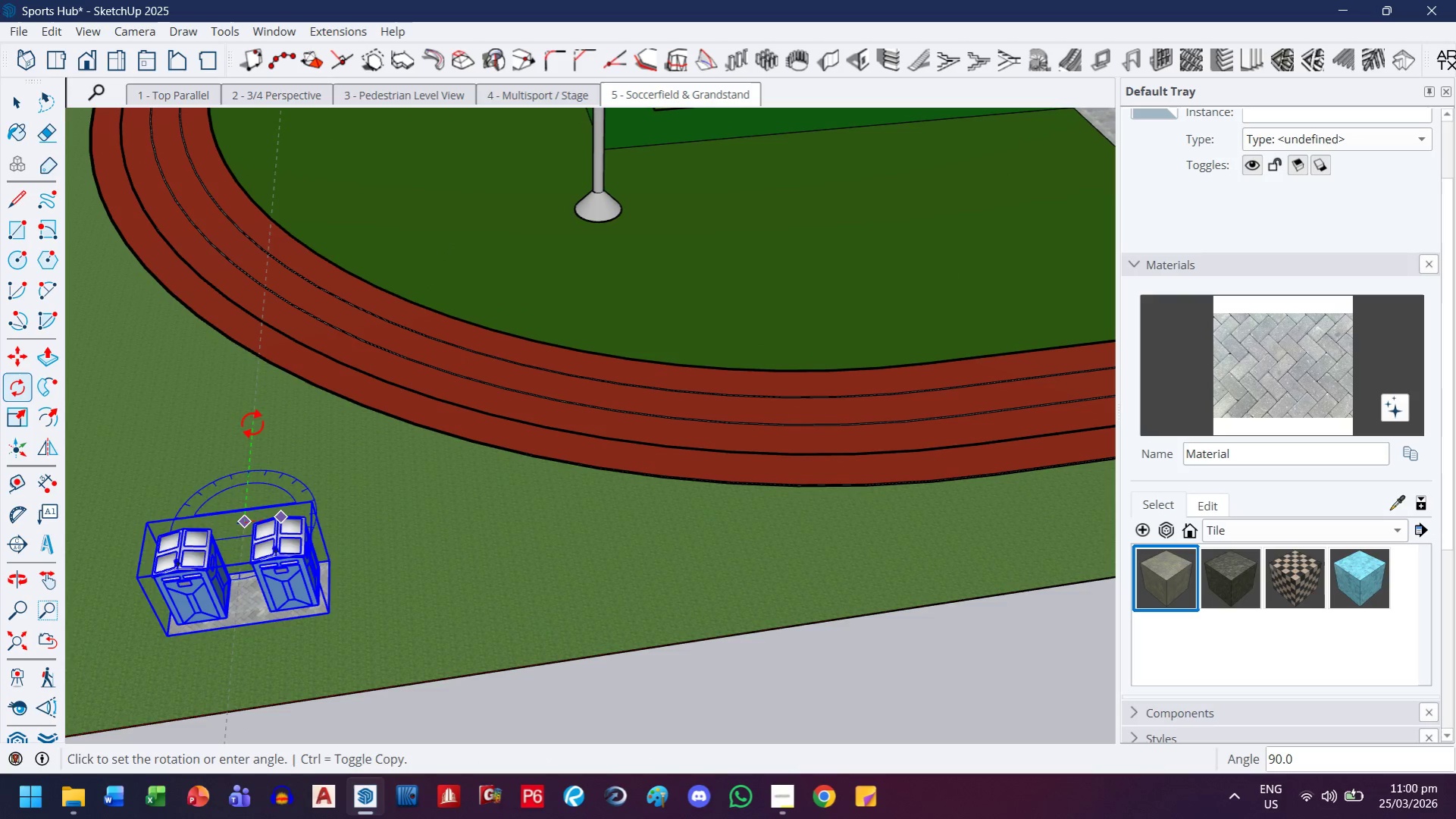 
left_click([252, 424])
 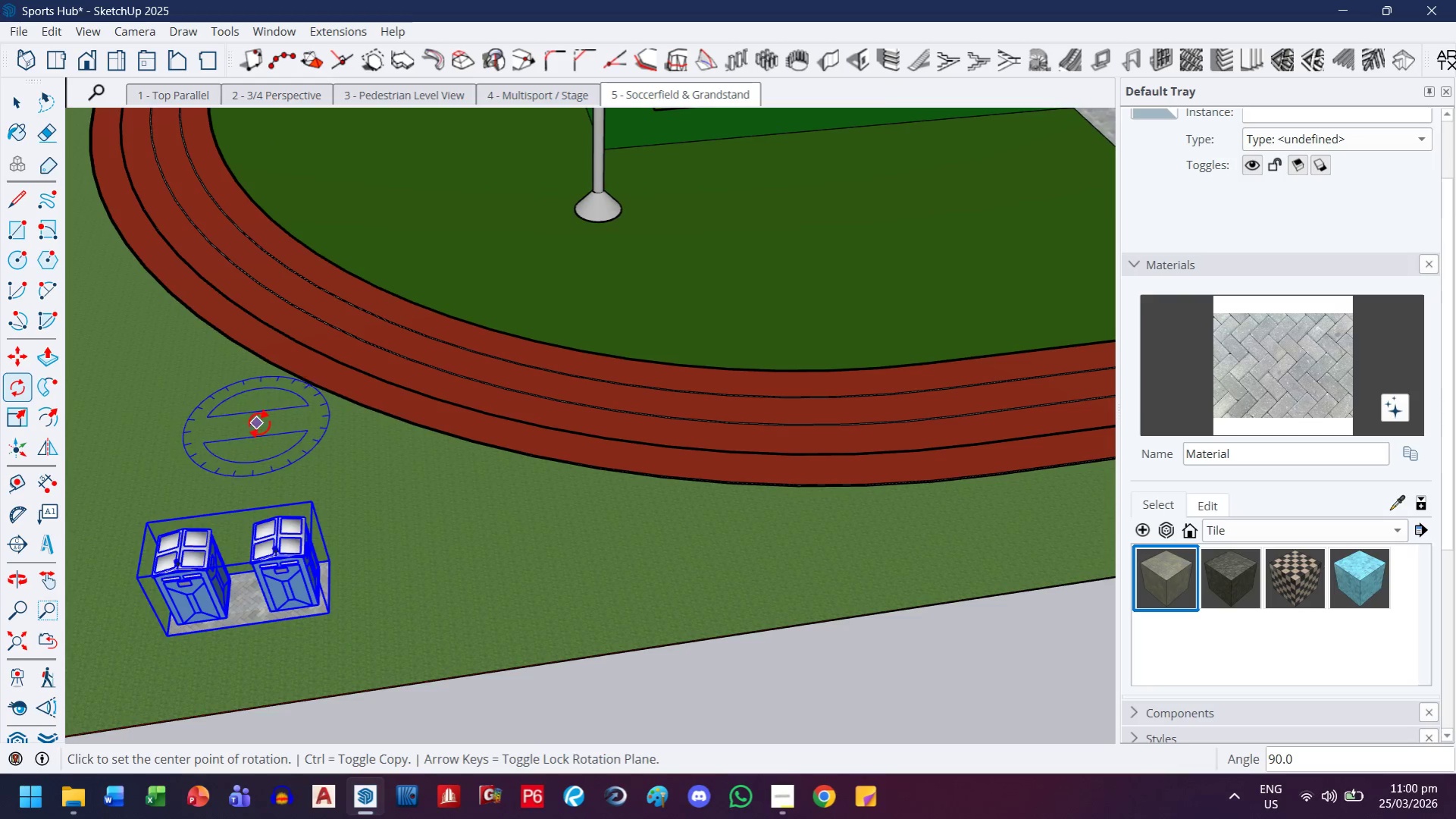 
key(H)
 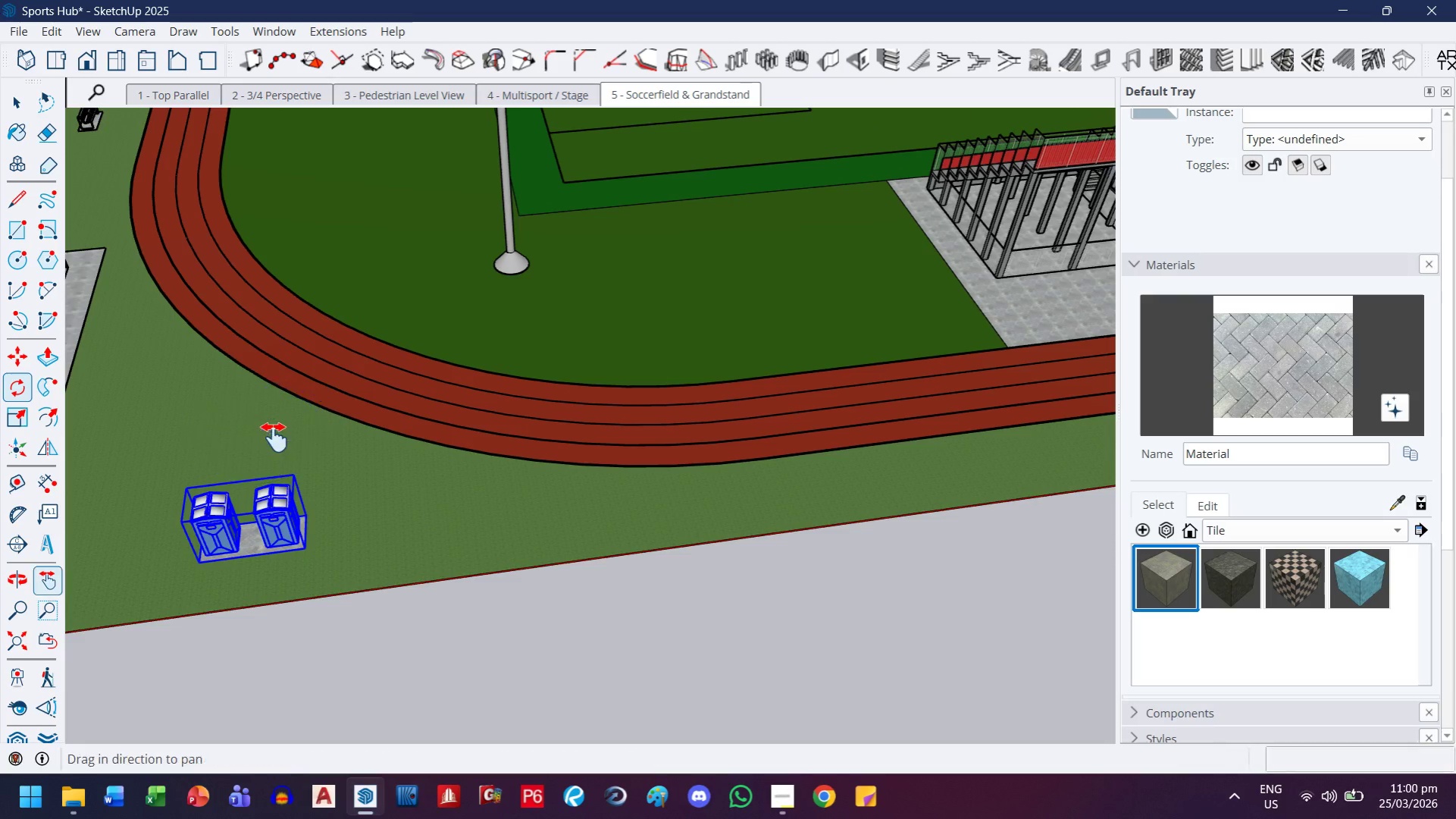 
left_click_drag(start_coordinate=[277, 438], to_coordinate=[371, 463])
 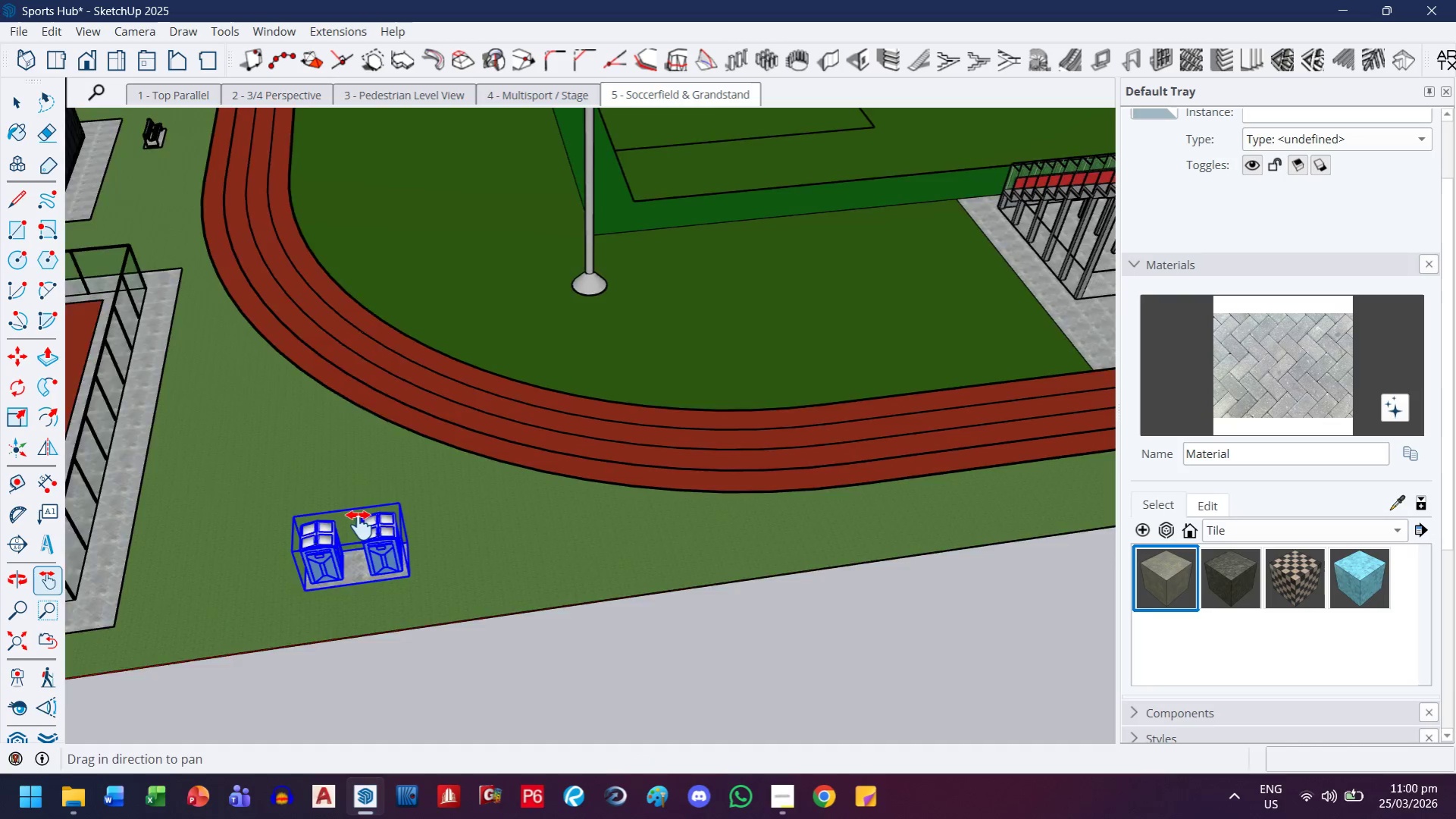 
scroll: coordinate [259, 424], scroll_direction: down, amount: 4.0
 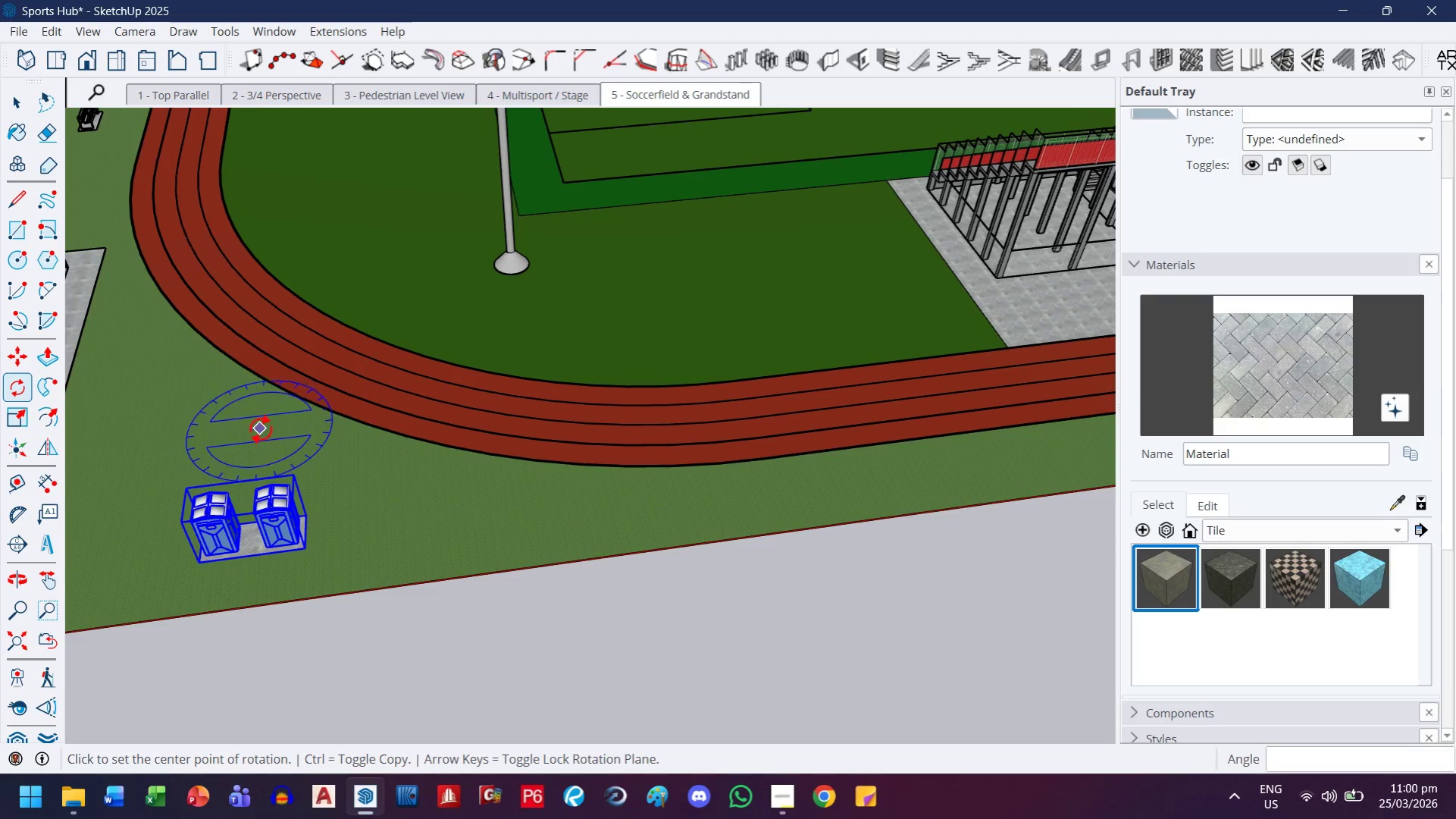 
scroll: coordinate [358, 526], scroll_direction: up, amount: 5.0
 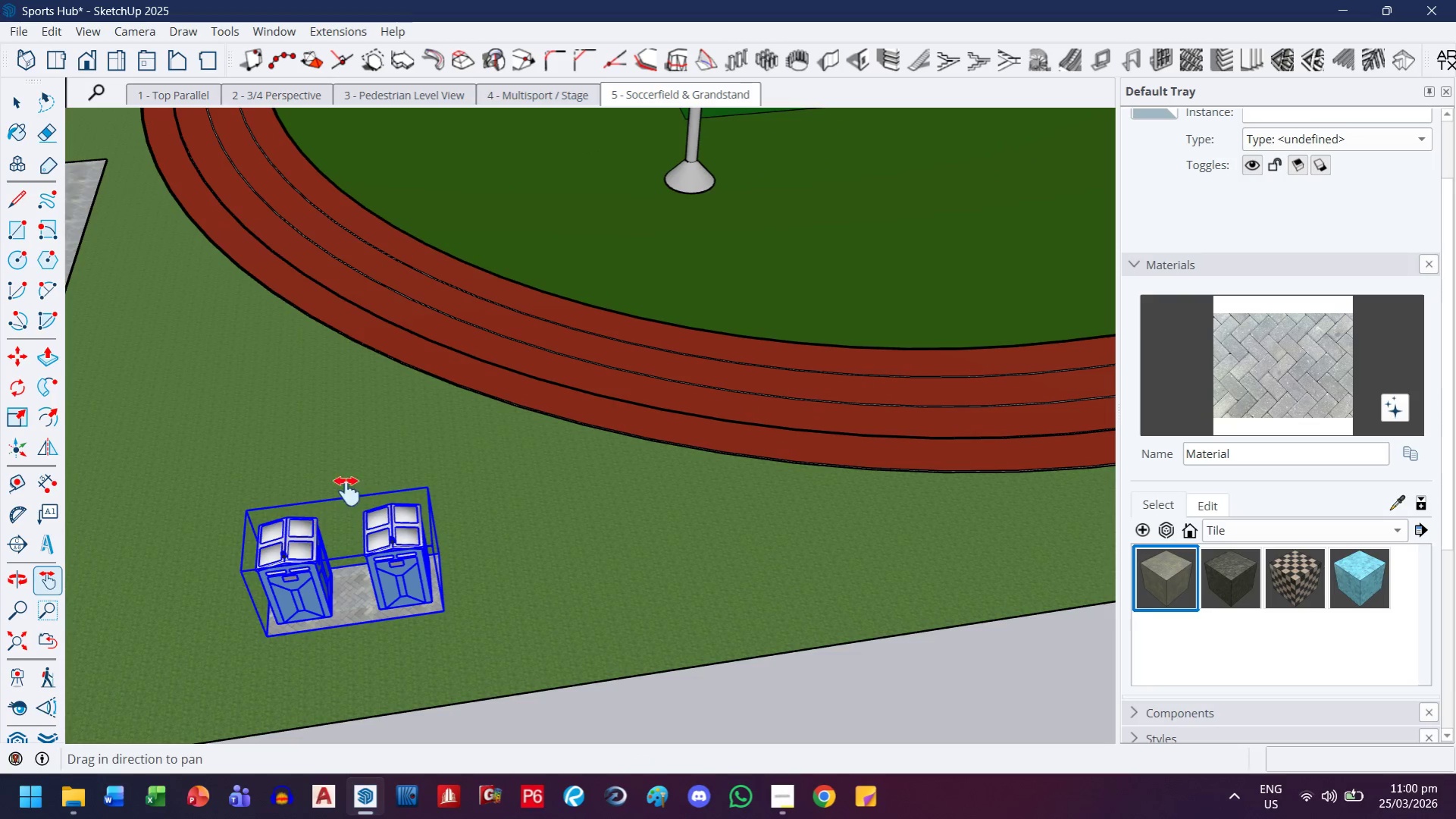 
left_click_drag(start_coordinate=[374, 416], to_coordinate=[683, 390])
 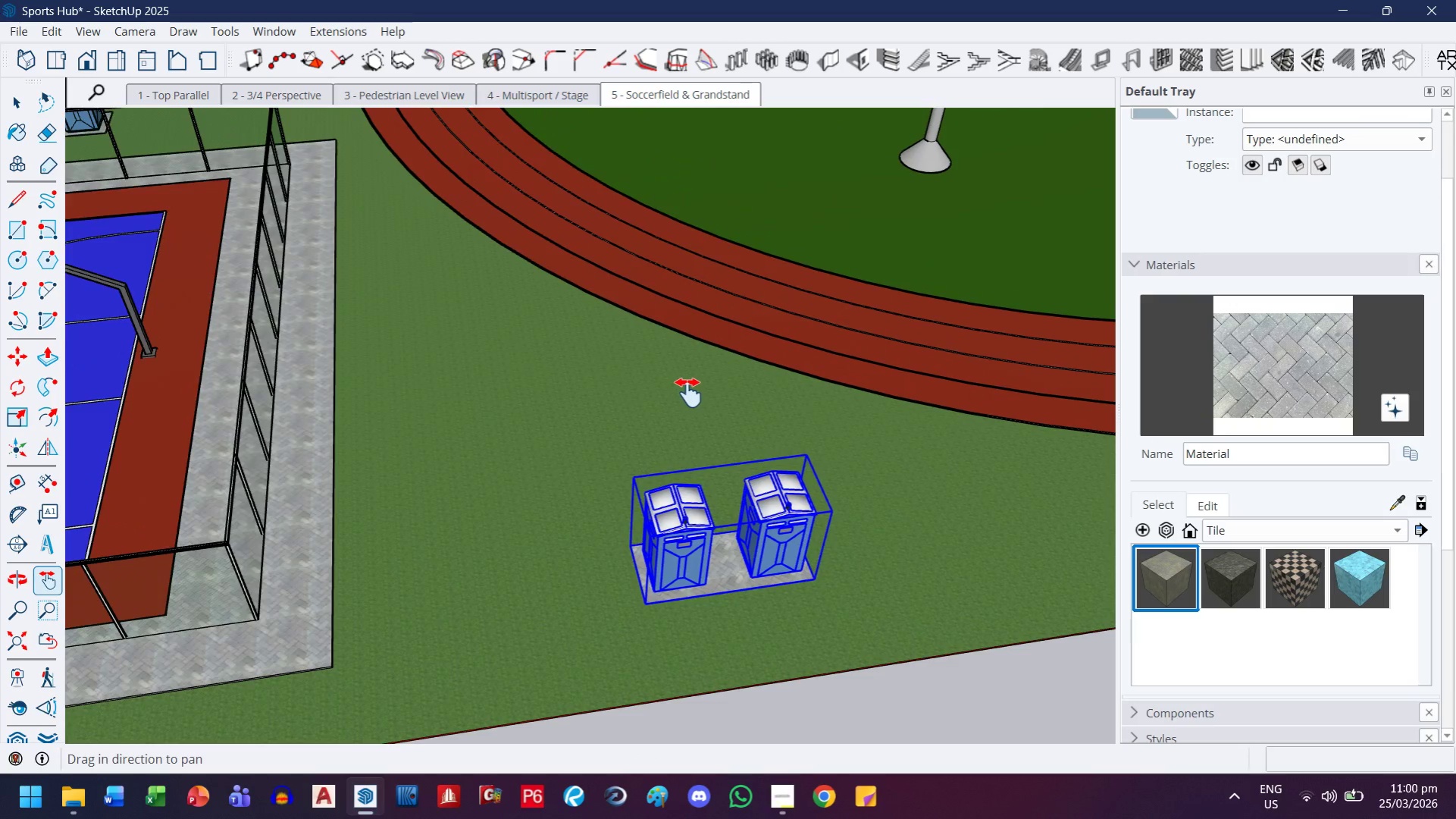 
scroll: coordinate [688, 393], scroll_direction: down, amount: 3.0
 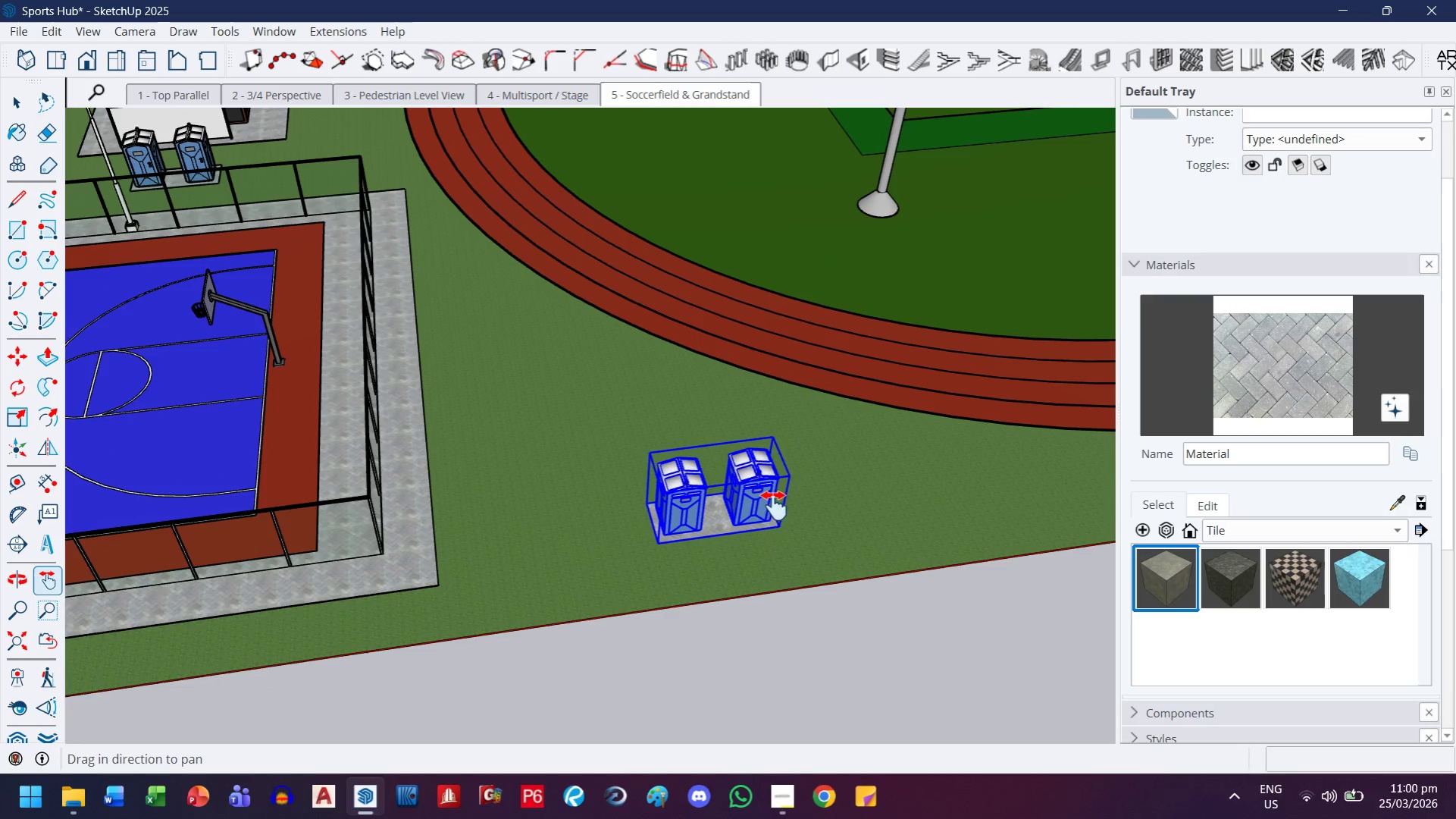 
key(T)
 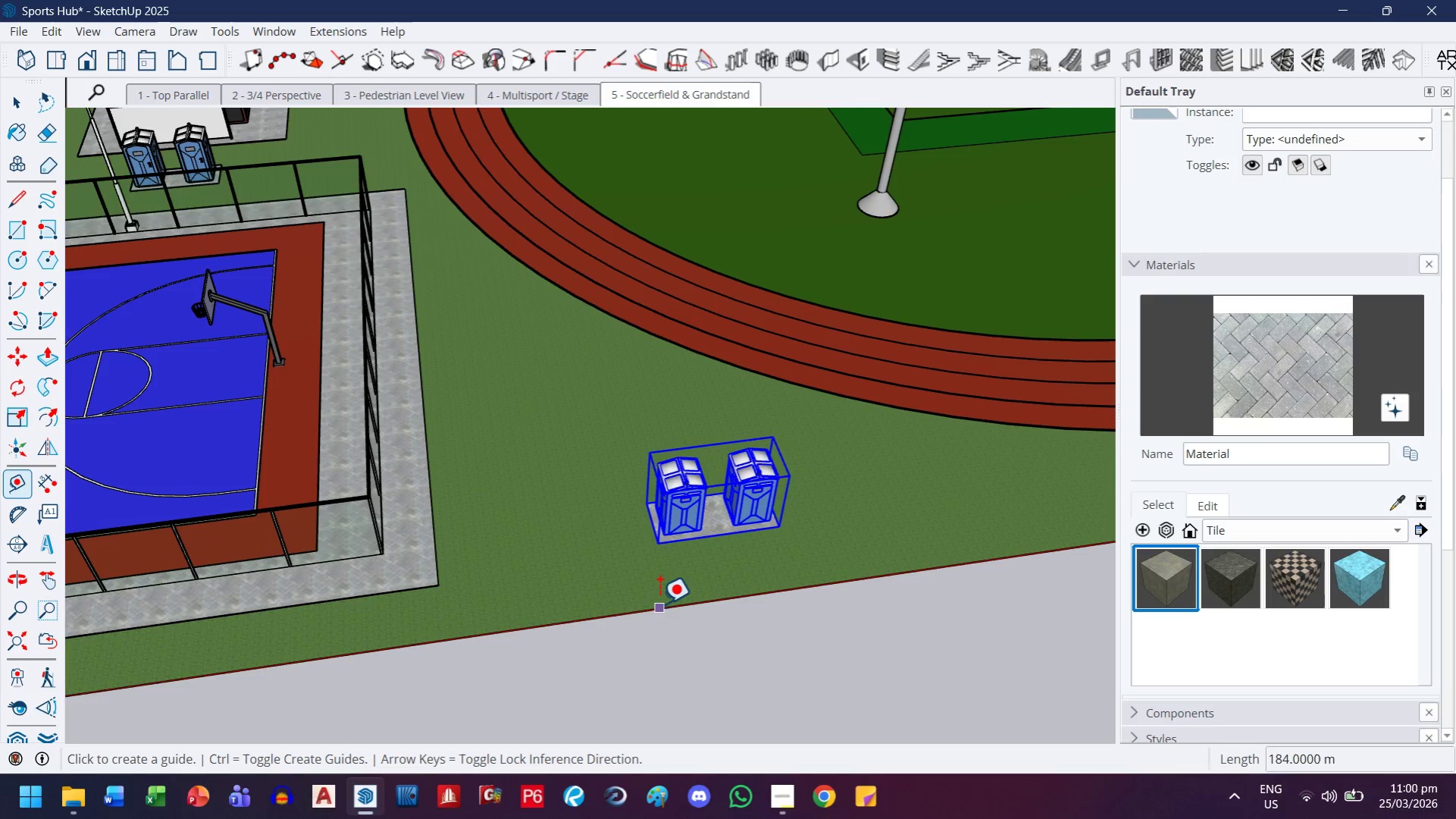 
left_click([659, 607])
 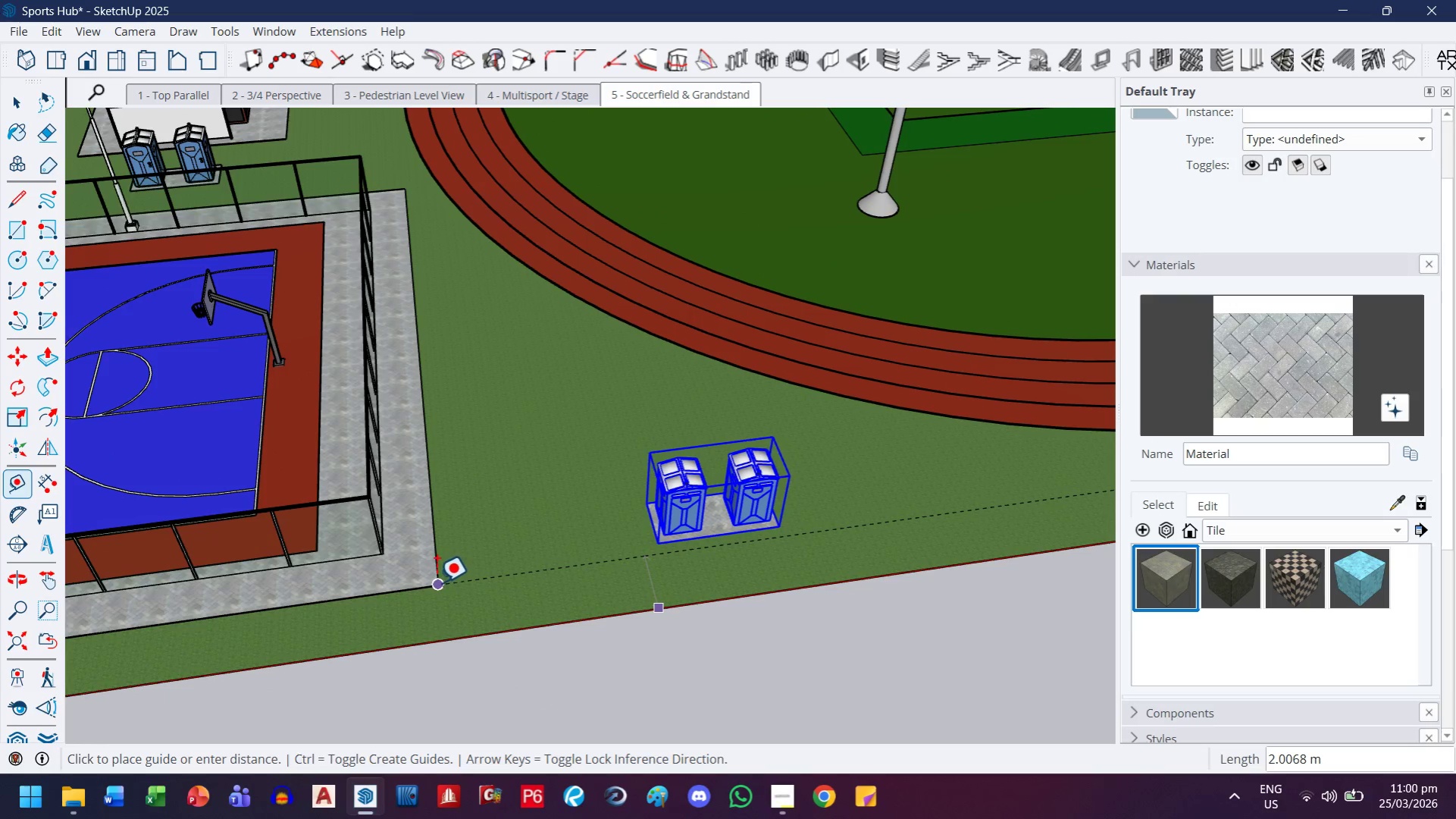 
left_click([435, 582])
 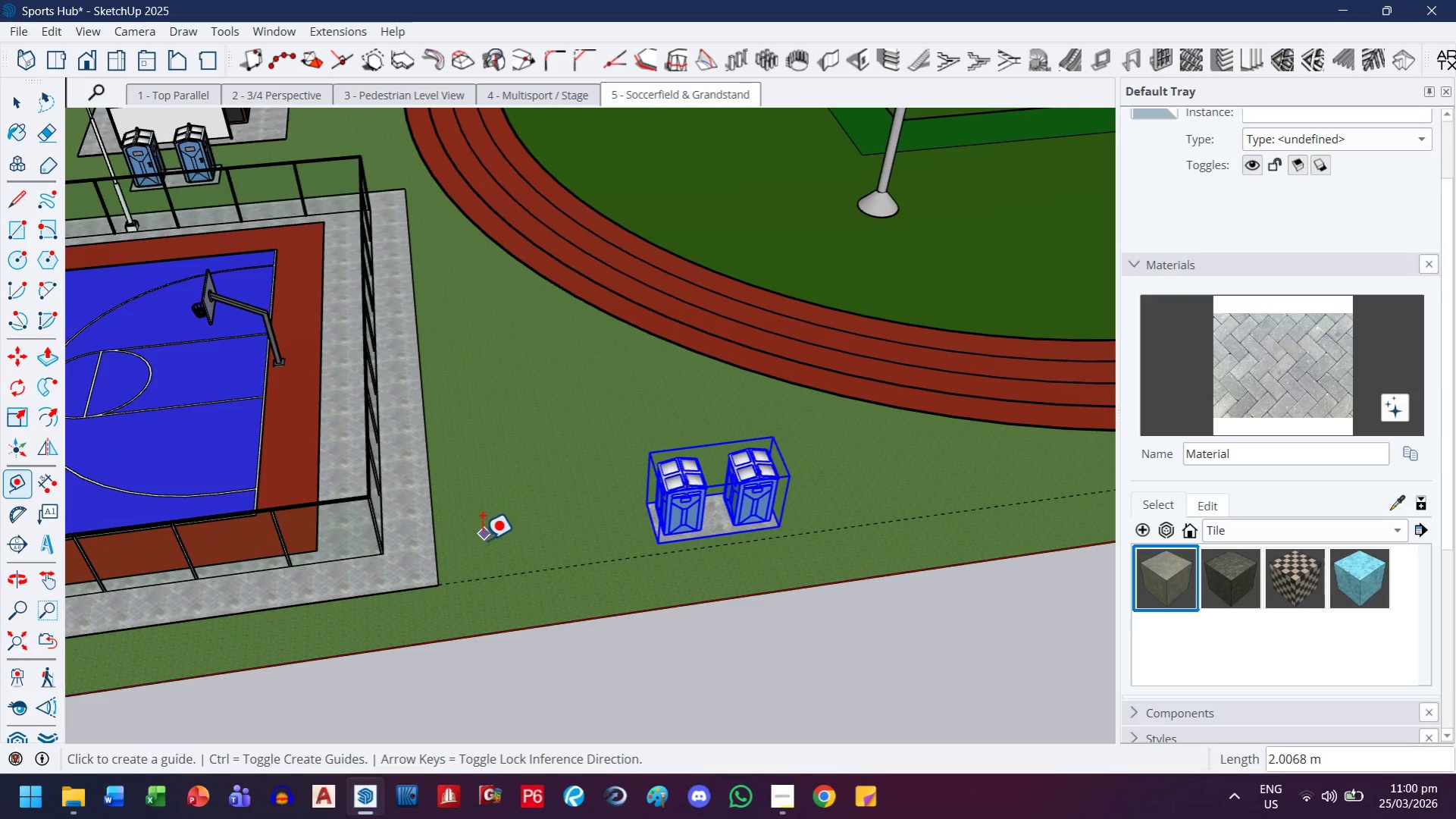 
scroll: coordinate [595, 544], scroll_direction: down, amount: 4.0
 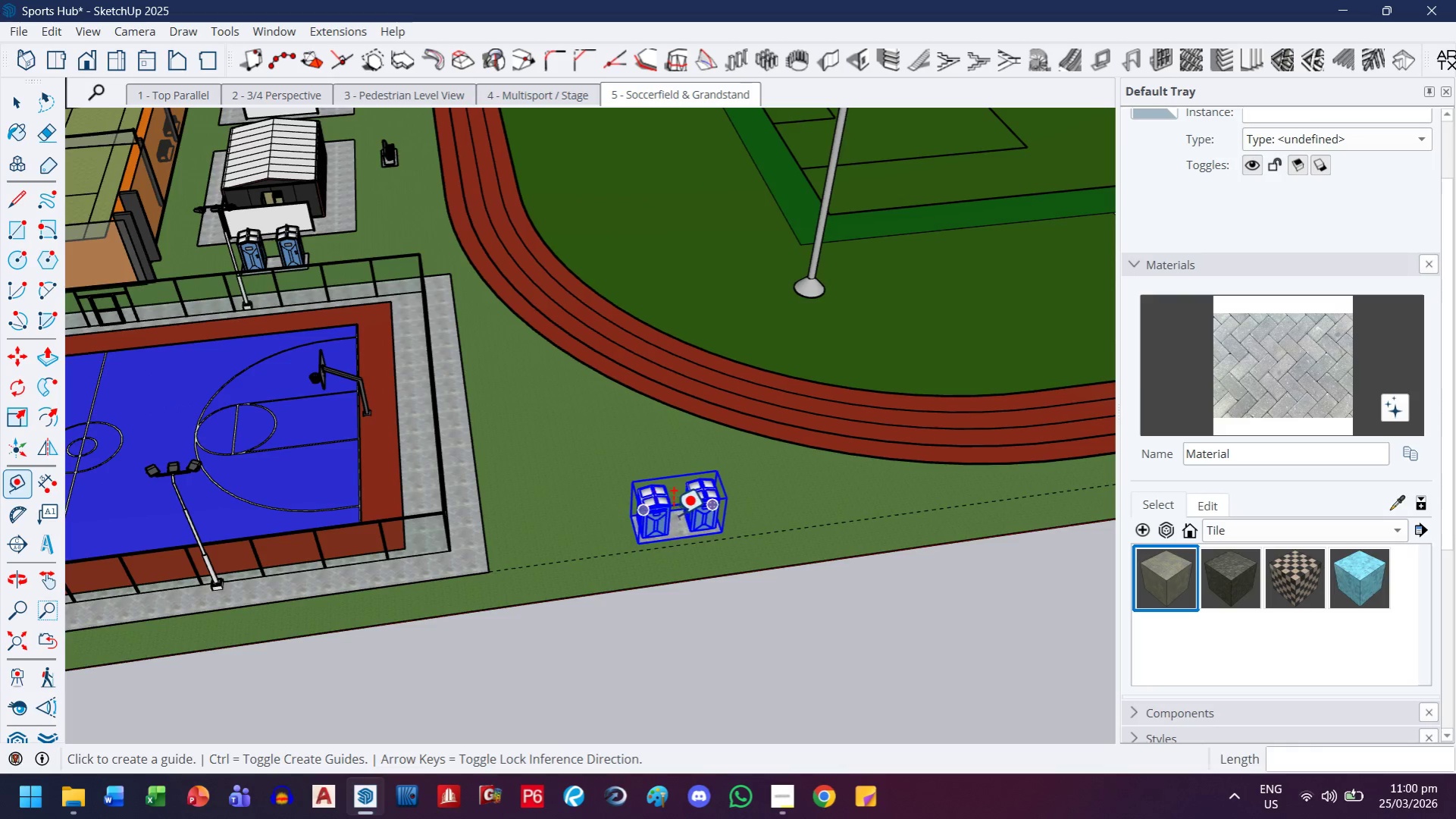 
scroll: coordinate [640, 512], scroll_direction: up, amount: 6.0
 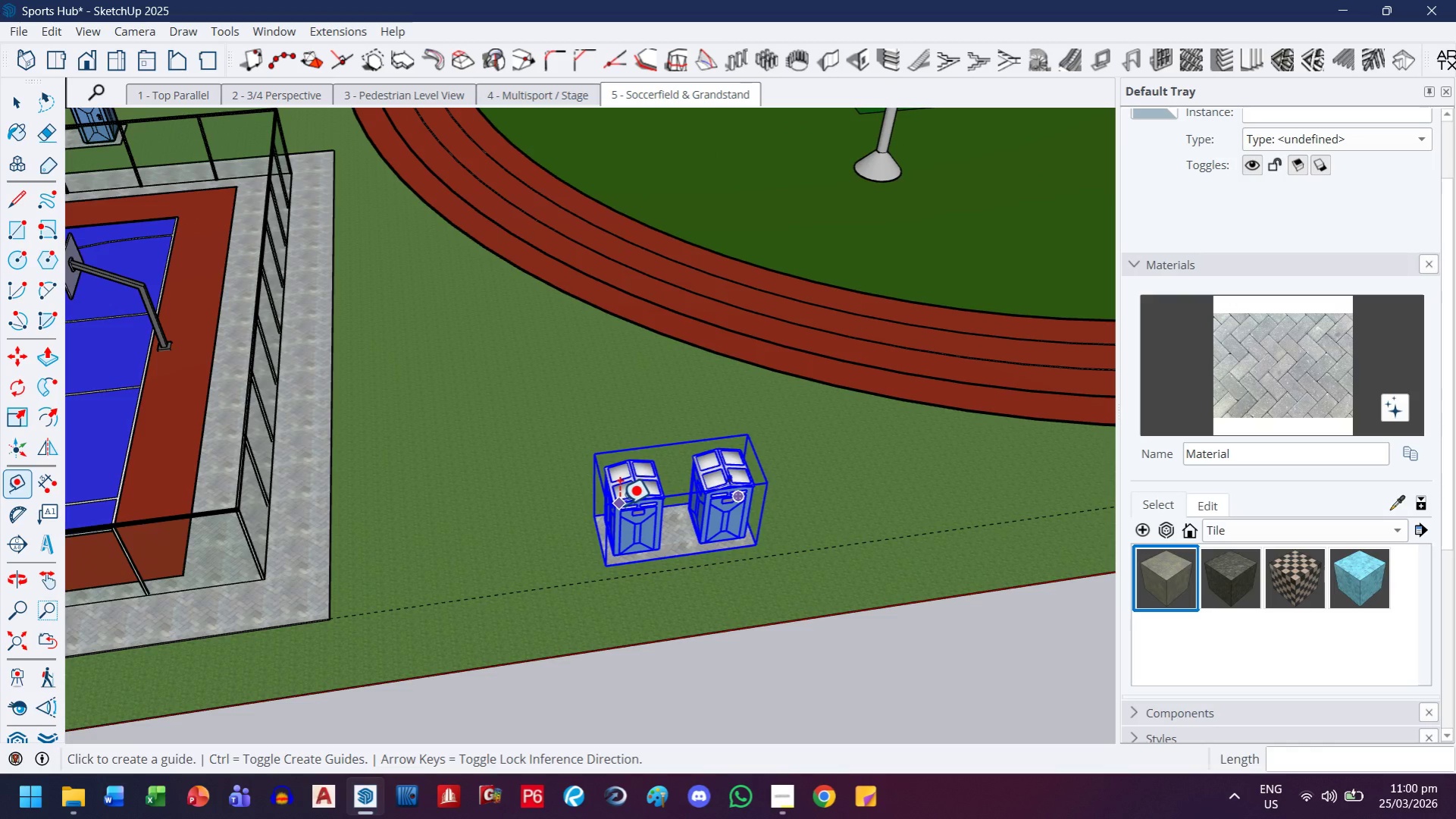 
key(H)
 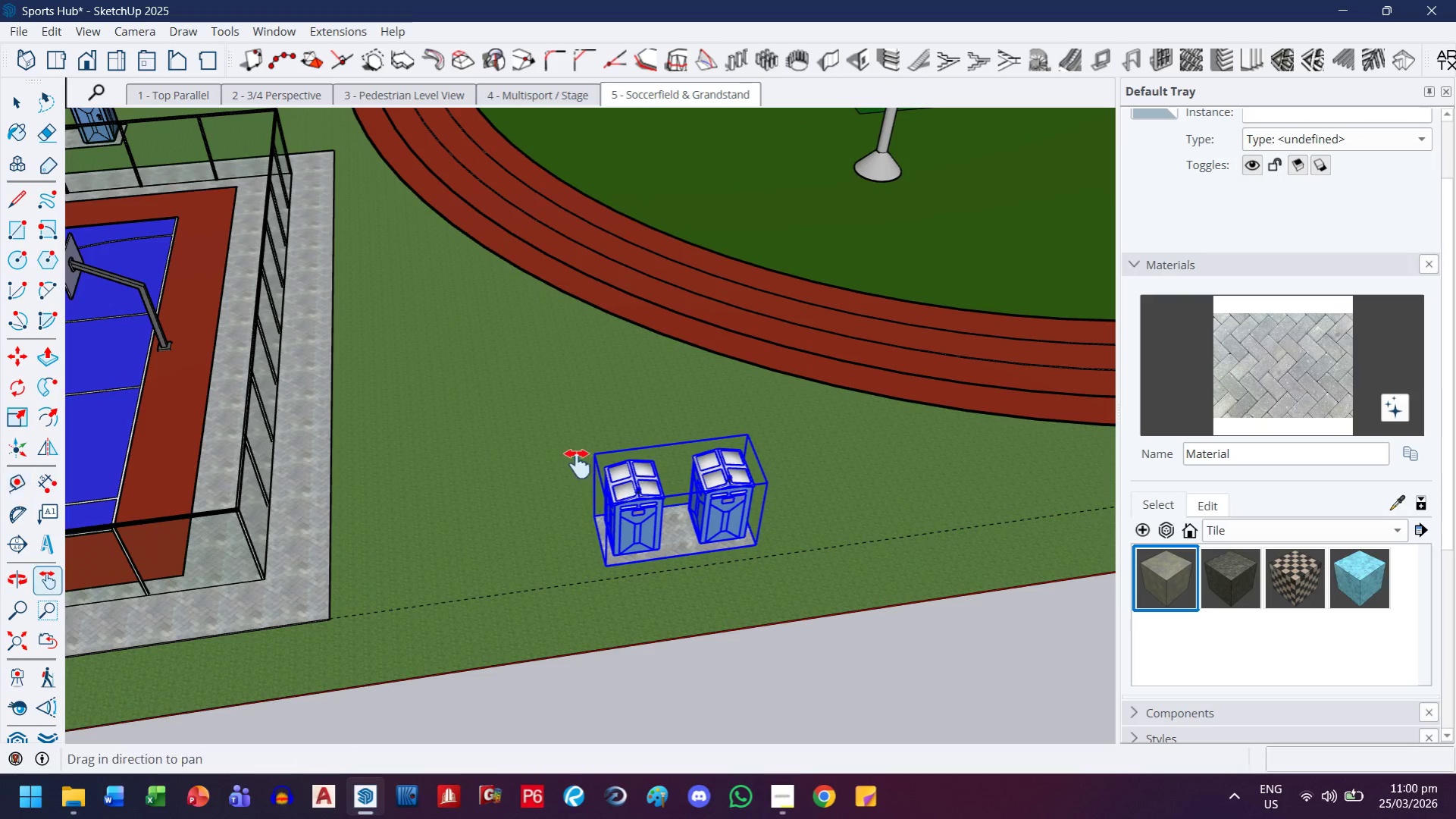 
left_click_drag(start_coordinate=[578, 464], to_coordinate=[543, 582])
 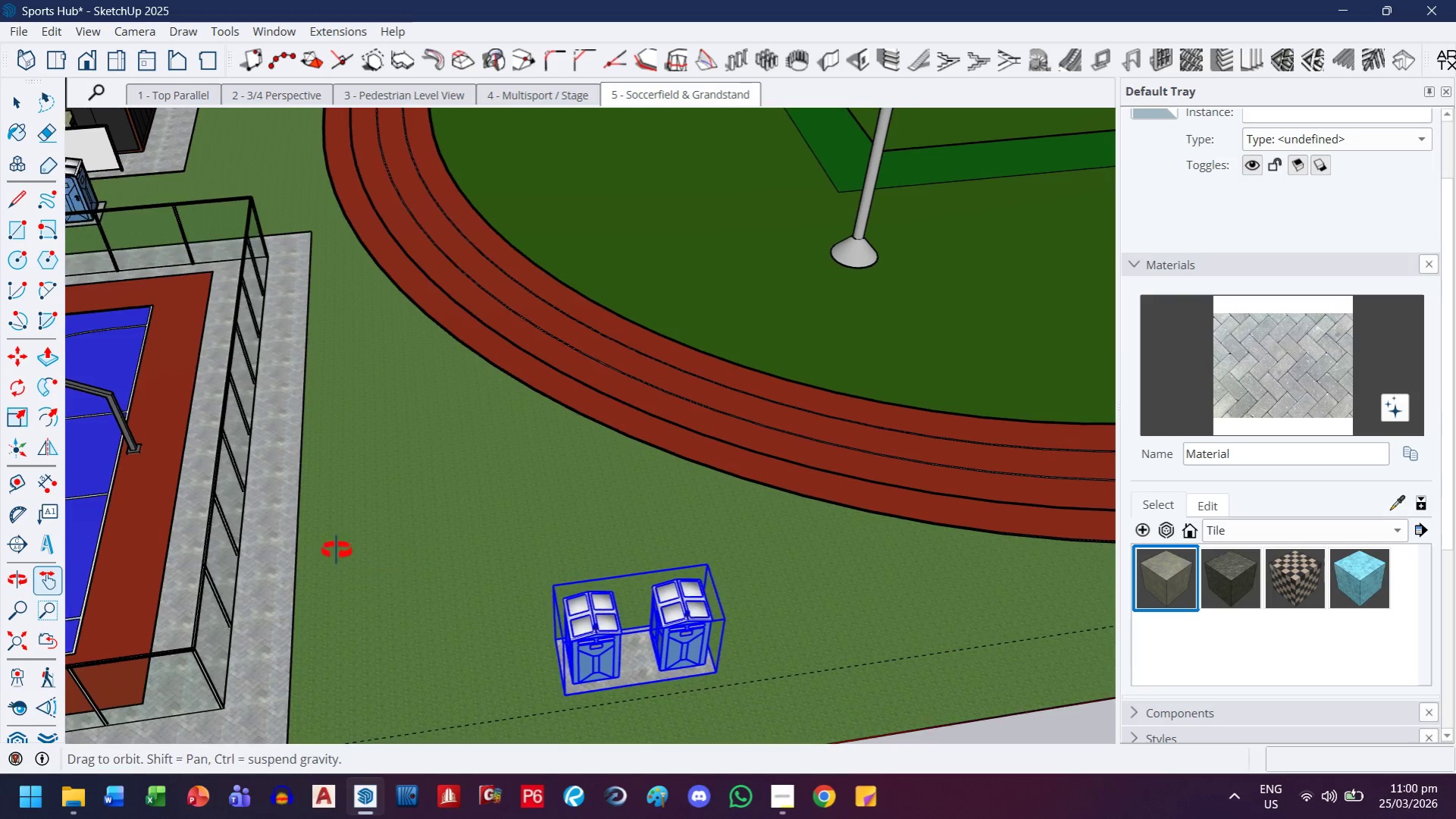 
key(Escape)
 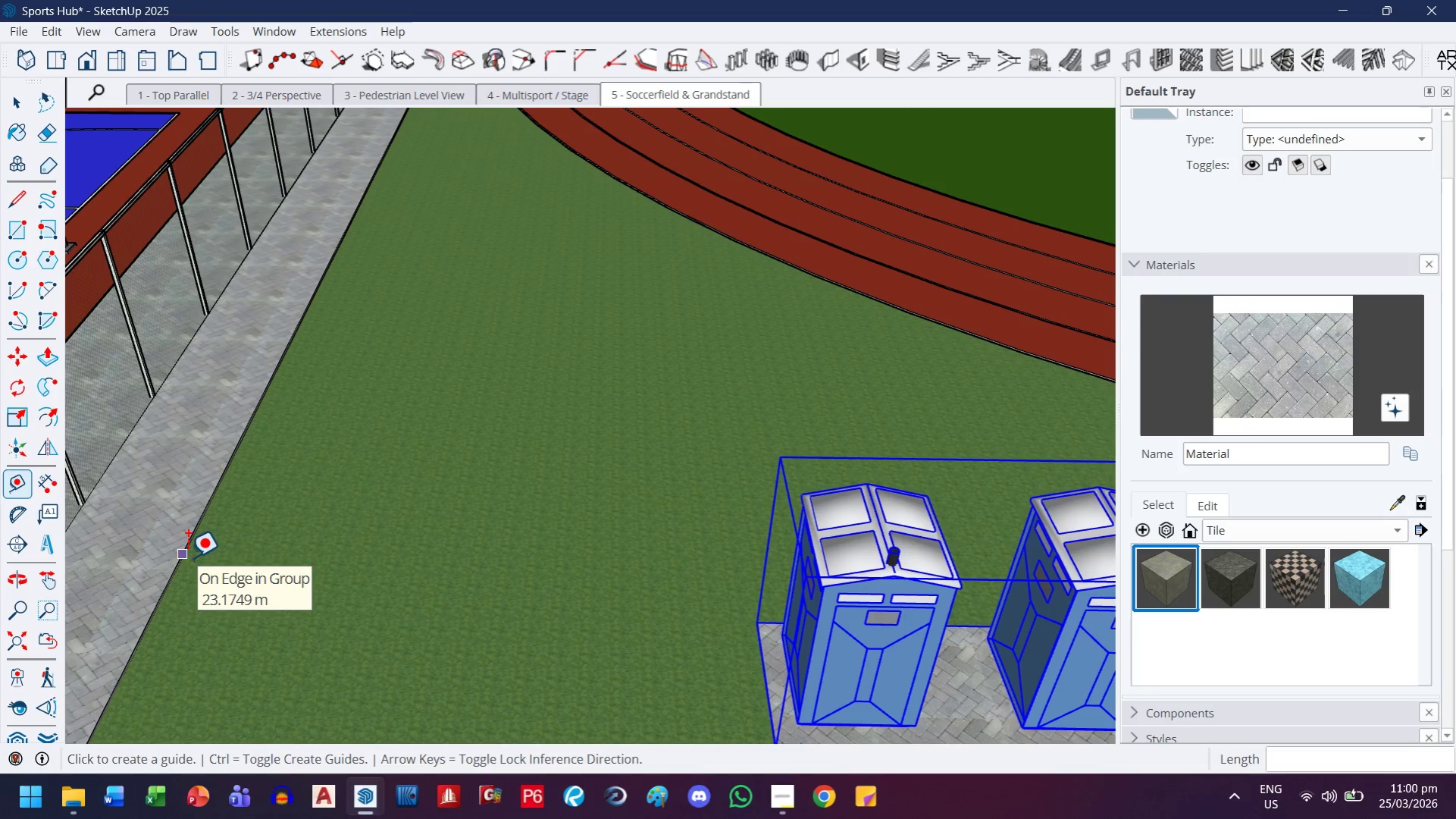 
scroll: coordinate [187, 588], scroll_direction: up, amount: 29.0
 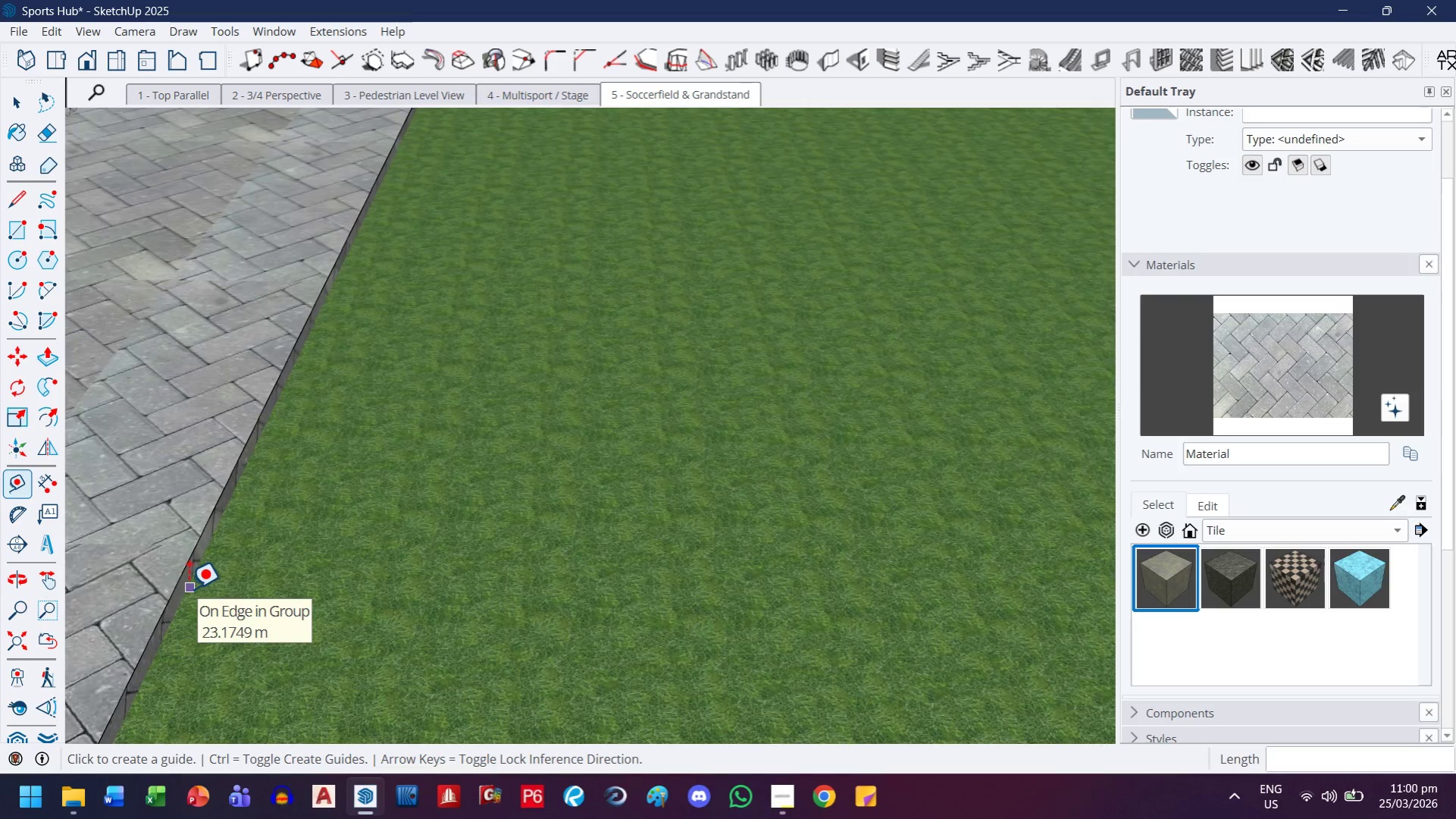 
left_click([188, 588])
 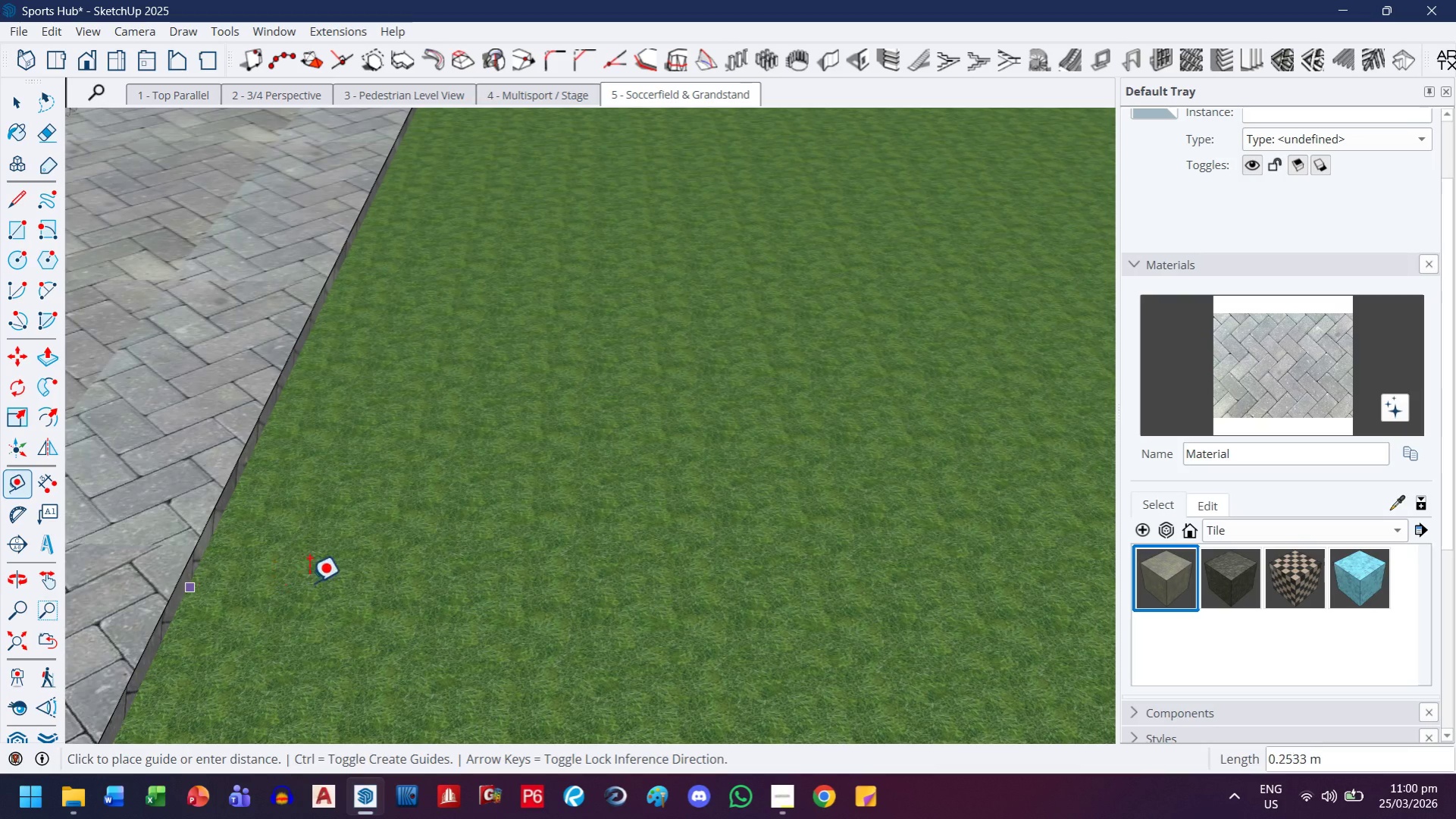 
scroll: coordinate [309, 582], scroll_direction: down, amount: 4.0
 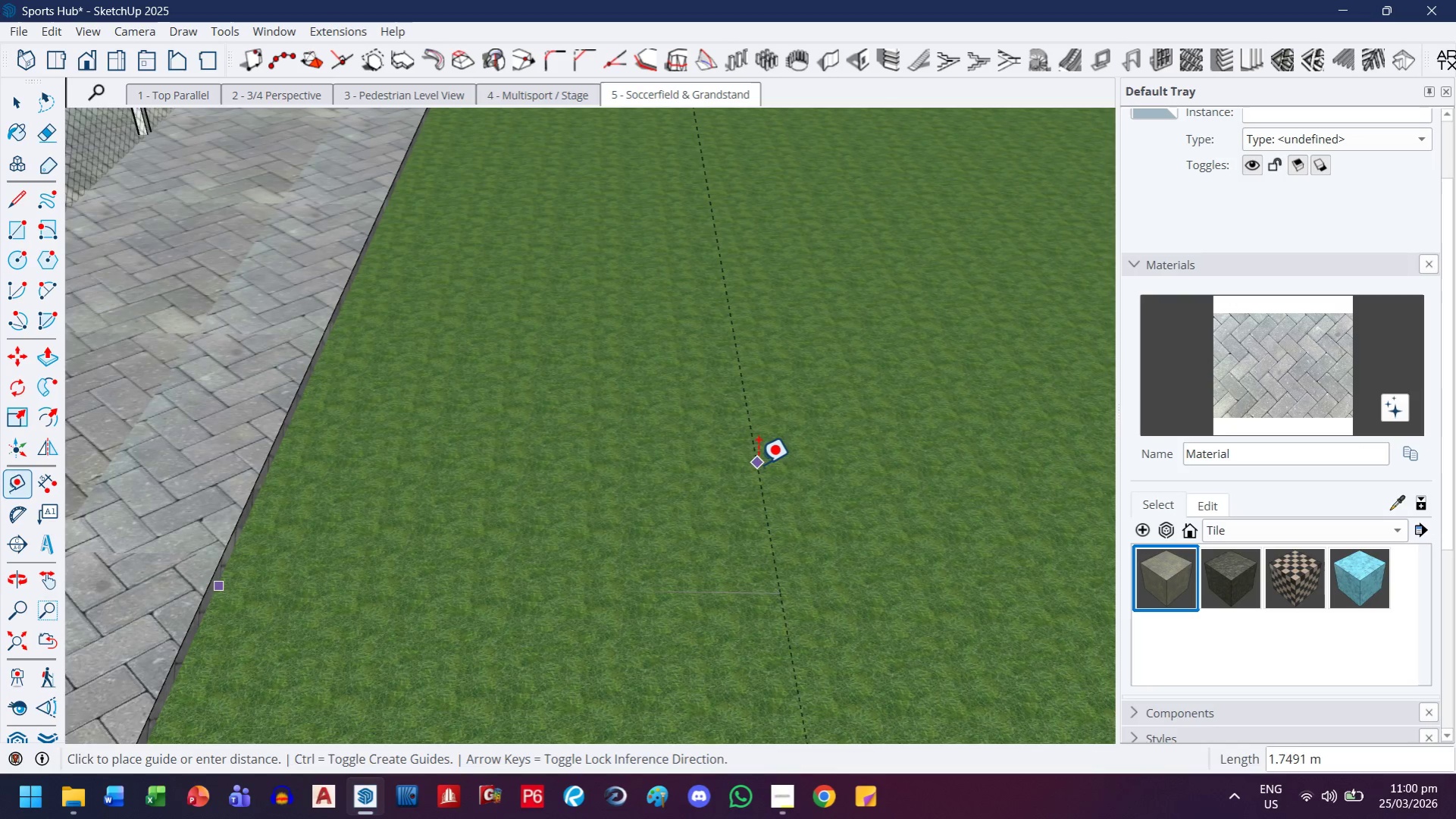 
key(H)
 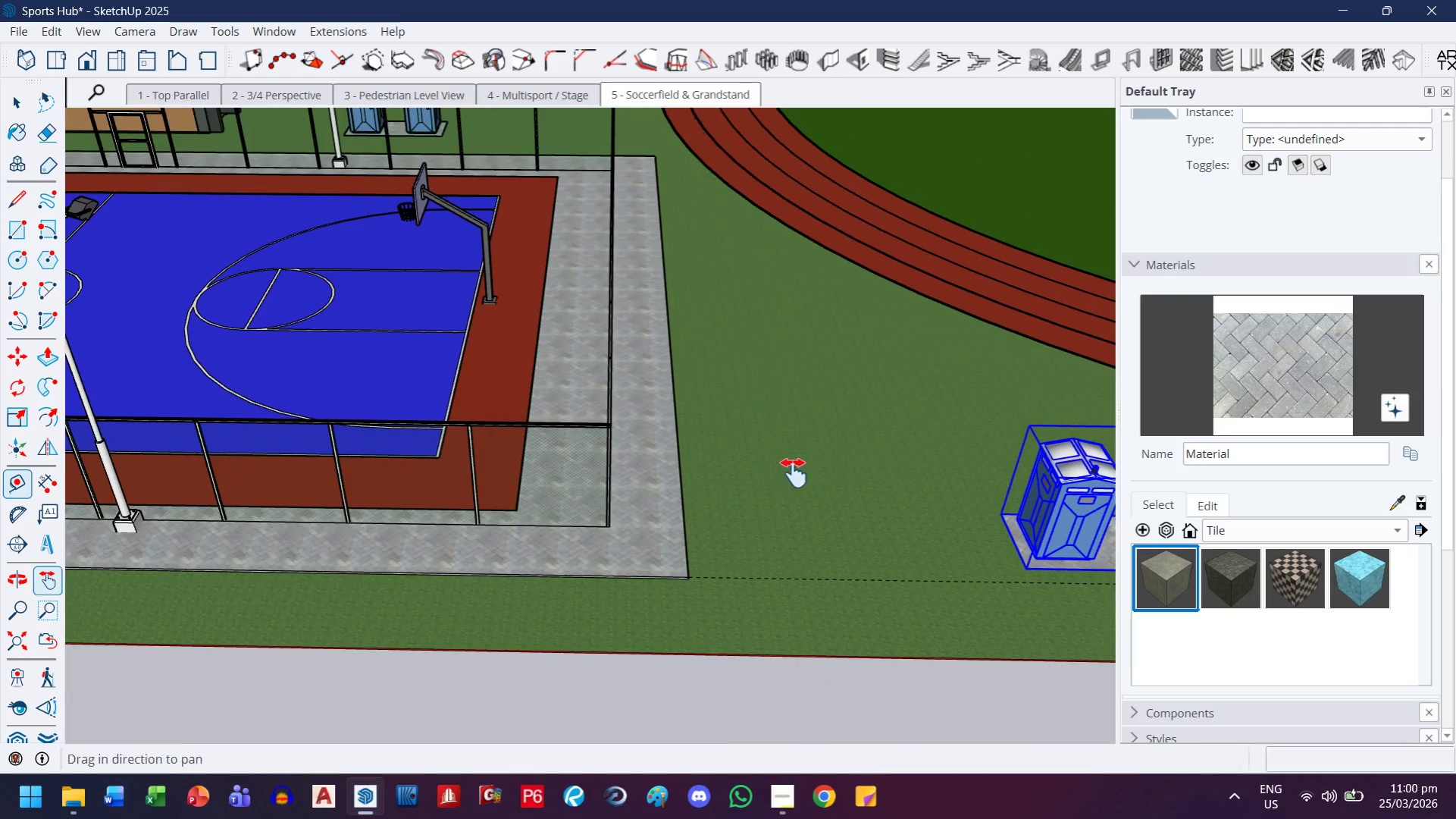 
left_click_drag(start_coordinate=[814, 473], to_coordinate=[525, 473])
 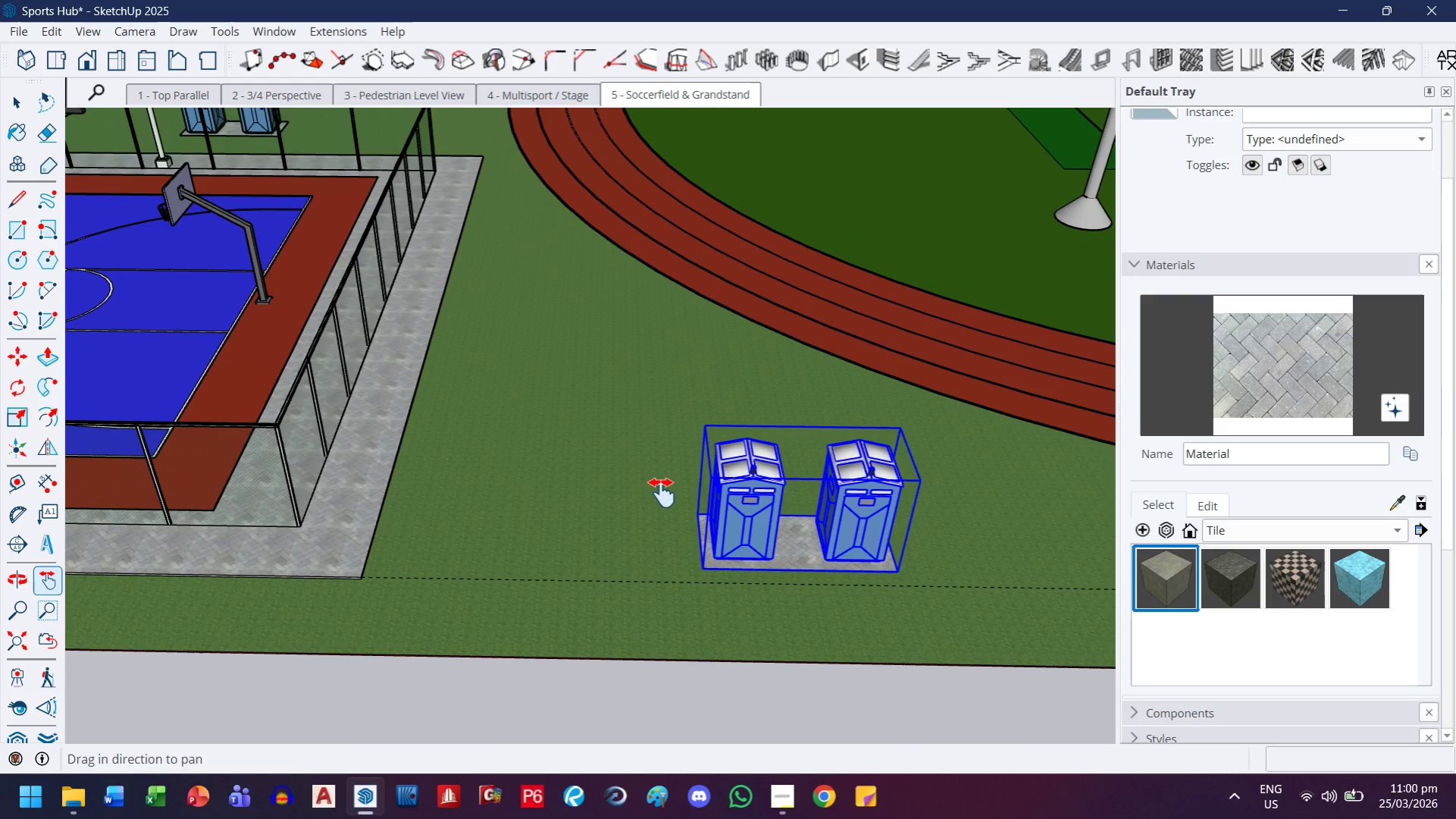 
scroll: coordinate [756, 479], scroll_direction: down, amount: 20.0
 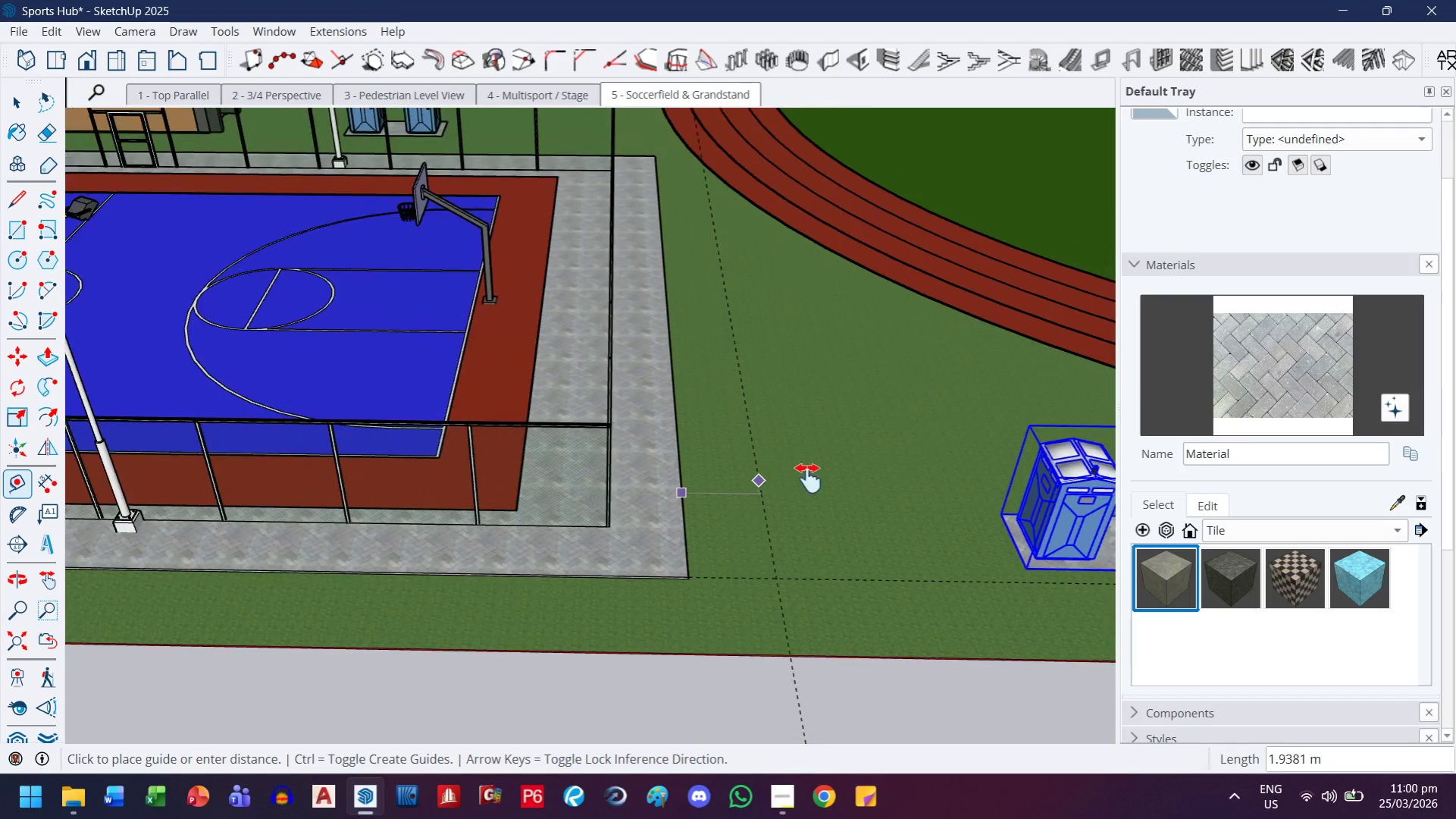 
key(Escape)
 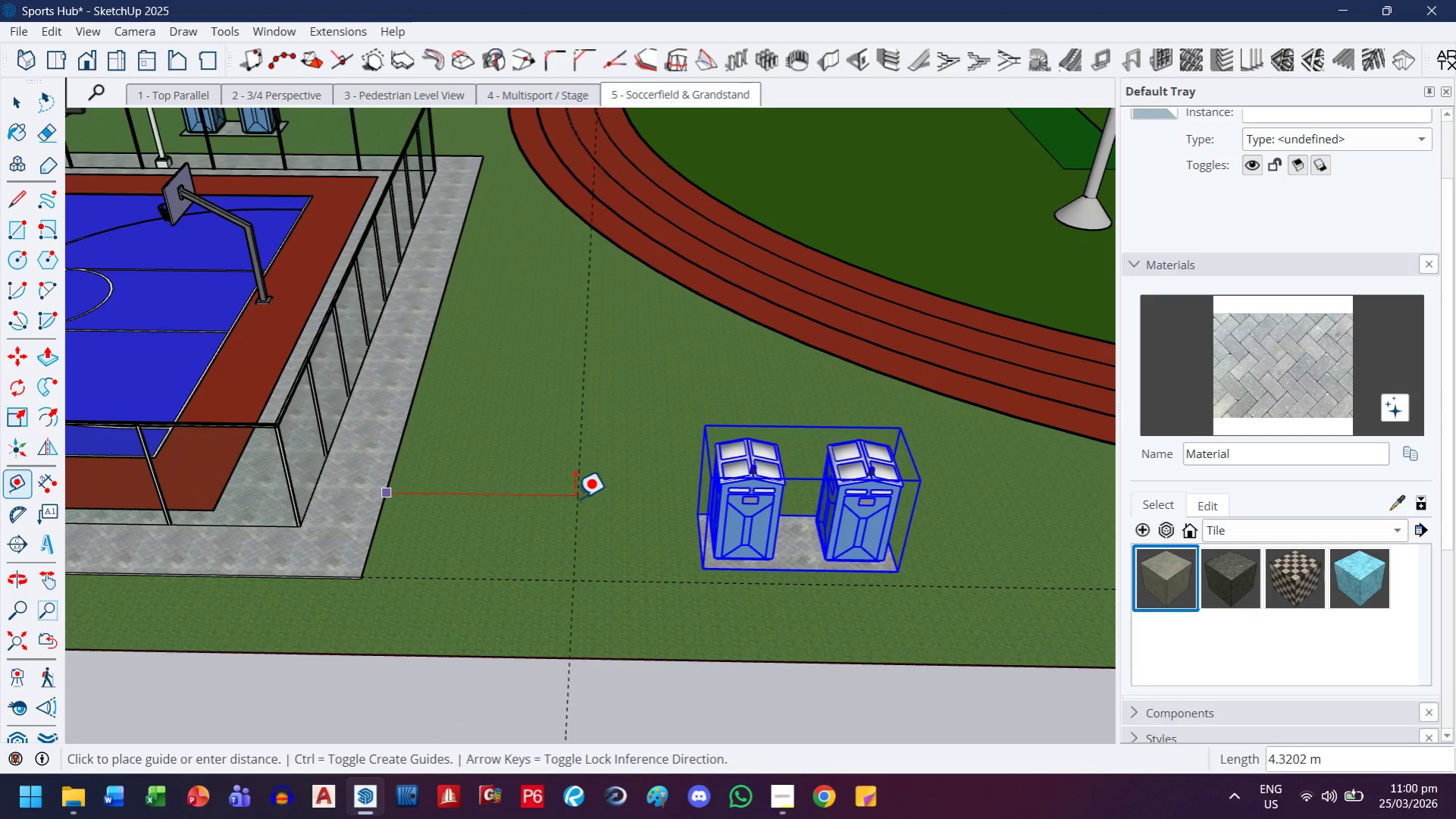 
key(3)
 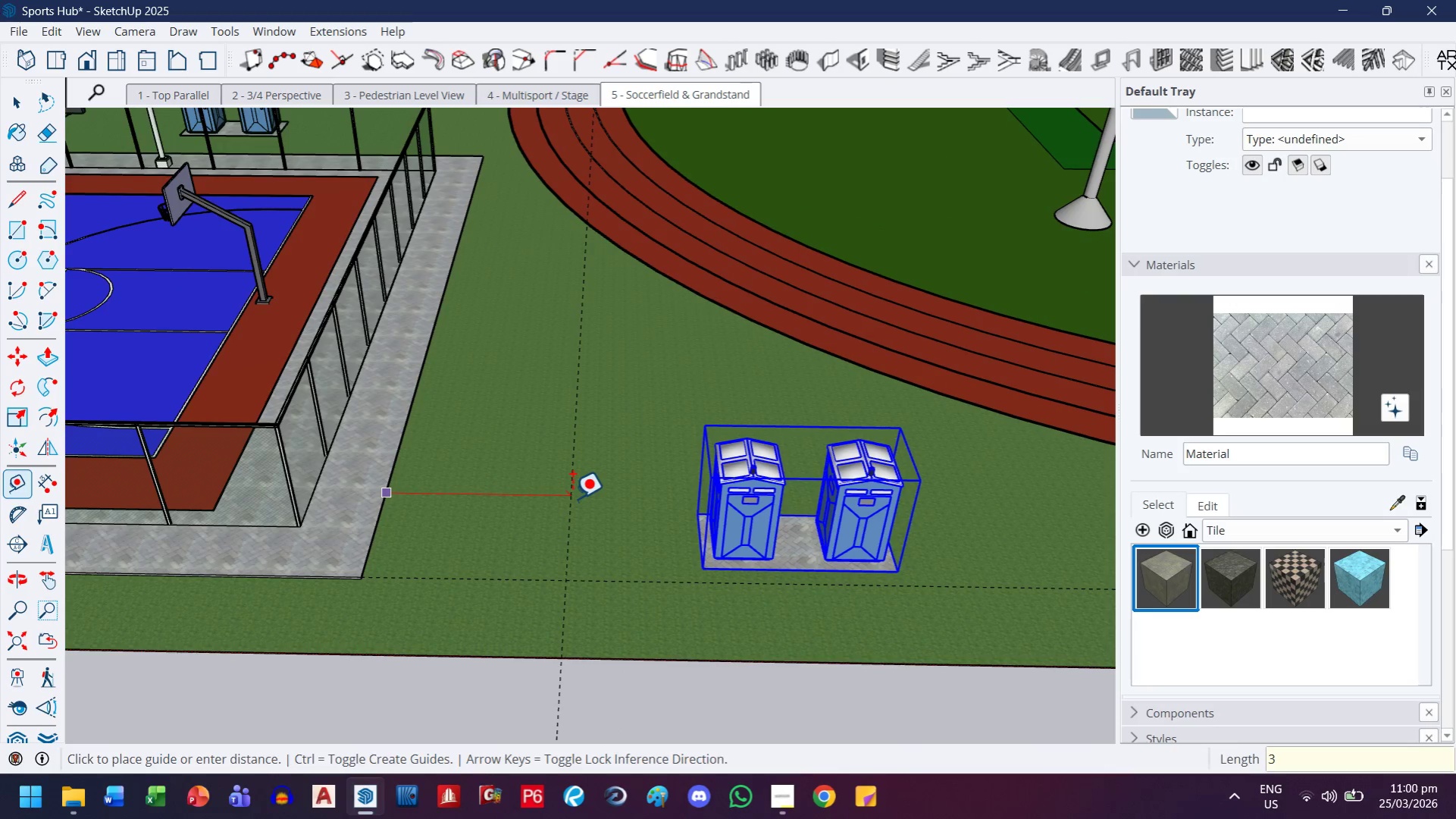 
key(Enter)
 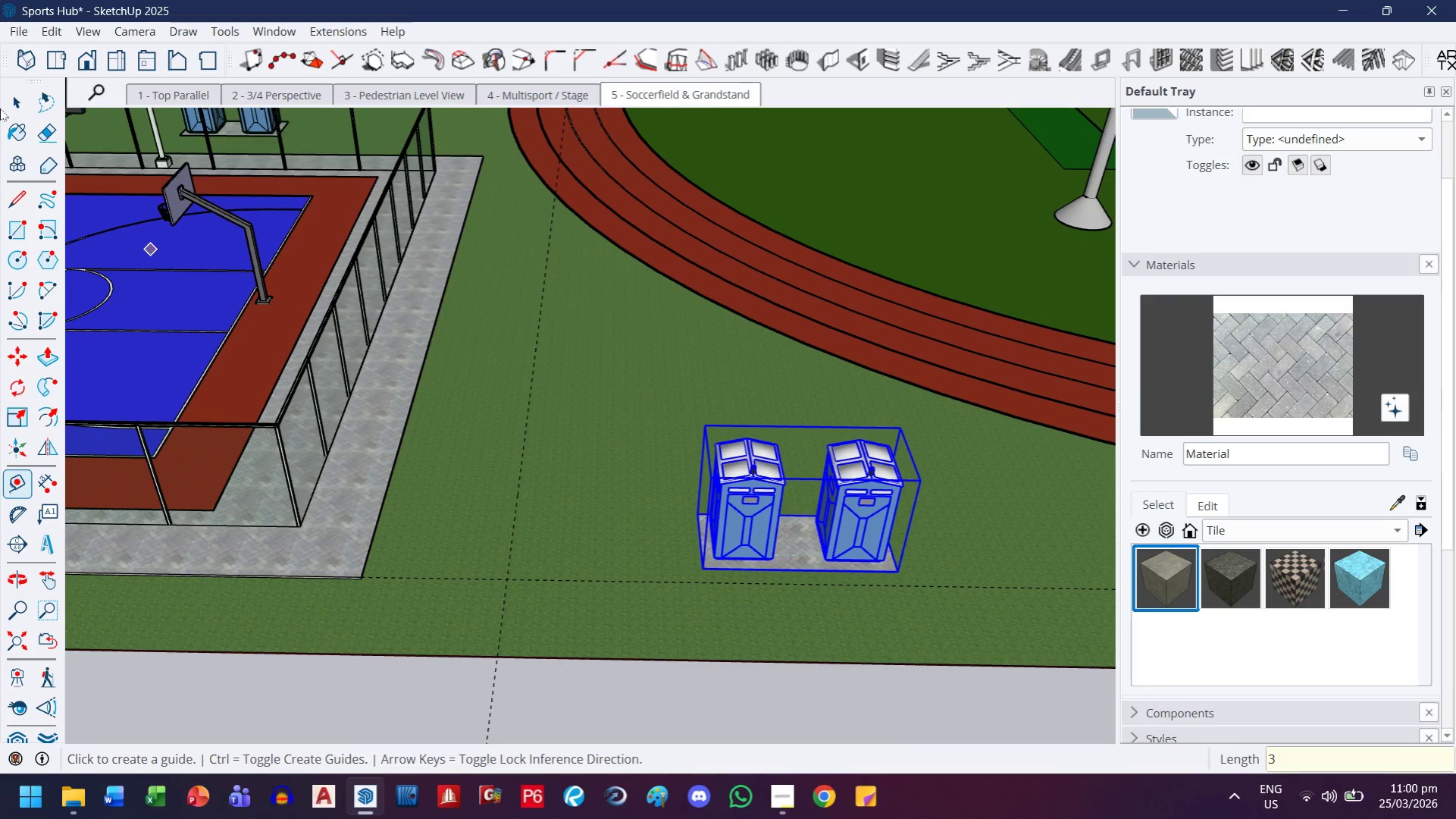 
left_click([11, 108])
 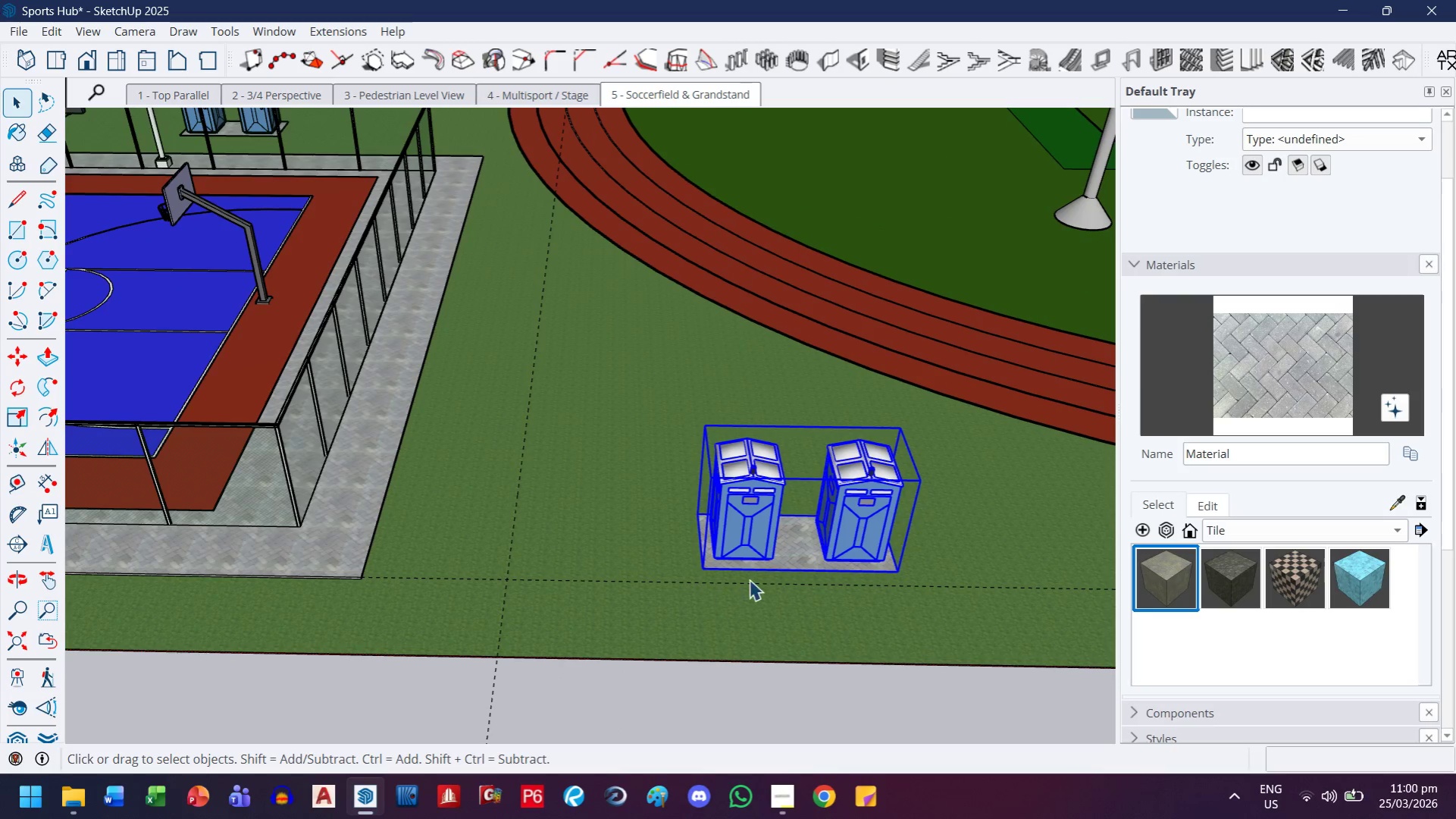 
left_click([758, 547])
 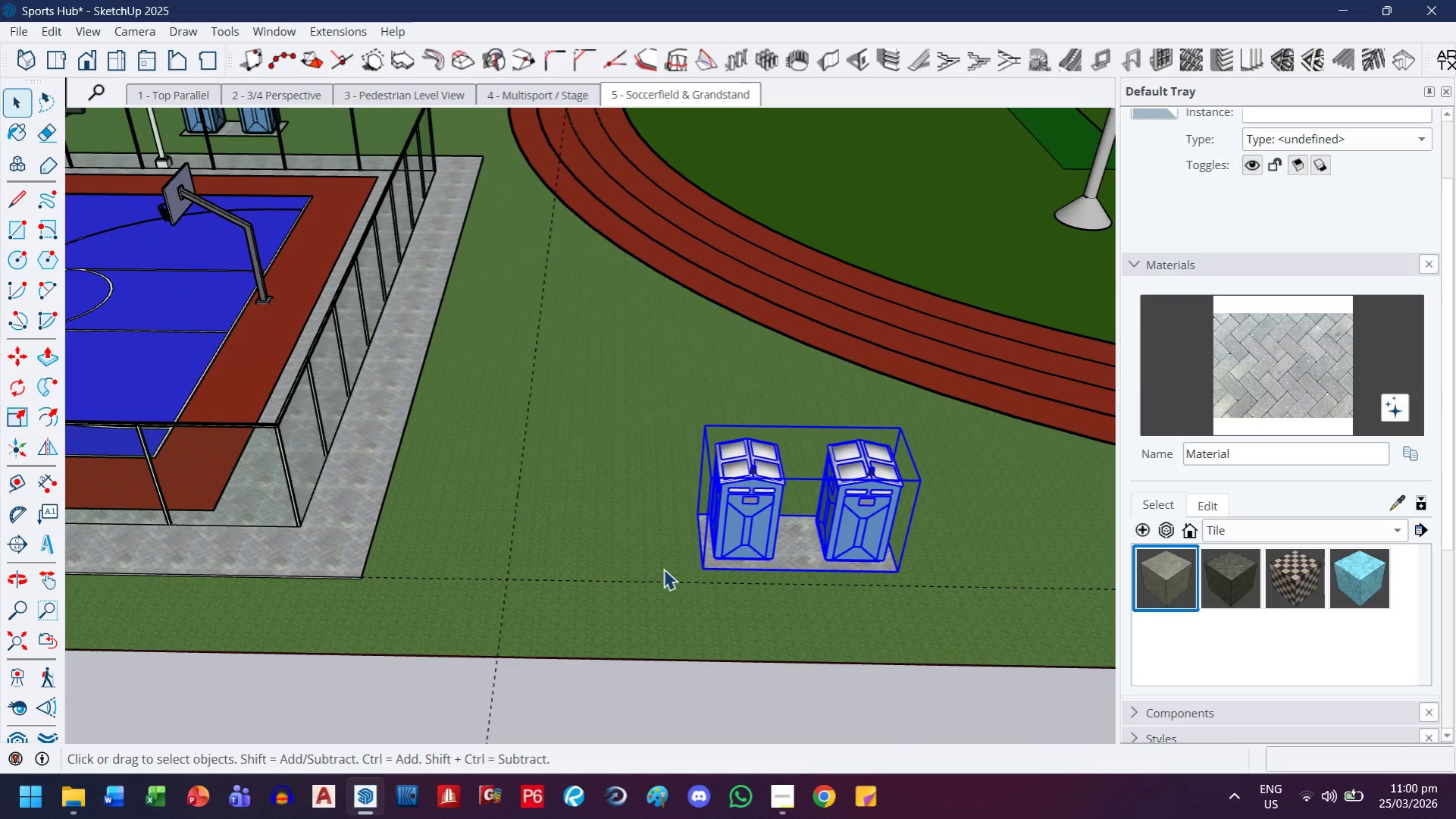 
scroll: coordinate [712, 585], scroll_direction: up, amount: 21.0
 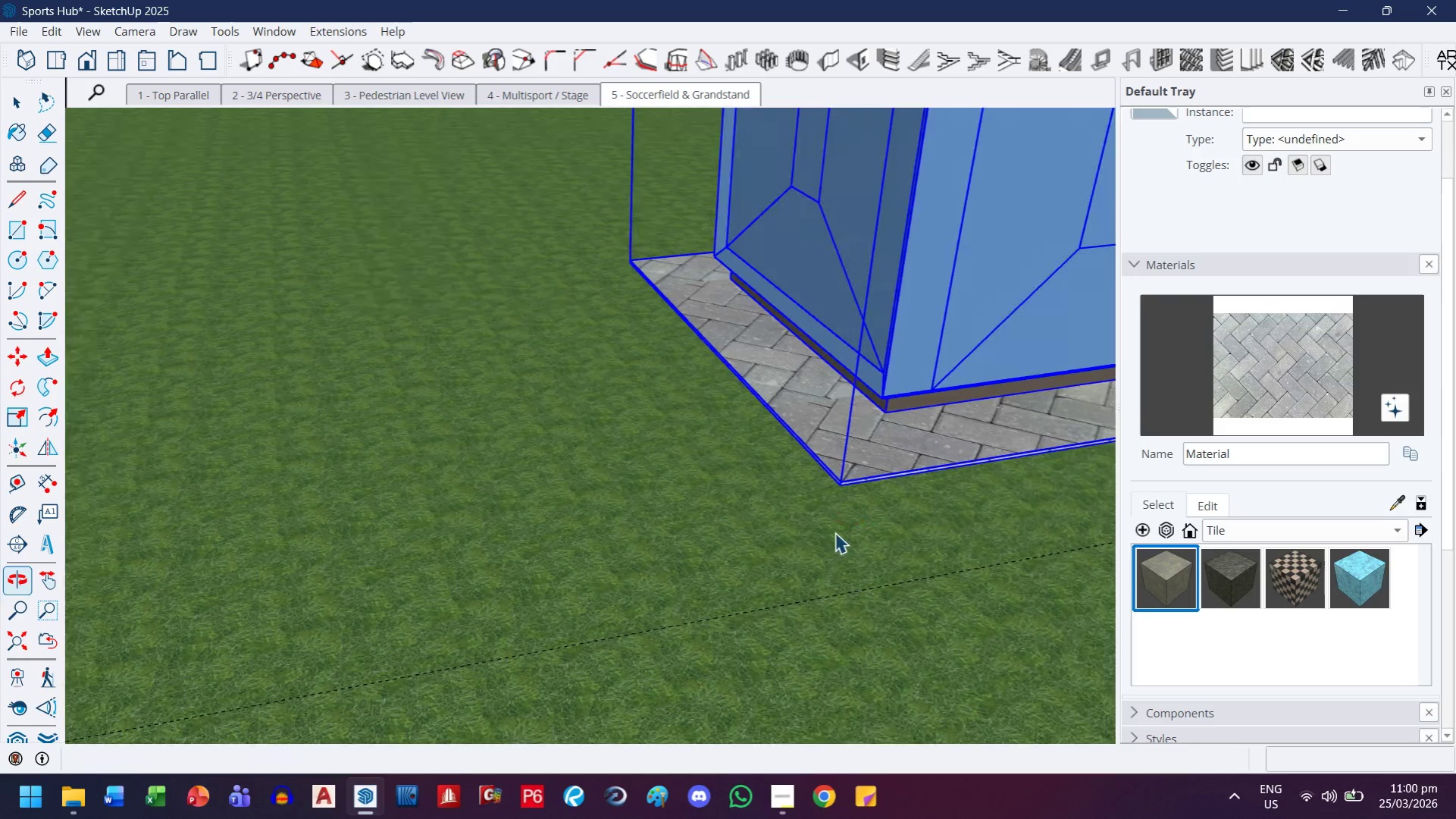 
key(M)
 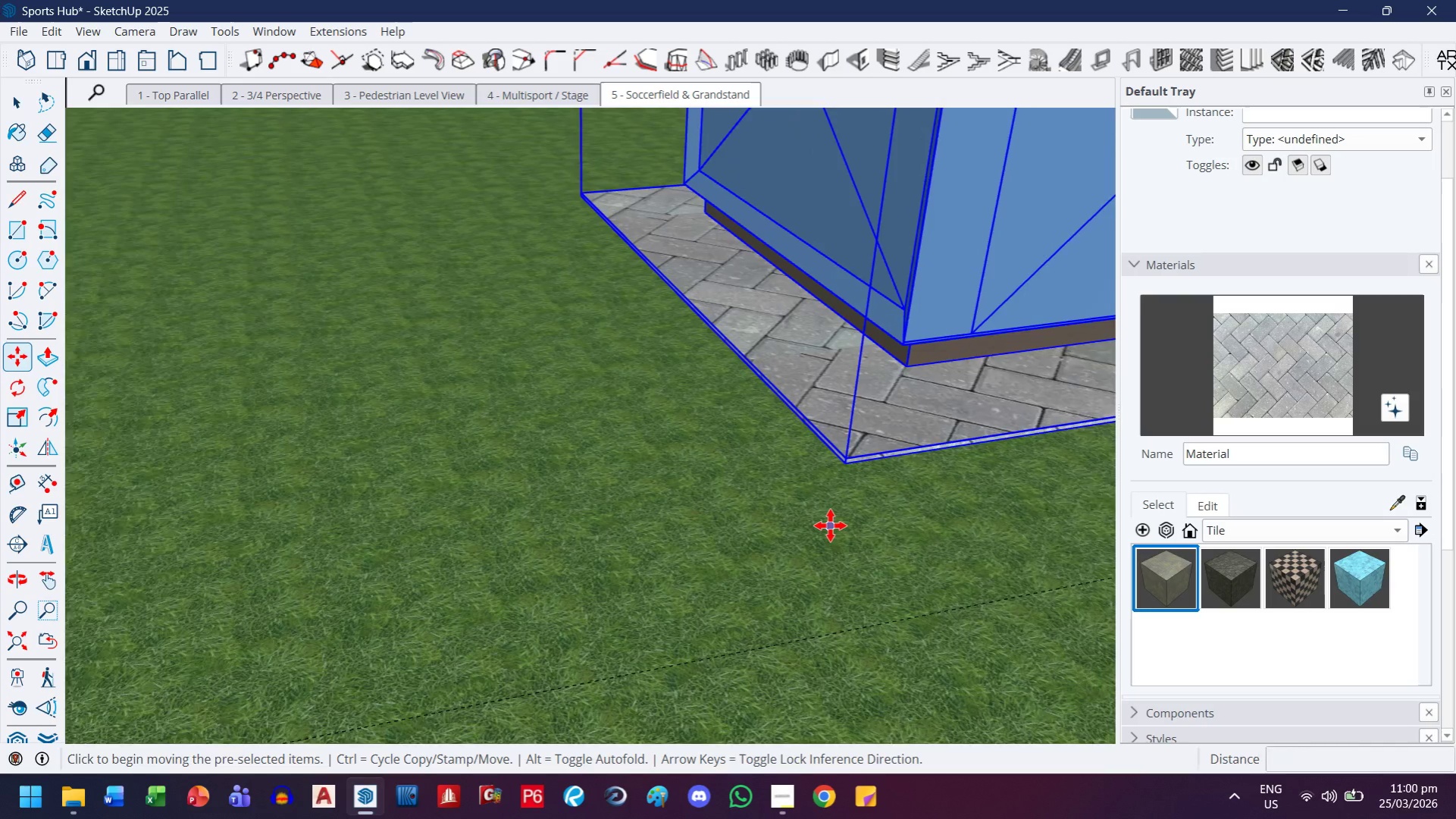 
scroll: coordinate [825, 526], scroll_direction: up, amount: 8.0
 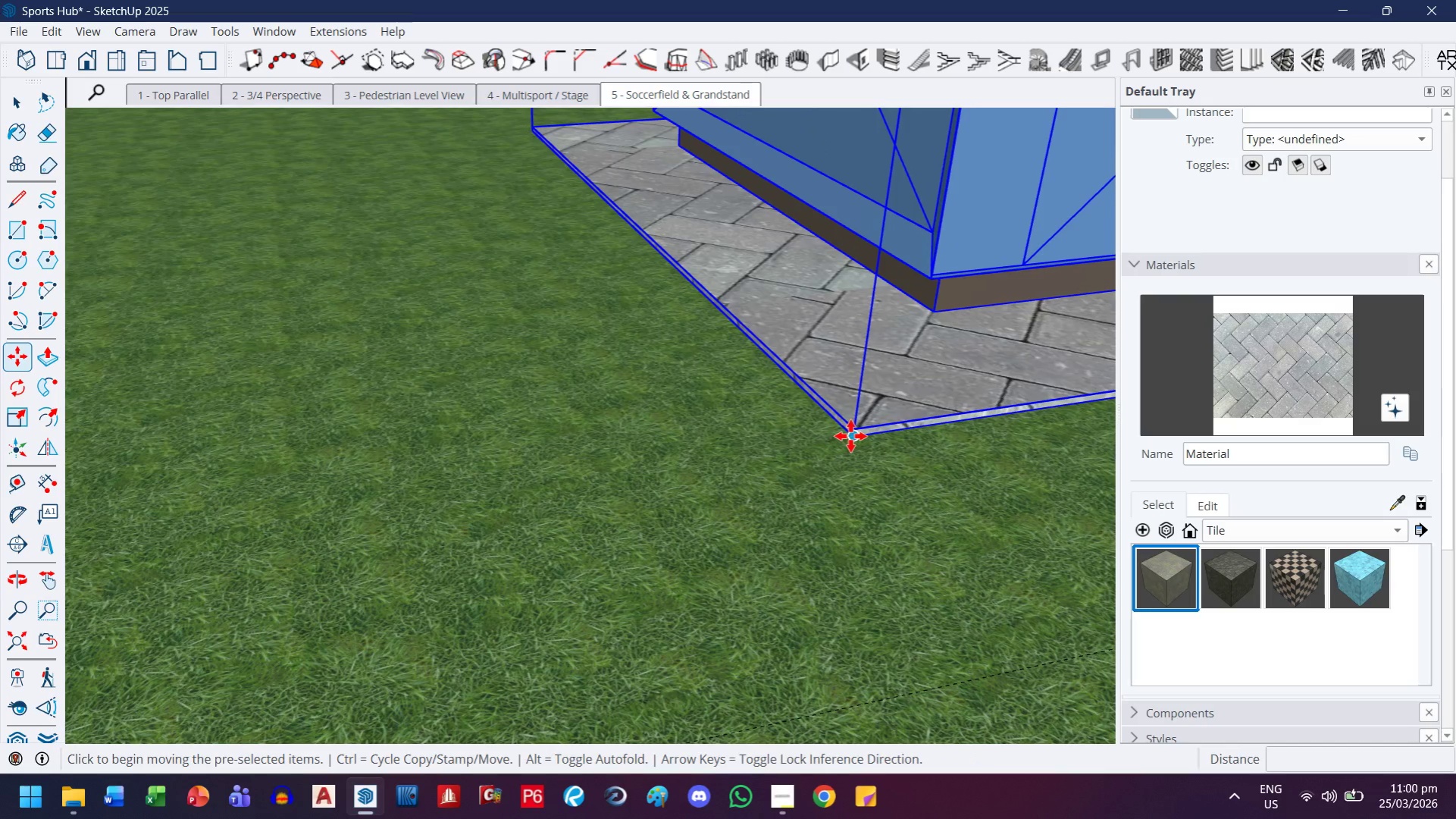 
left_click([850, 436])
 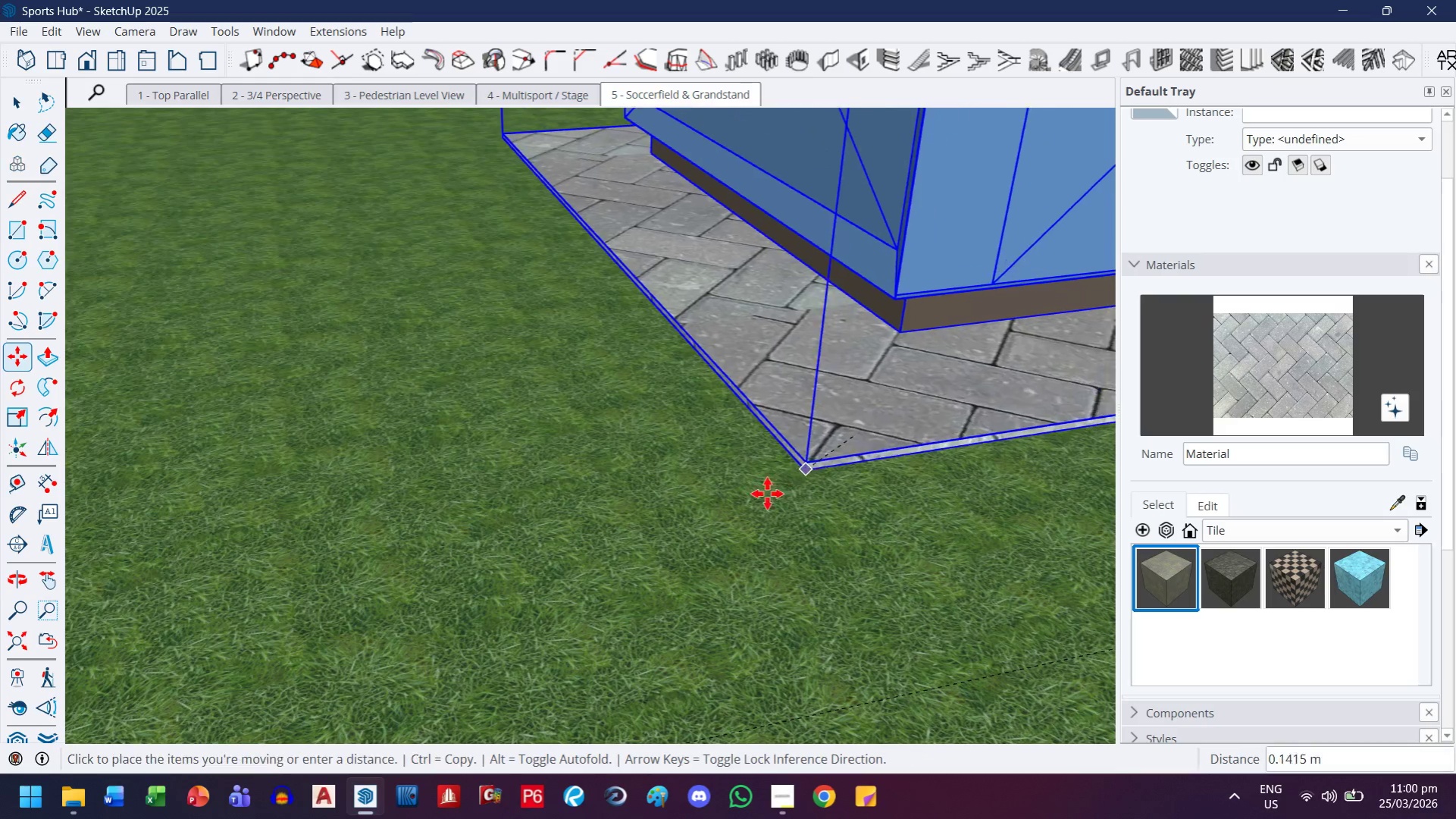 
key(H)
 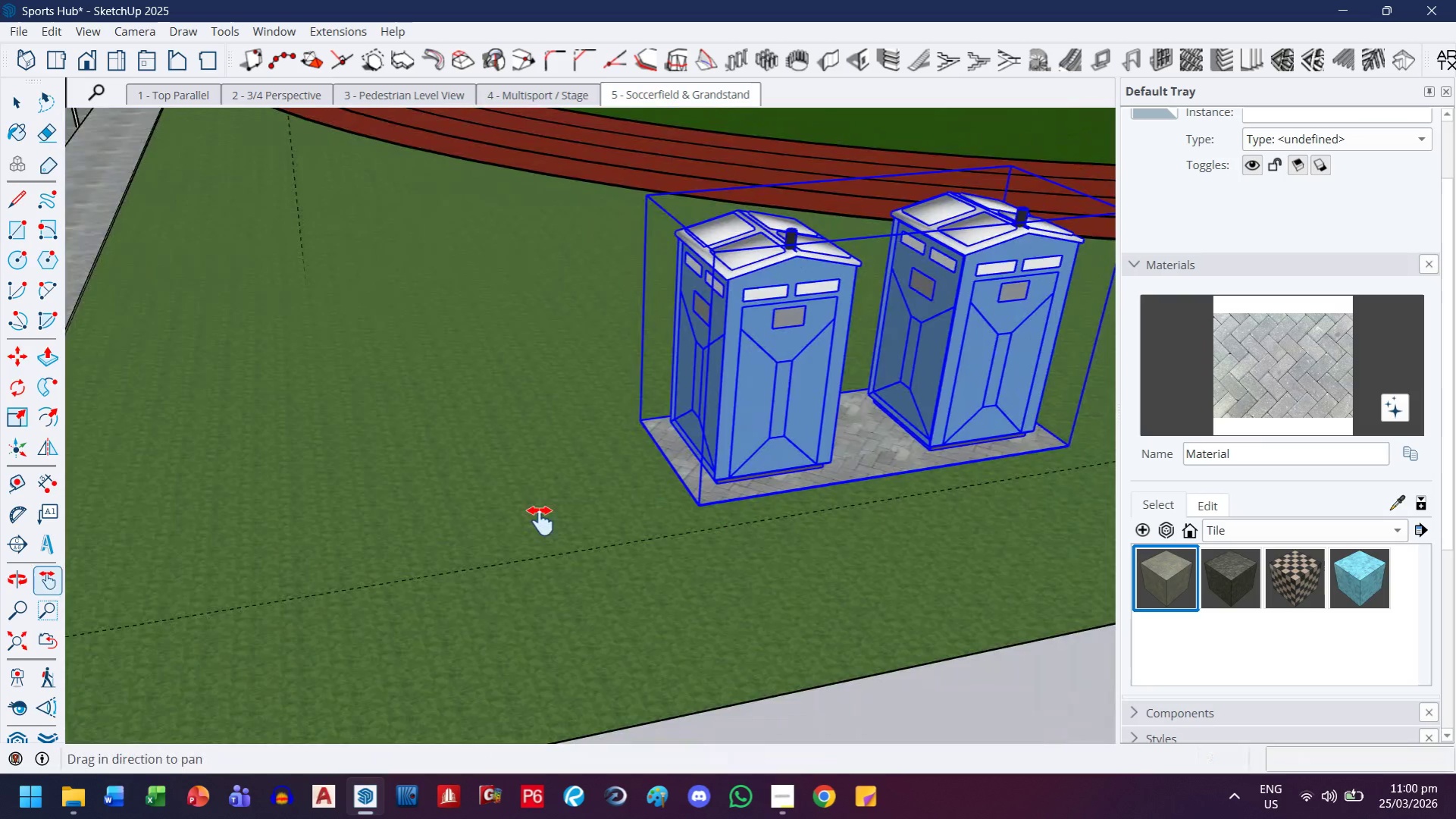 
left_click_drag(start_coordinate=[540, 521], to_coordinate=[736, 475])
 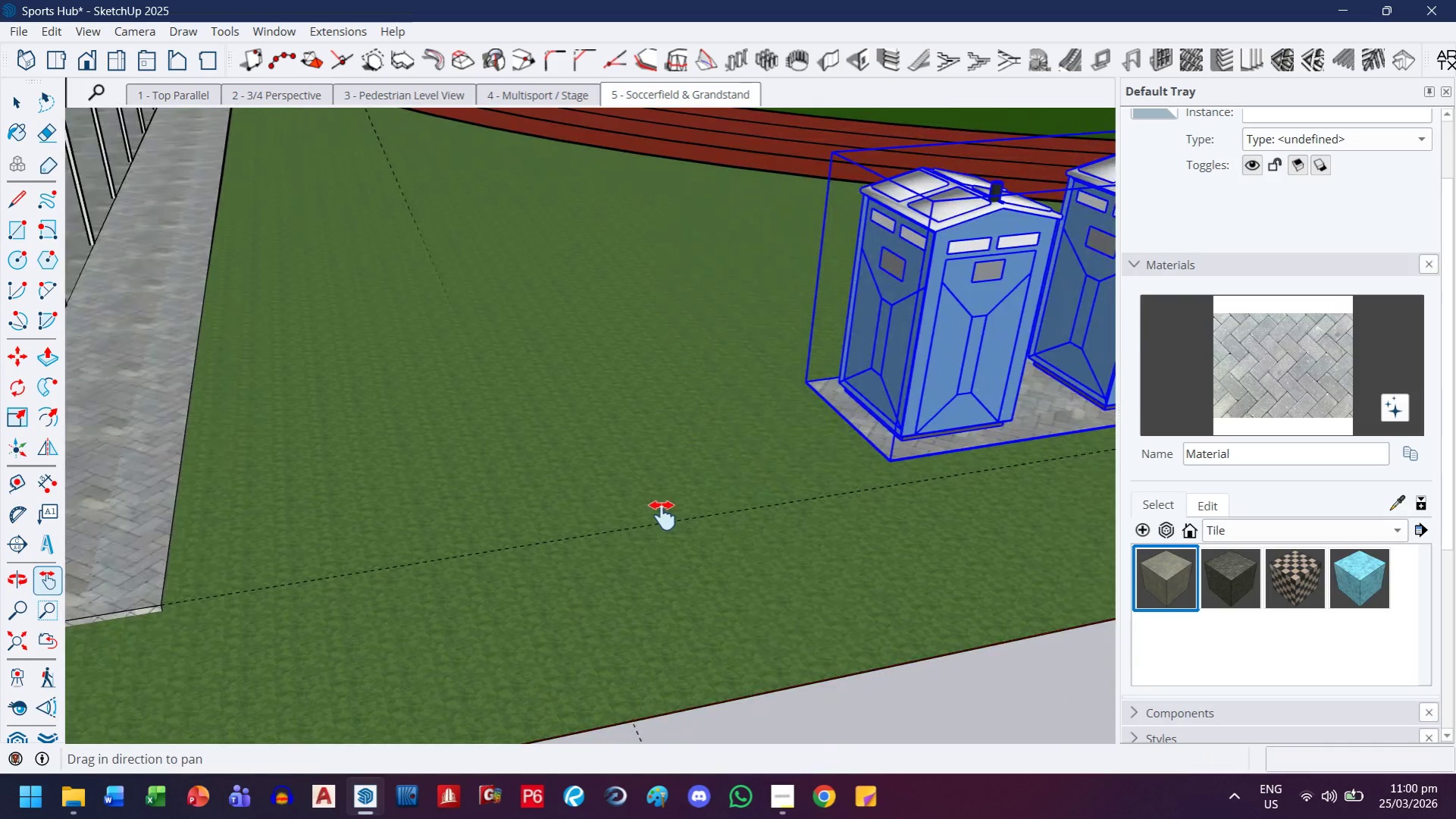 
scroll: coordinate [760, 501], scroll_direction: down, amount: 24.0
 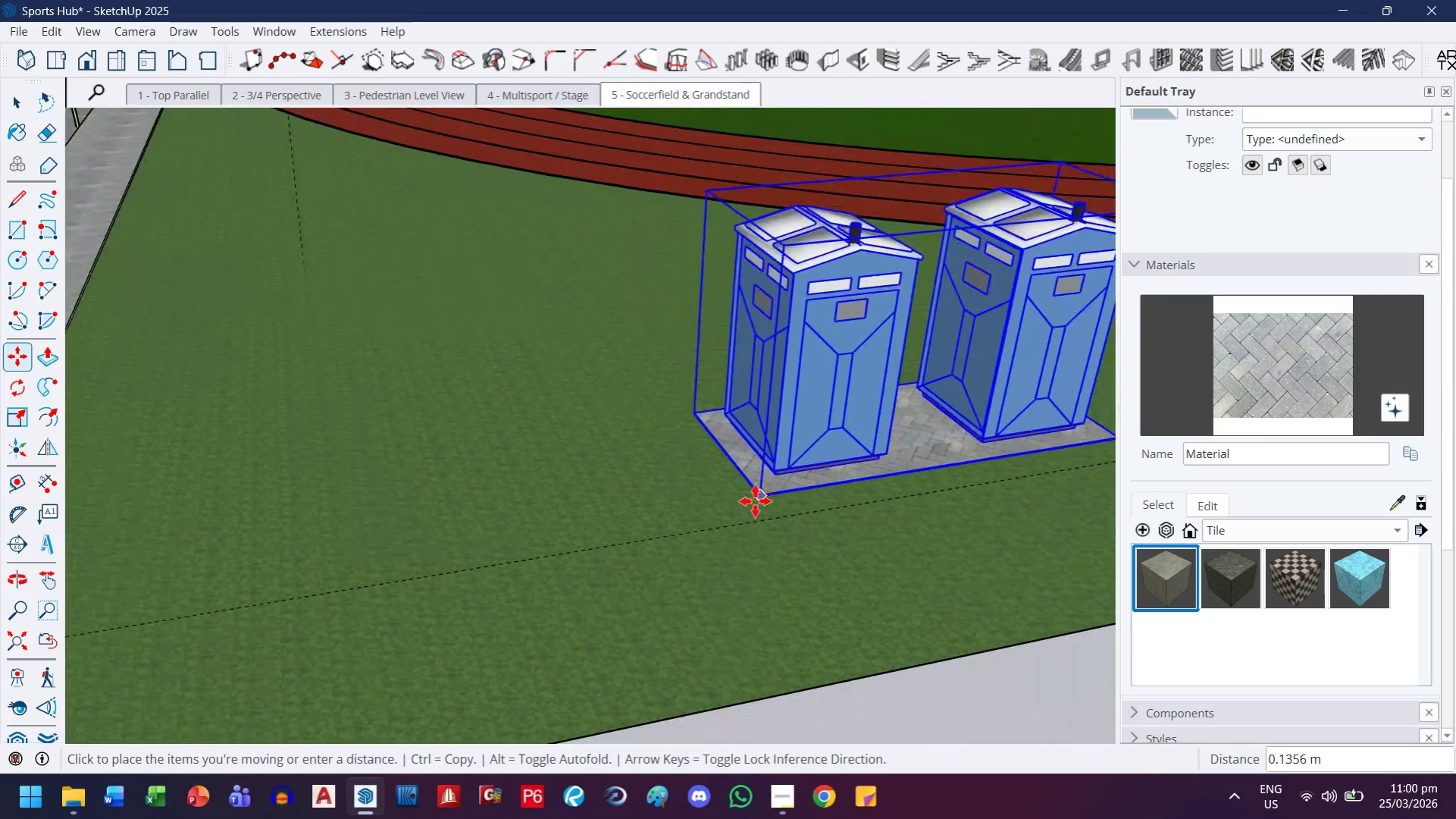 
key(Escape)
 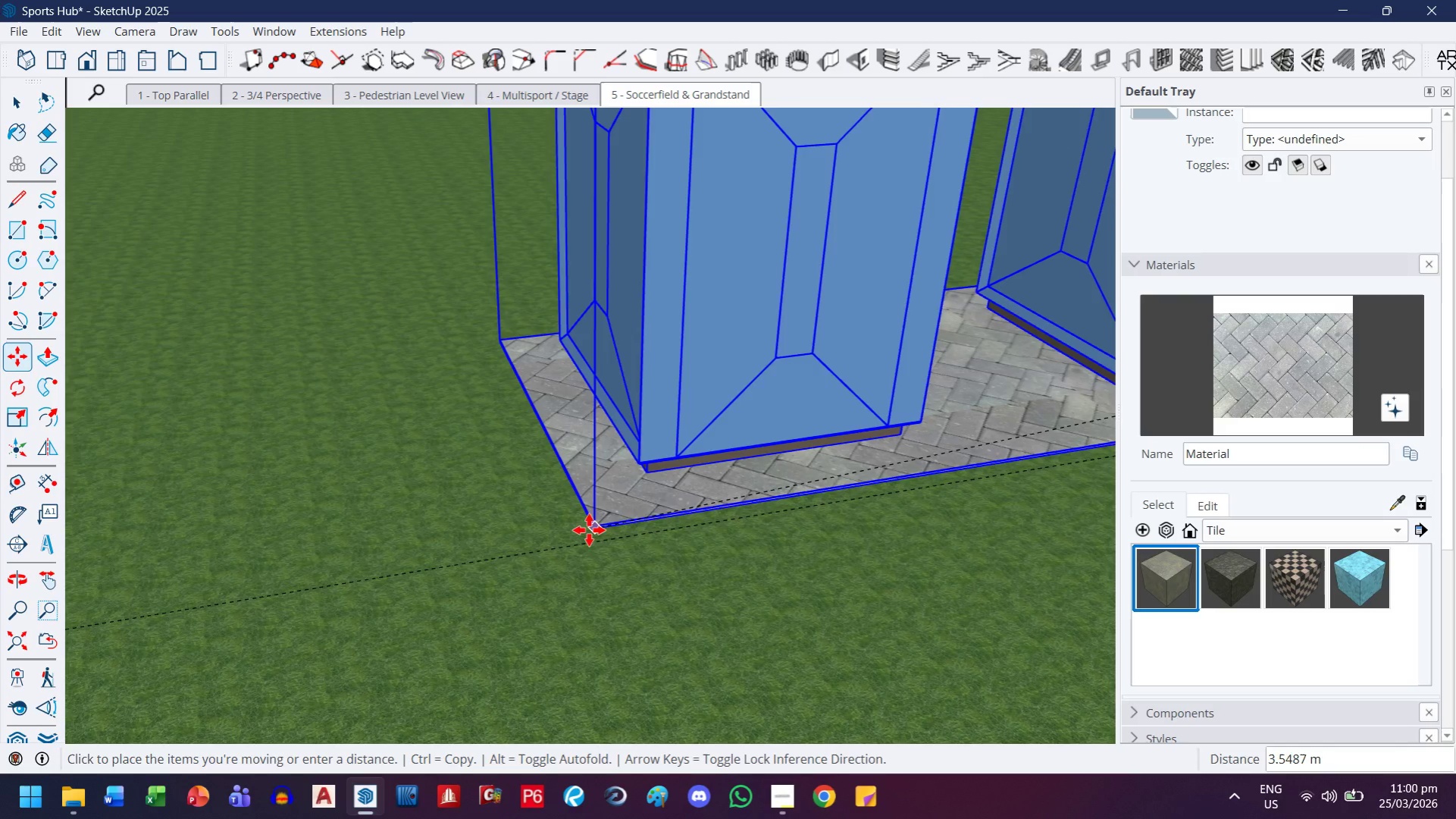 
scroll: coordinate [596, 529], scroll_direction: up, amount: 8.0
 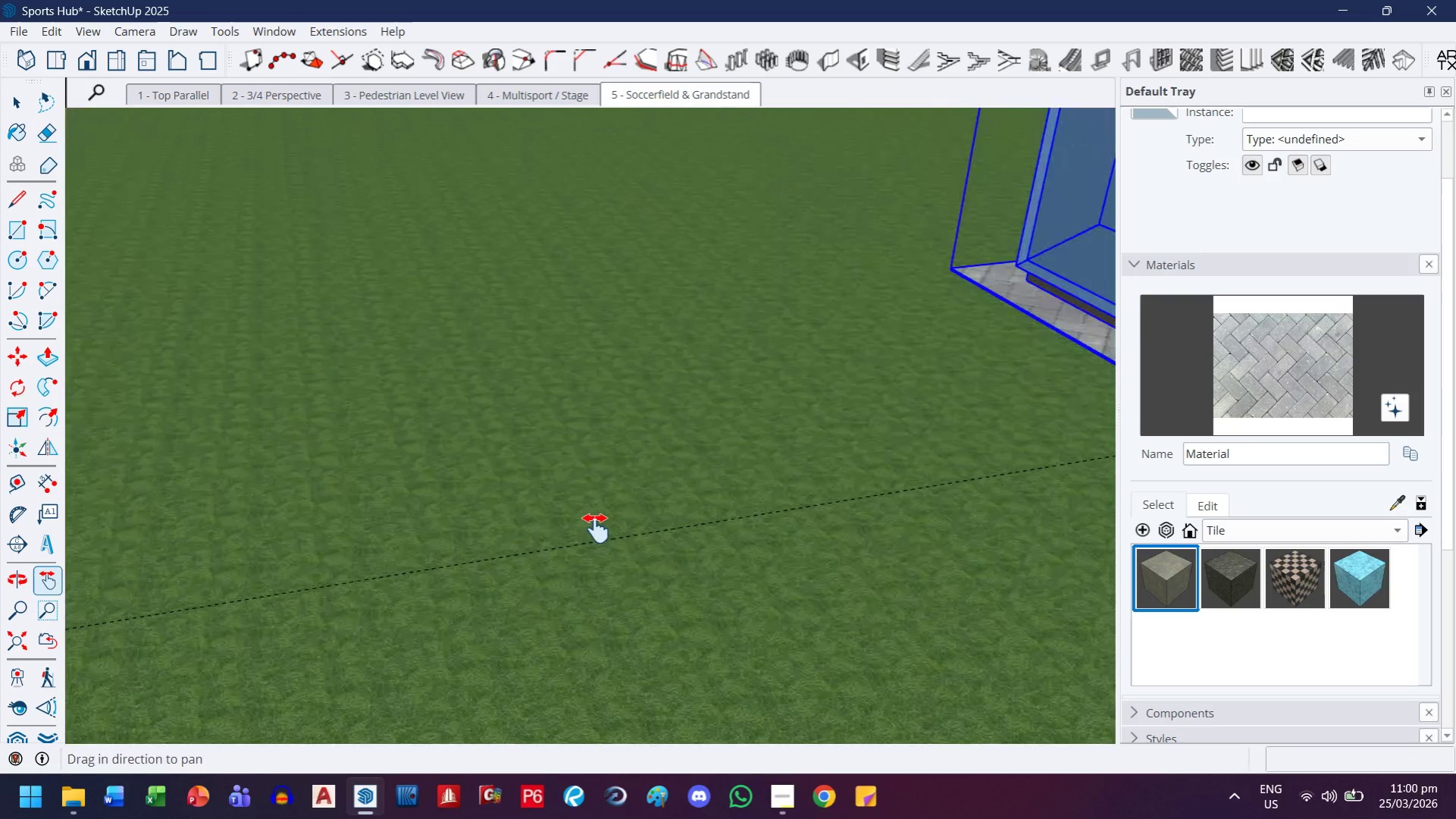 
scroll: coordinate [752, 469], scroll_direction: down, amount: 11.0
 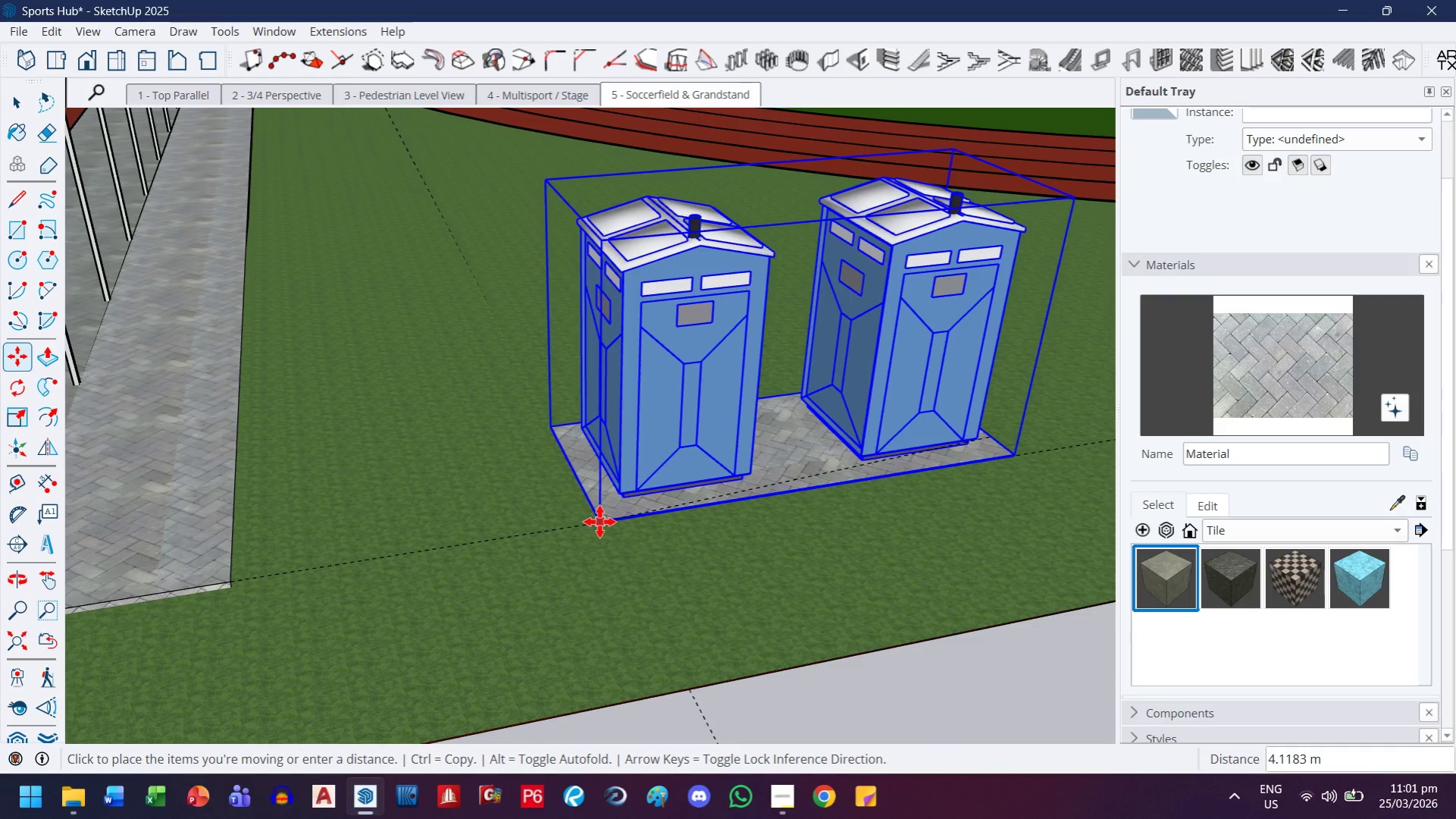 
left_click([600, 522])
 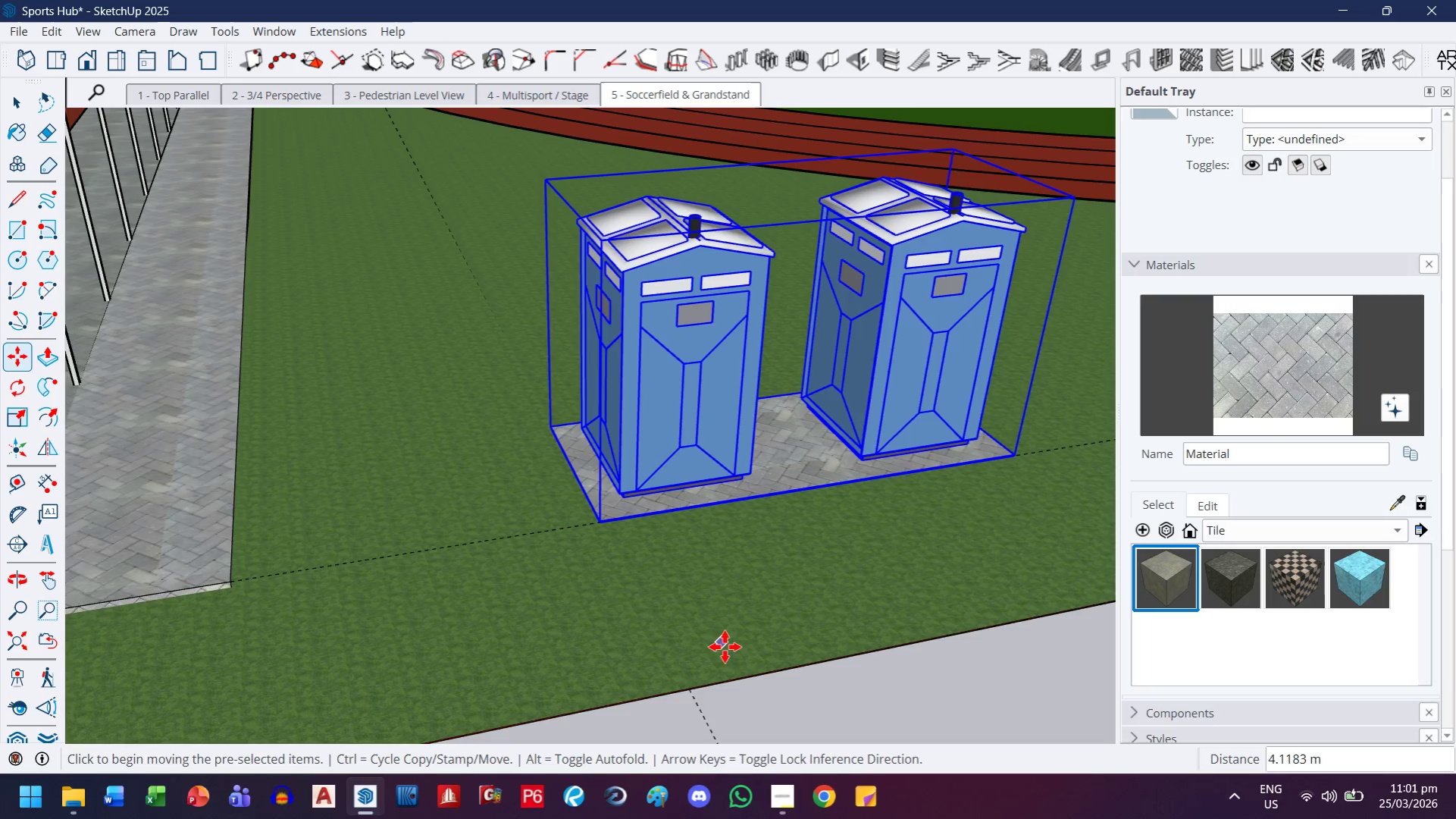 
scroll: coordinate [734, 683], scroll_direction: down, amount: 2.0
 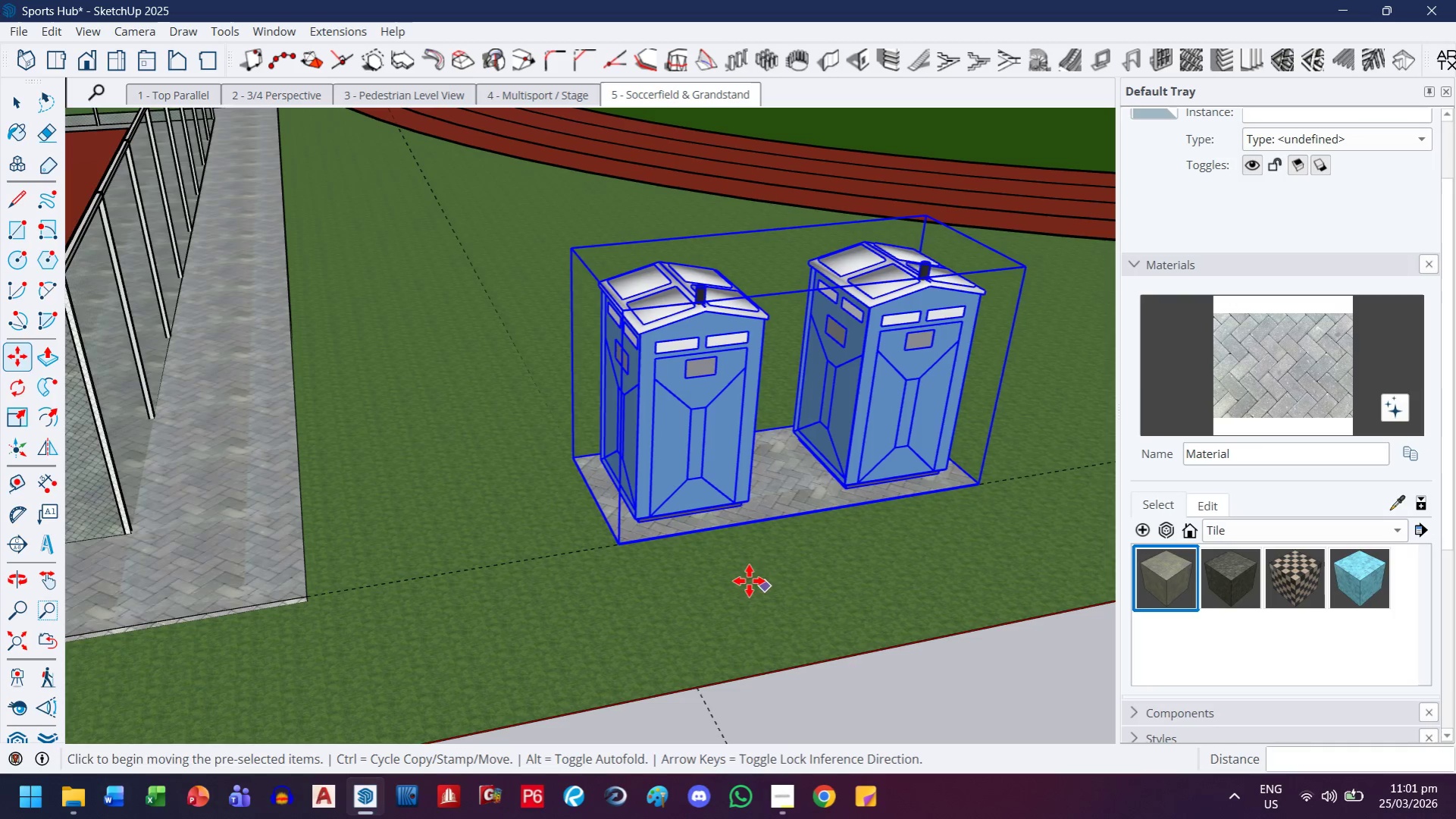 
key(Control+ControlLeft)
 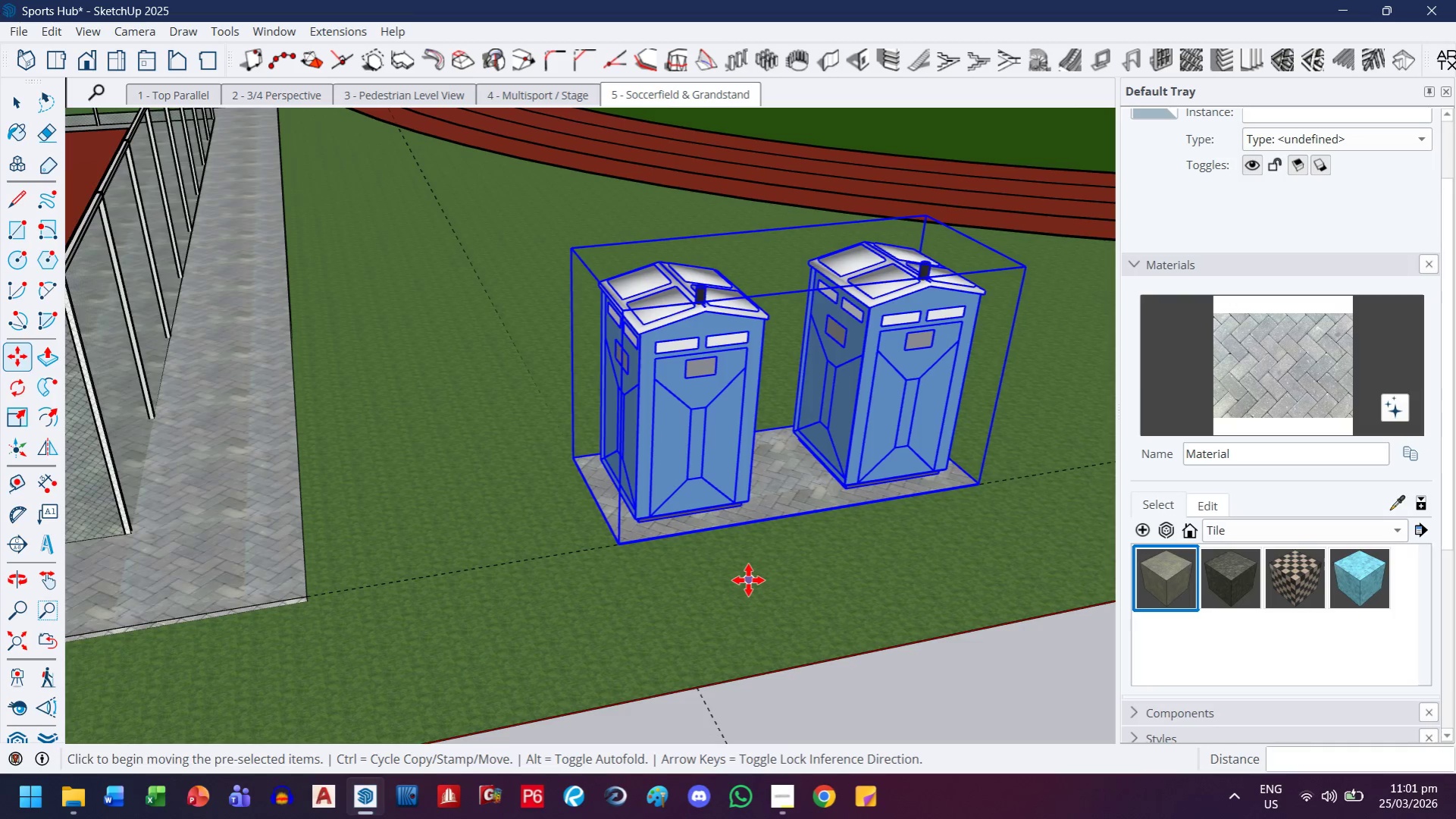 
key(Control+Z)
 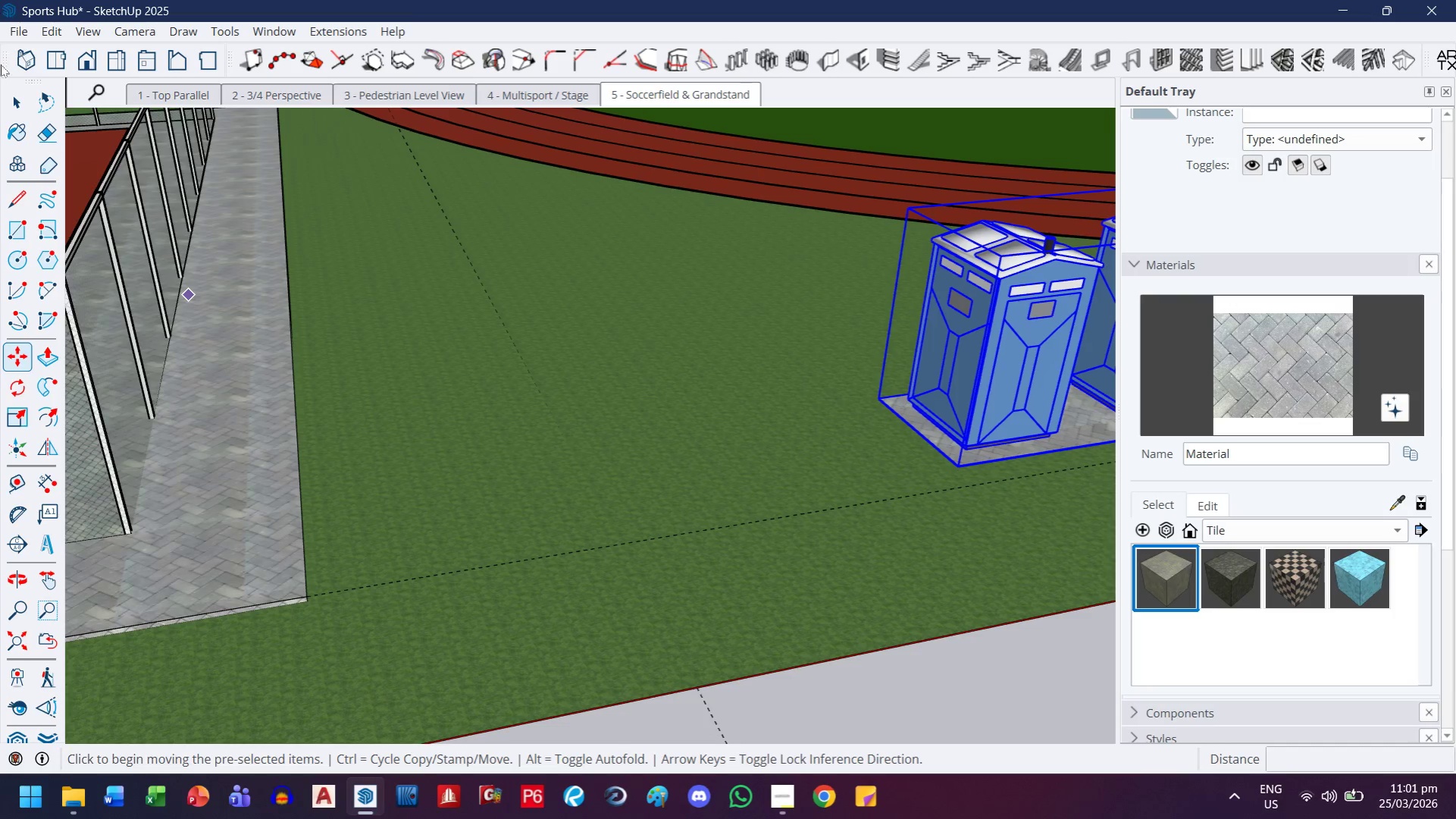 
left_click([20, 96])
 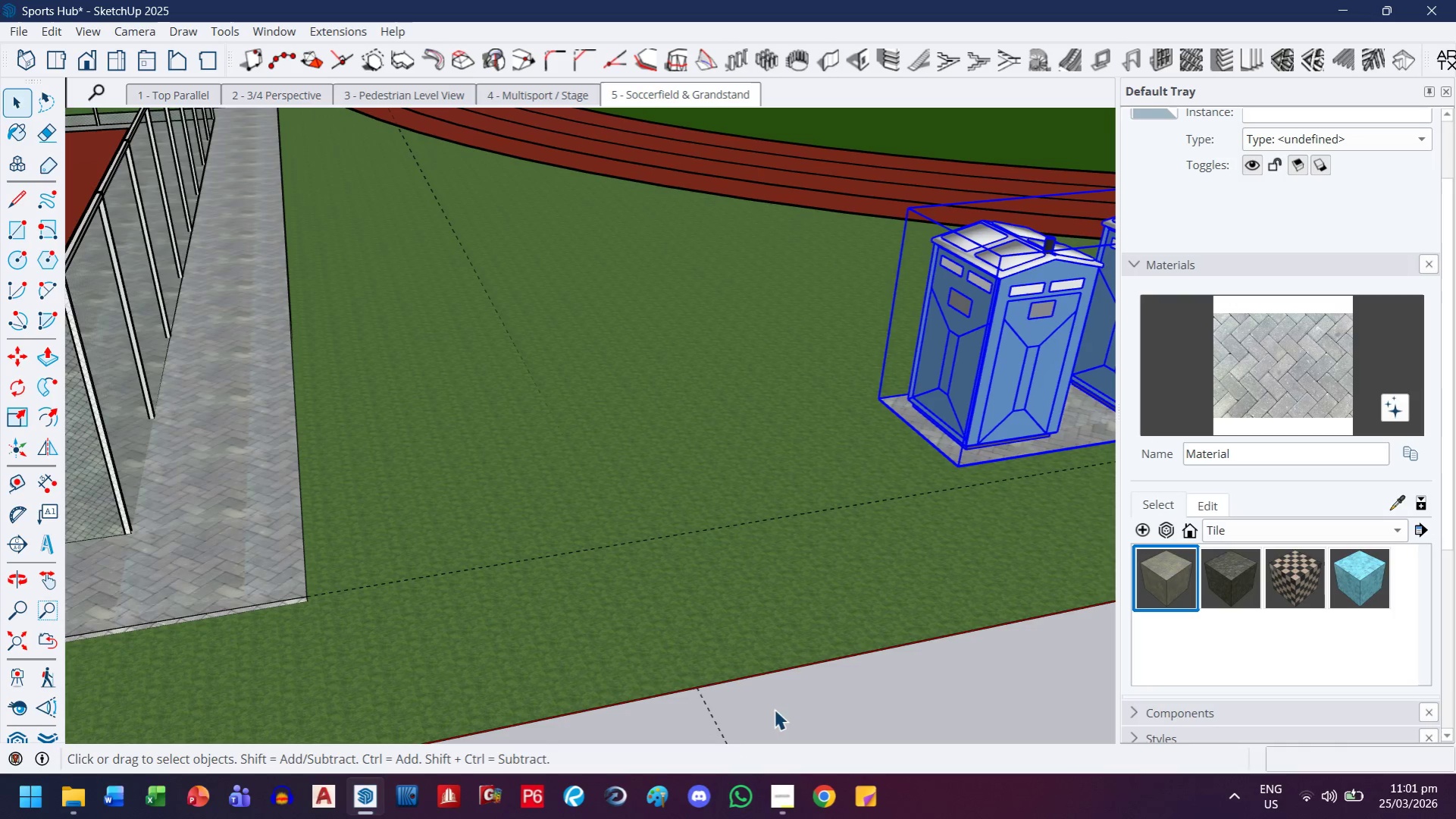 
left_click_drag(start_coordinate=[751, 718], to_coordinate=[684, 728])
 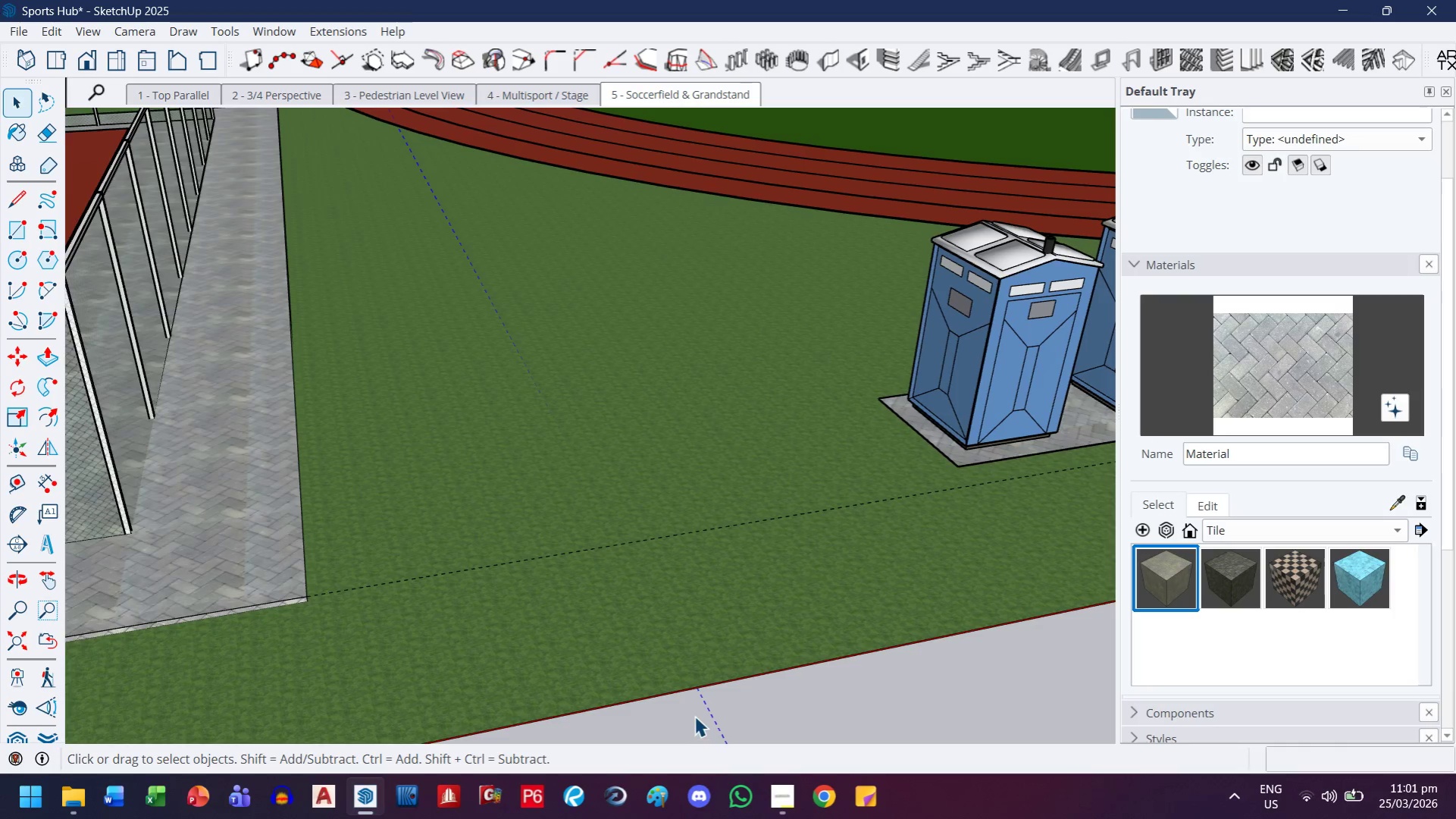 
scroll: coordinate [698, 713], scroll_direction: up, amount: 1.0
 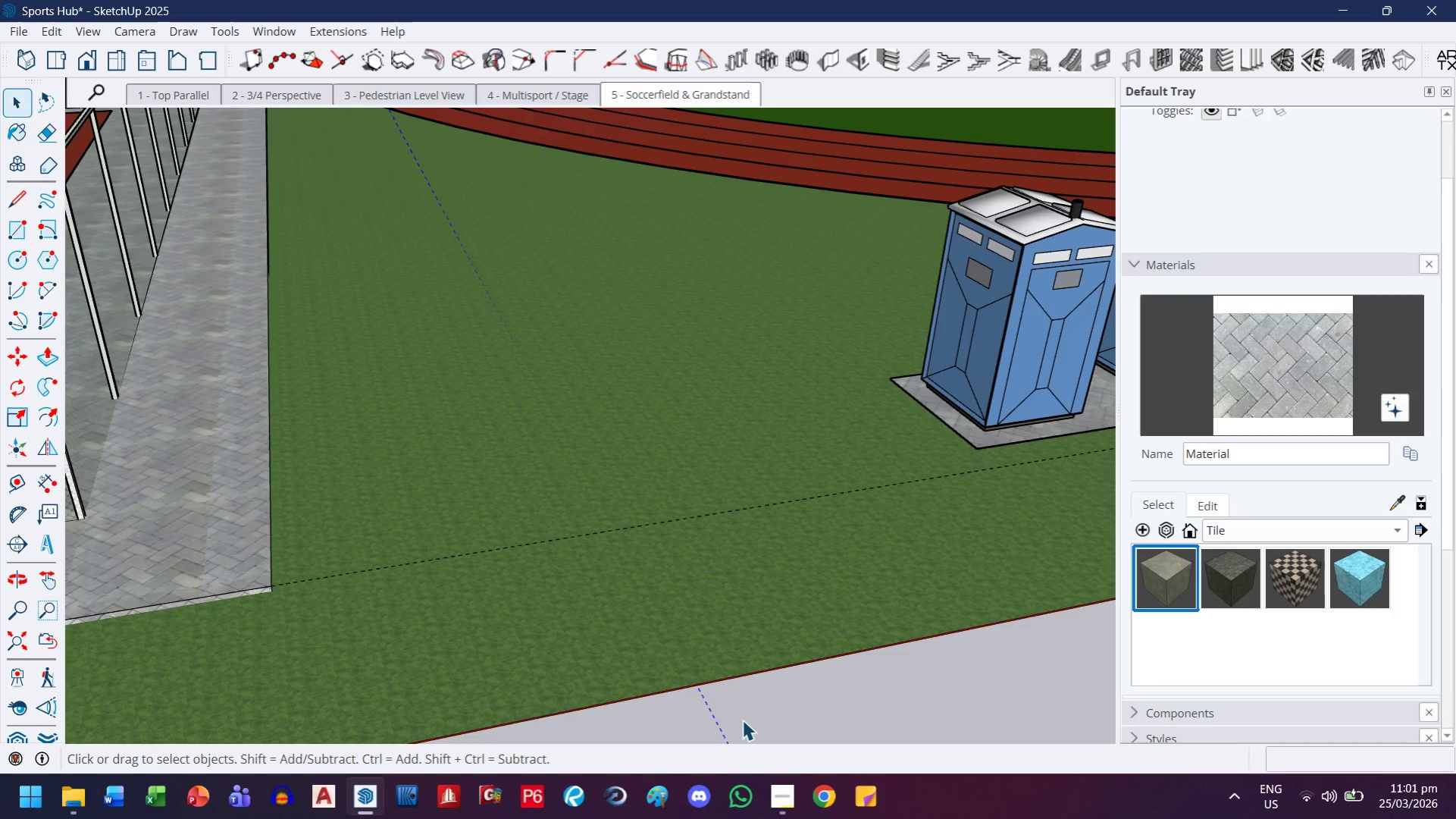 
left_click_drag(start_coordinate=[737, 725], to_coordinate=[699, 742])
 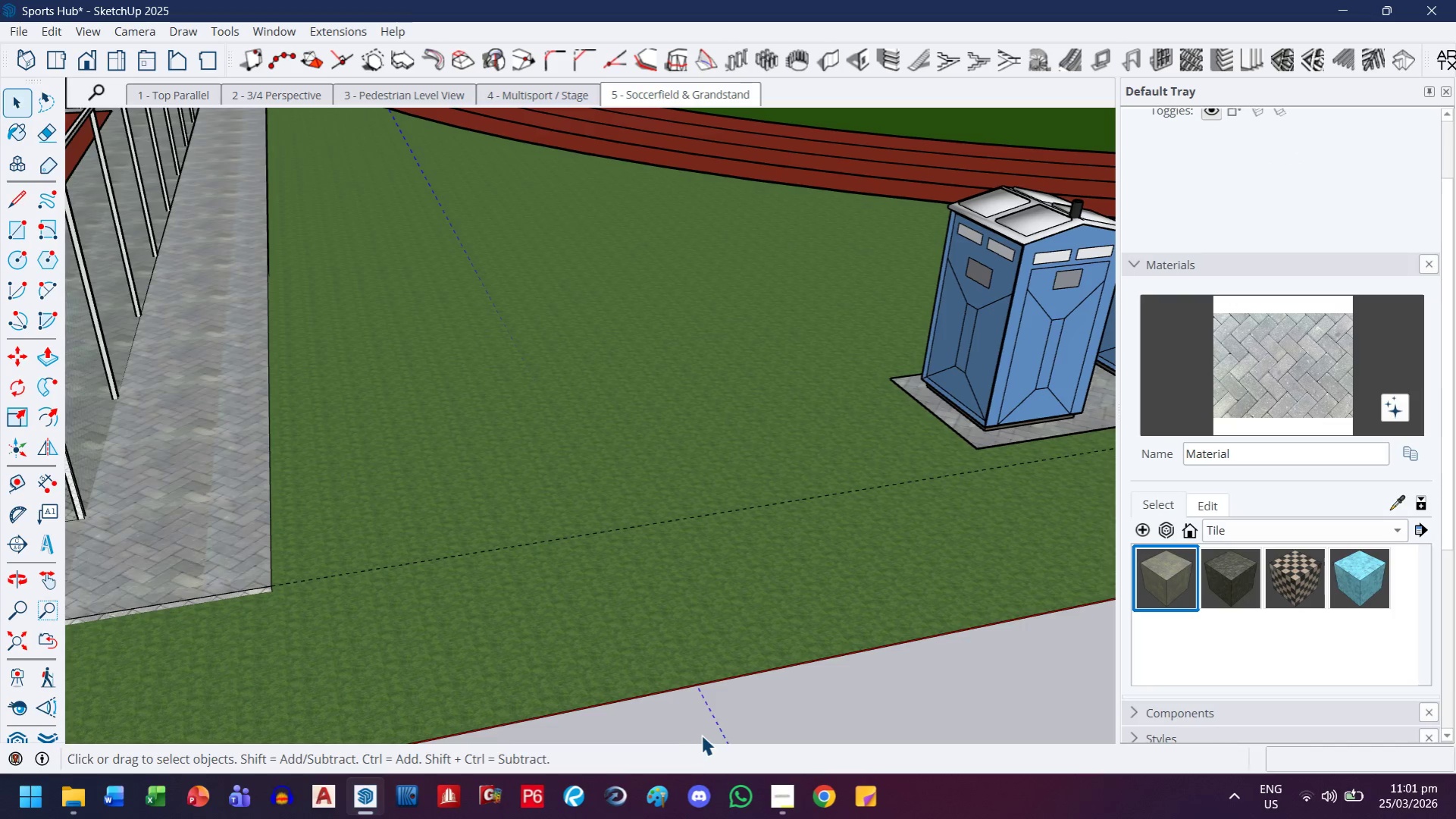 
key(M)
 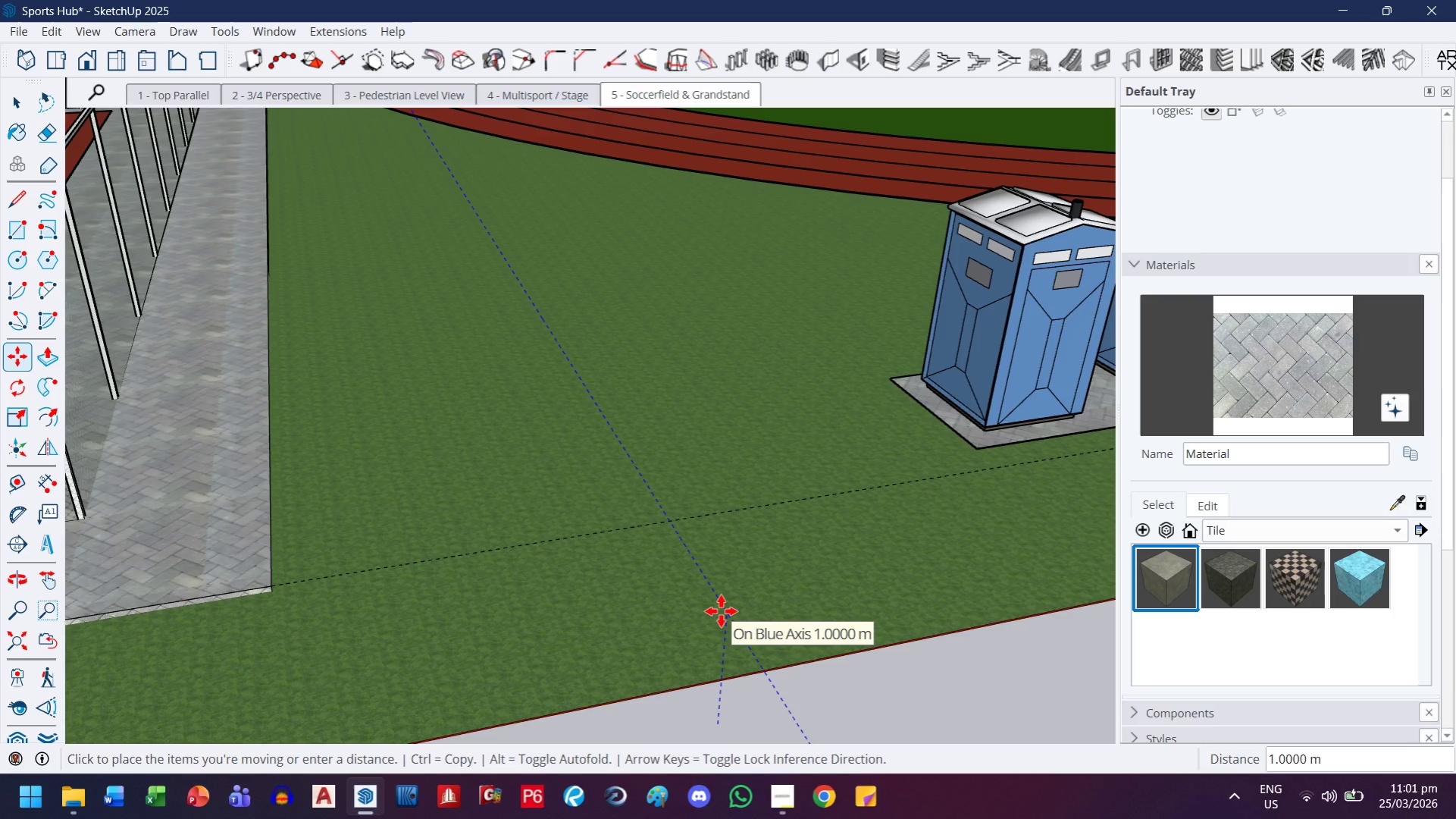 
key(ArrowUp)
 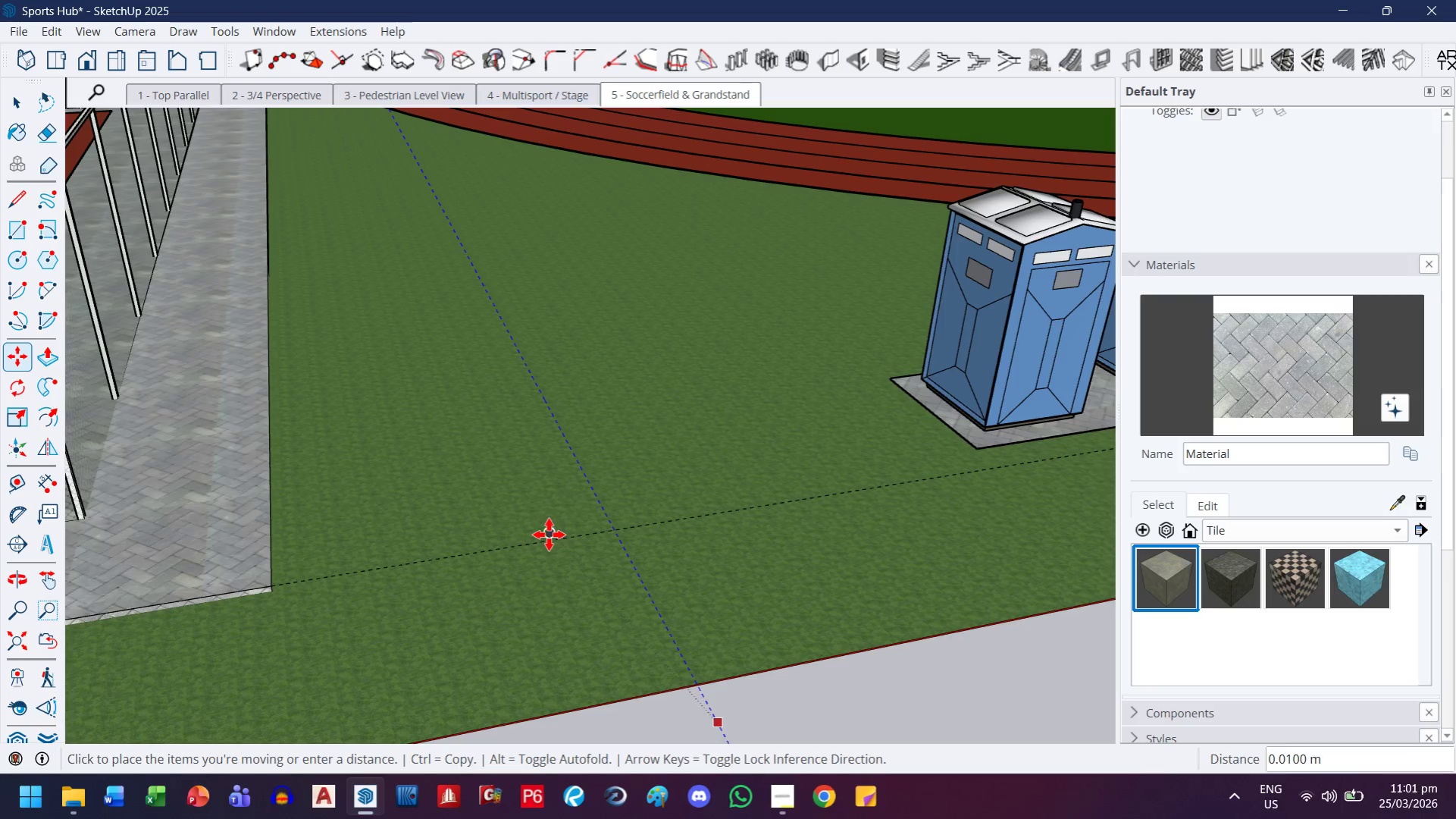 
left_click([543, 538])
 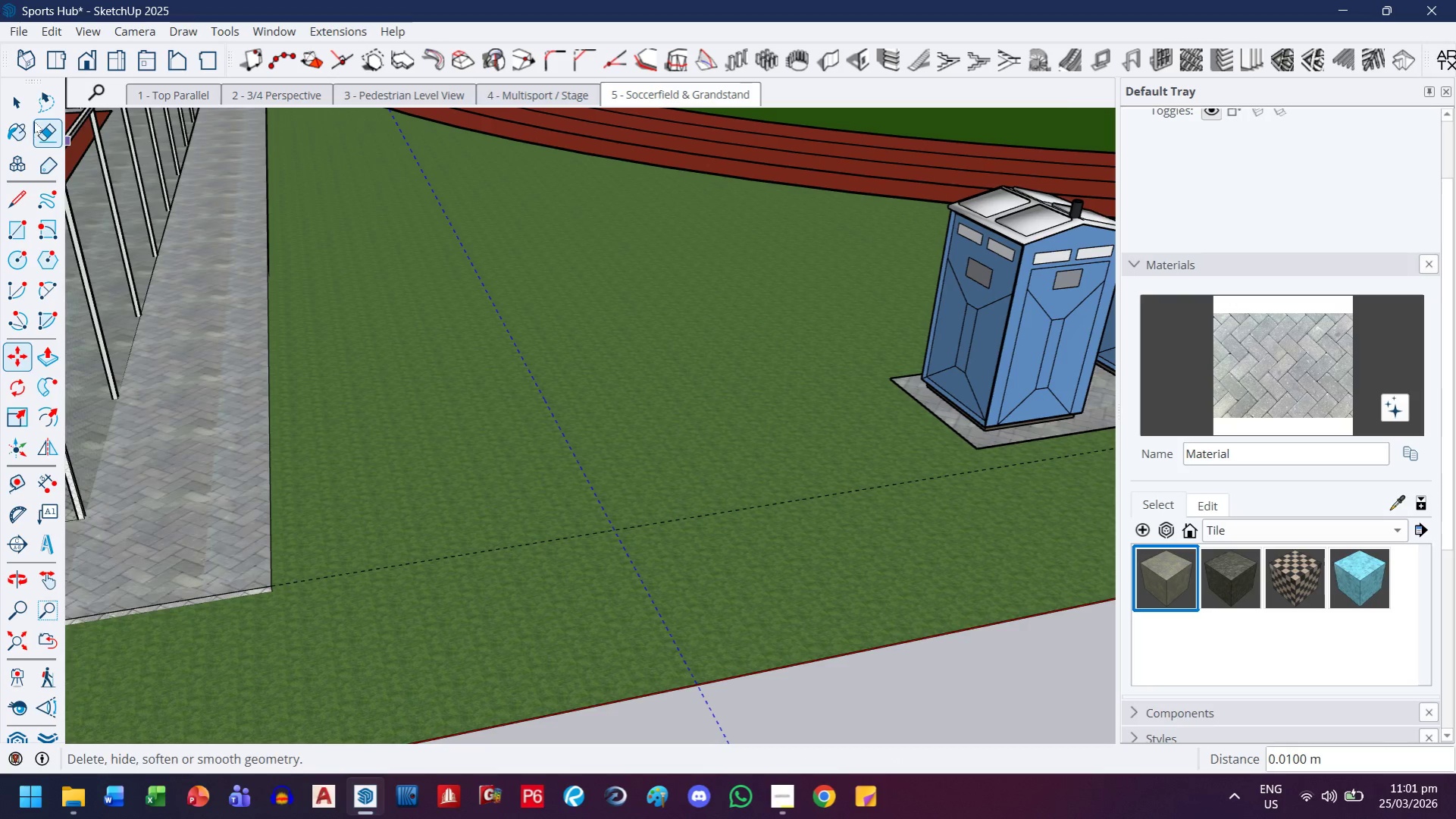 
left_click([25, 104])
 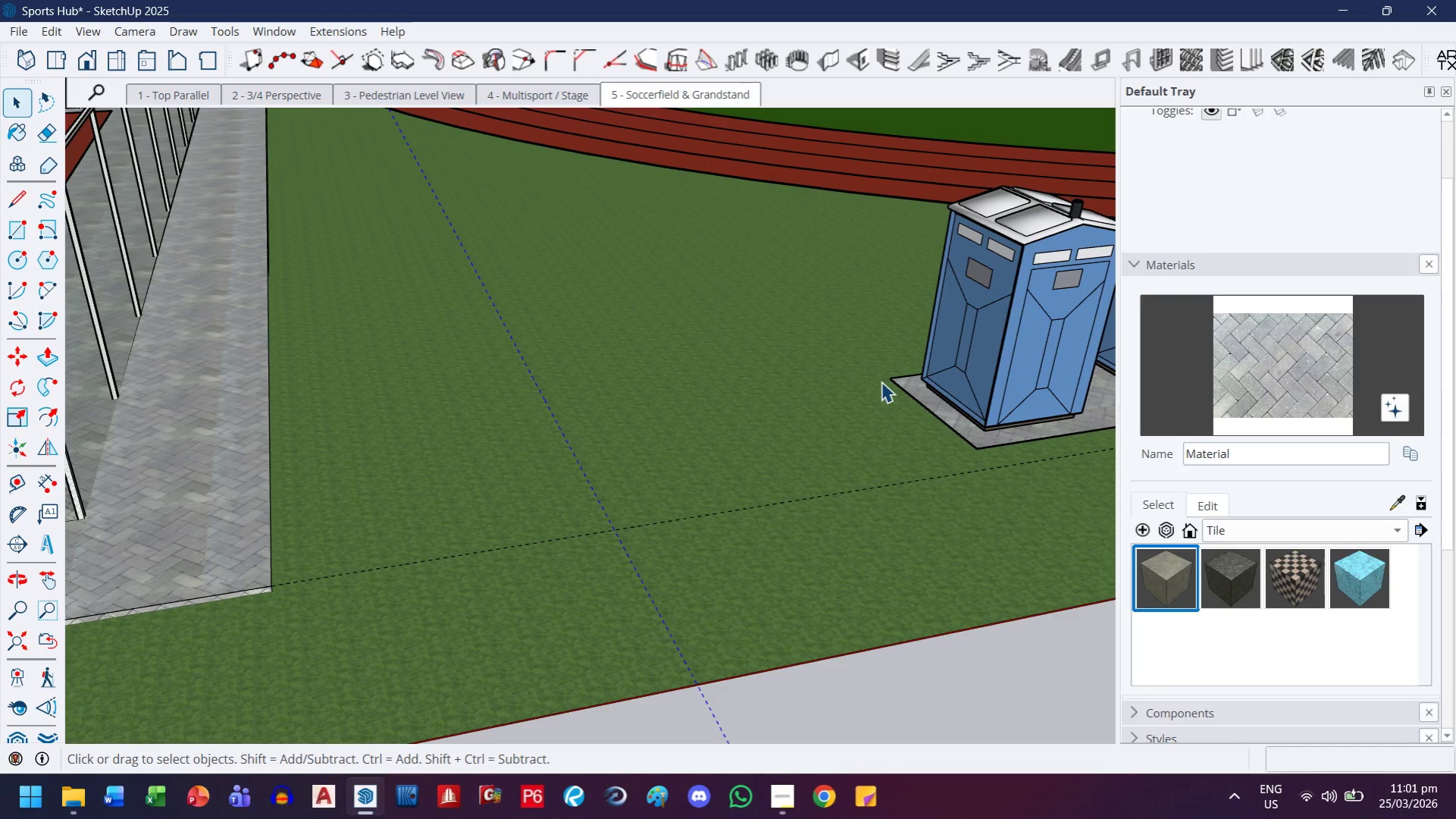 
double_click([969, 387])
 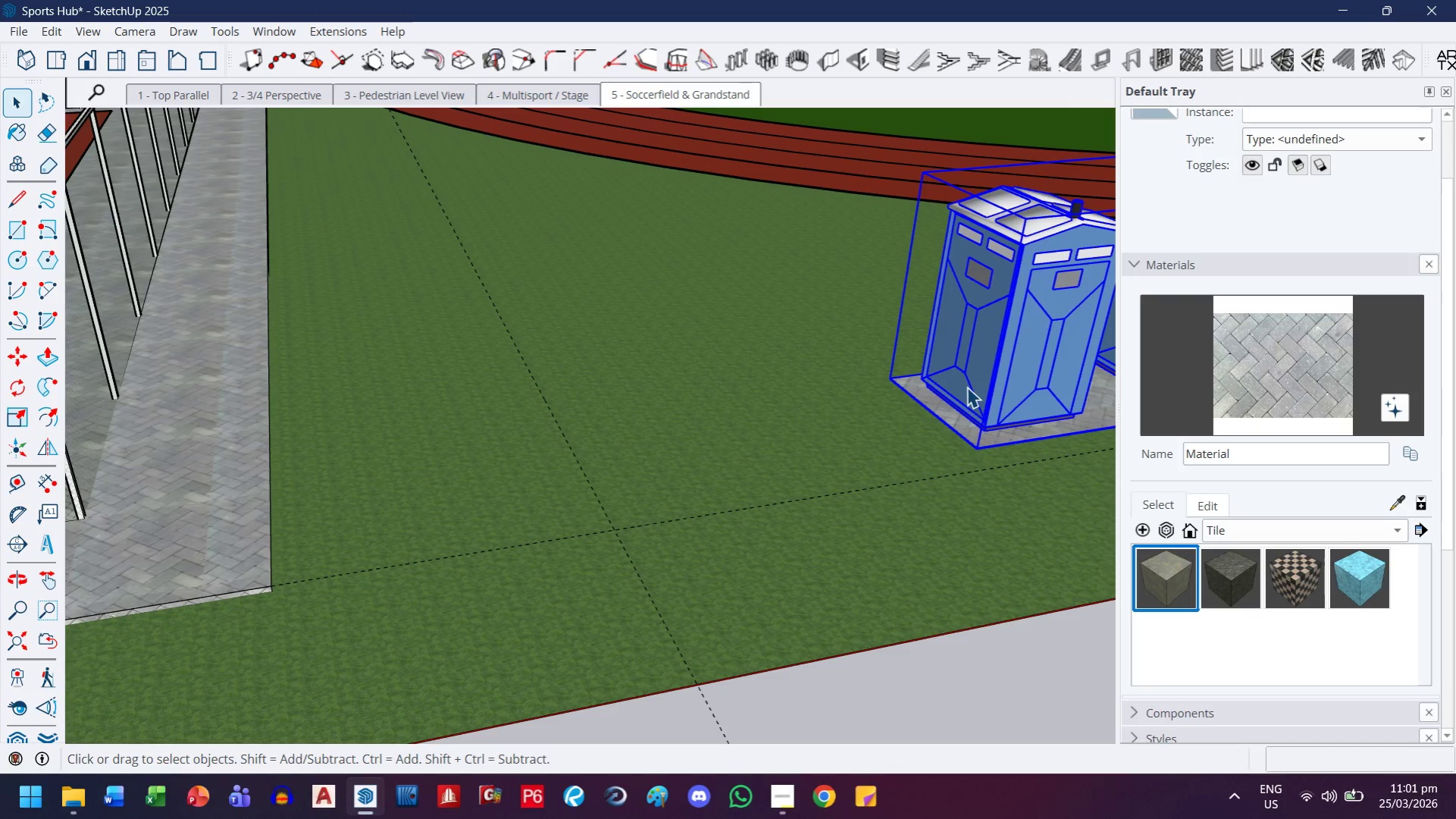 
wait(6.33)
 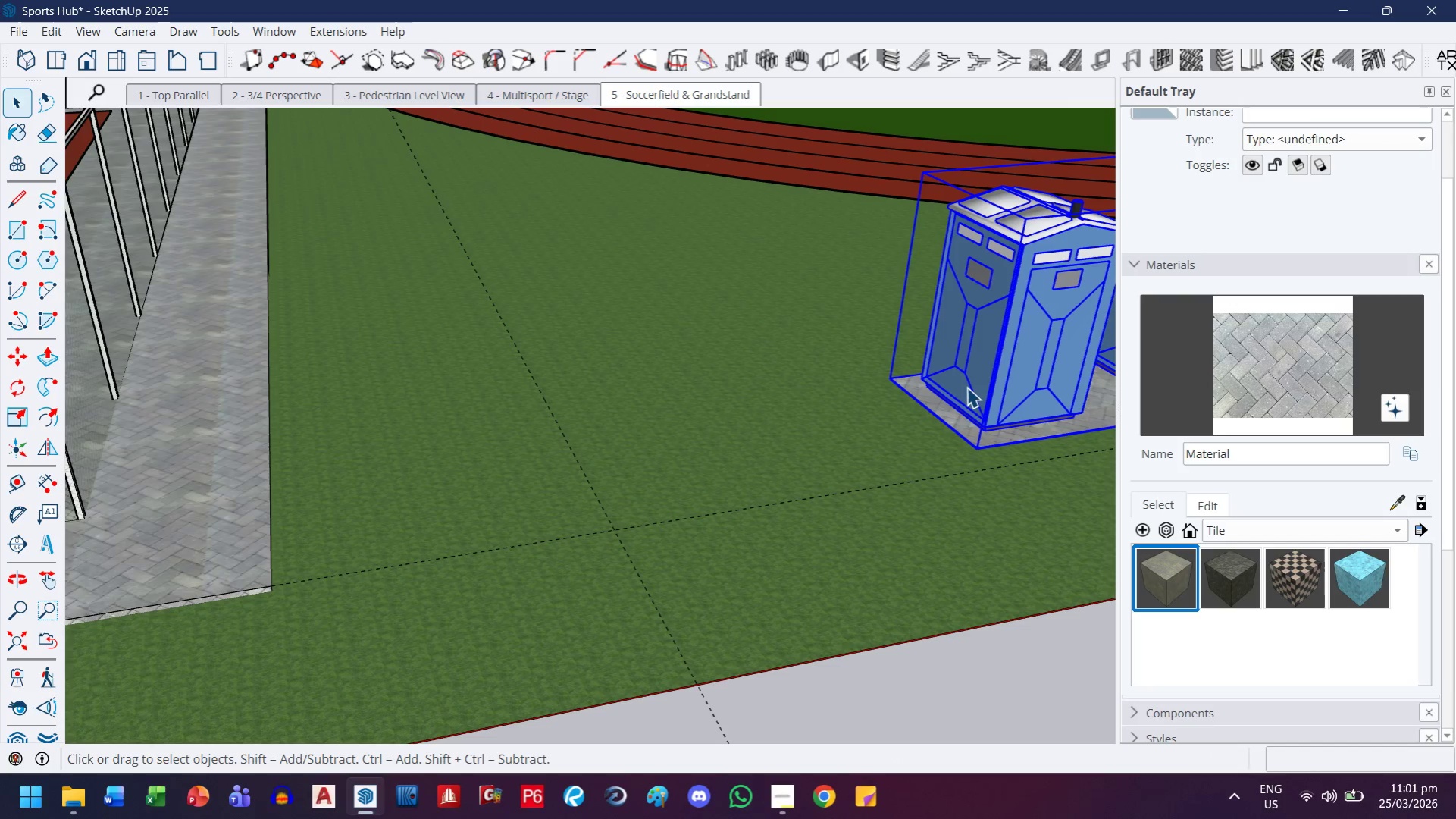 
scroll: coordinate [1156, 428], scroll_direction: up, amount: 7.0
 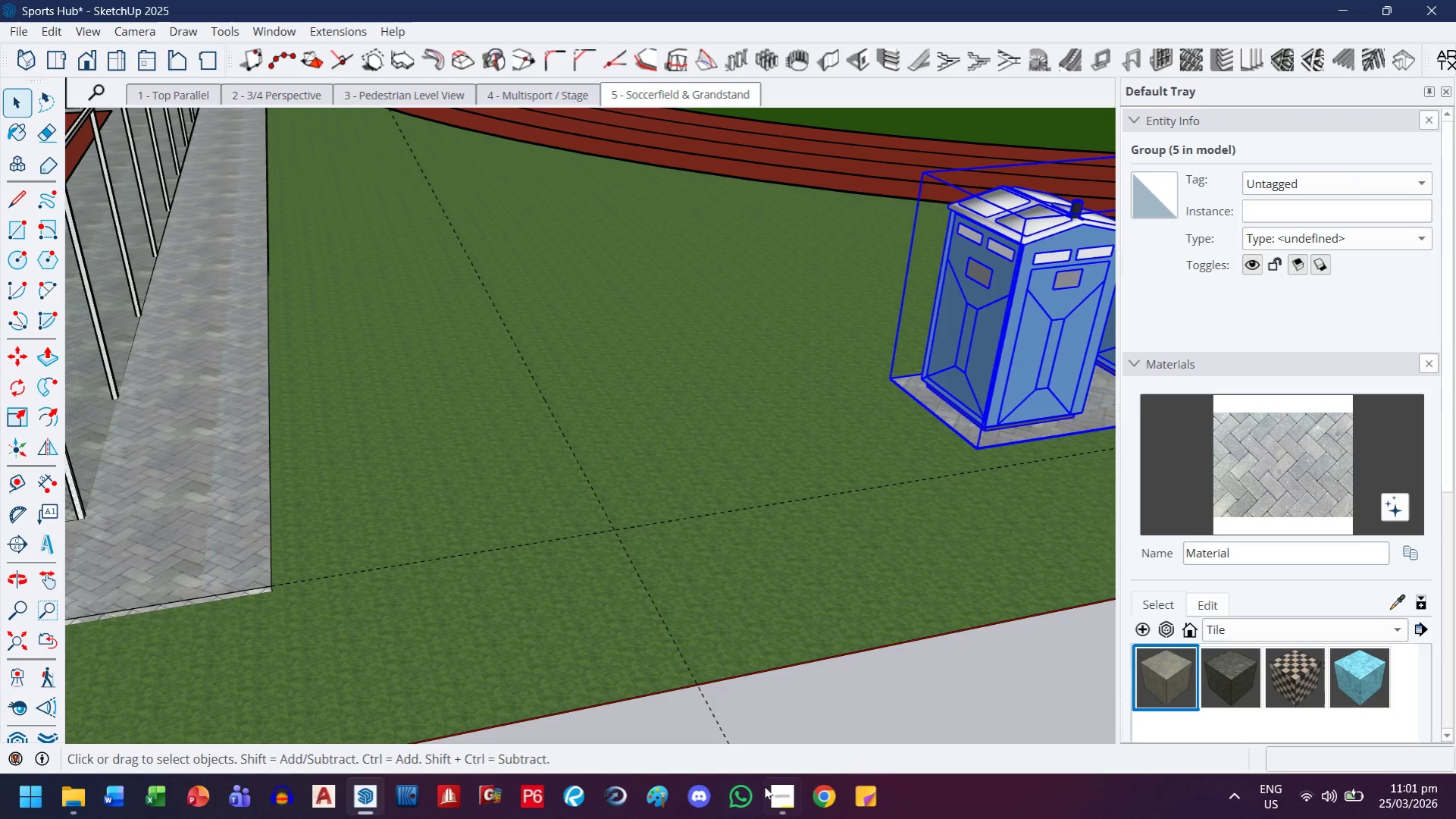 
left_click([773, 794])